 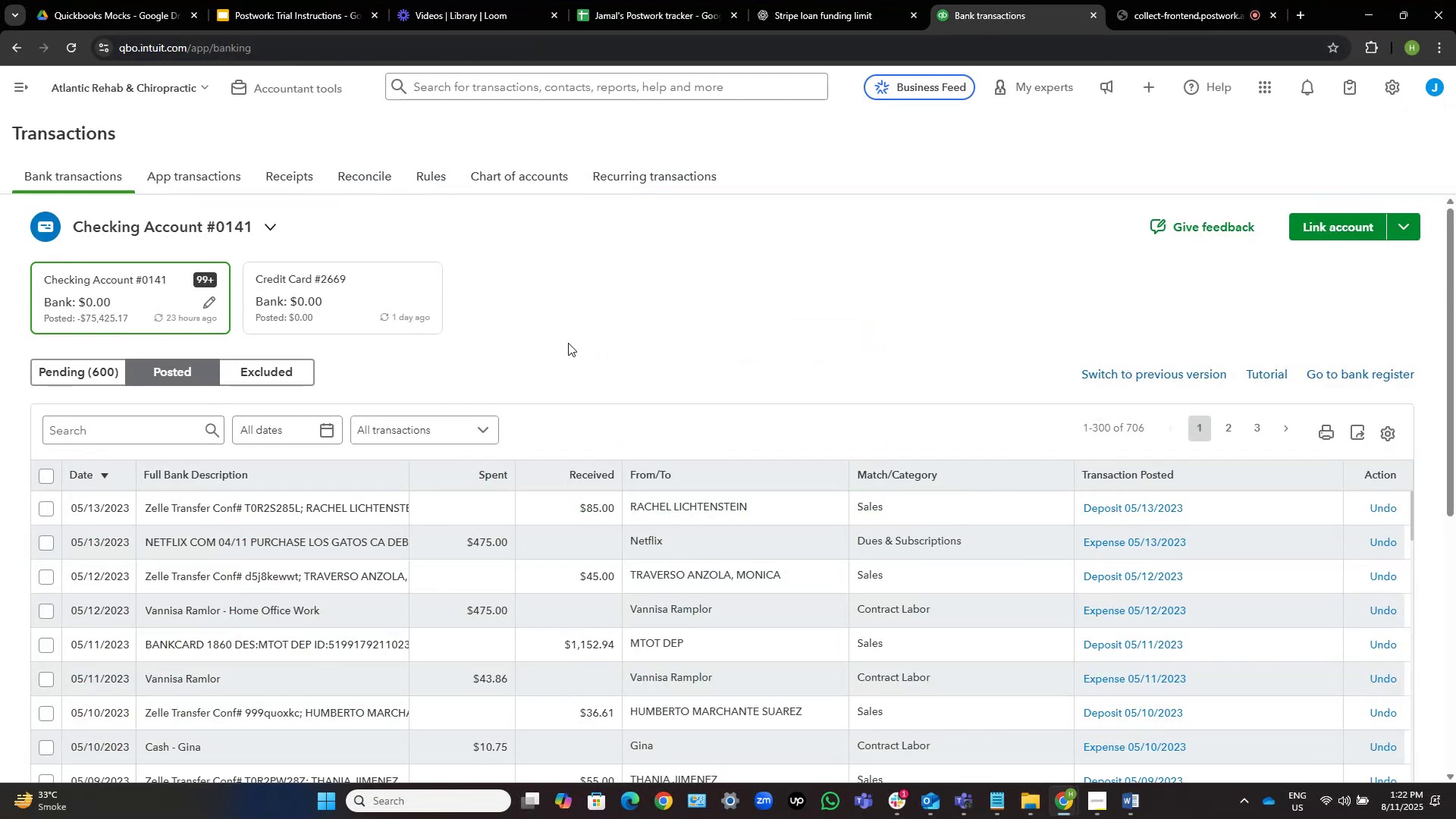 
left_click([46, 479])
 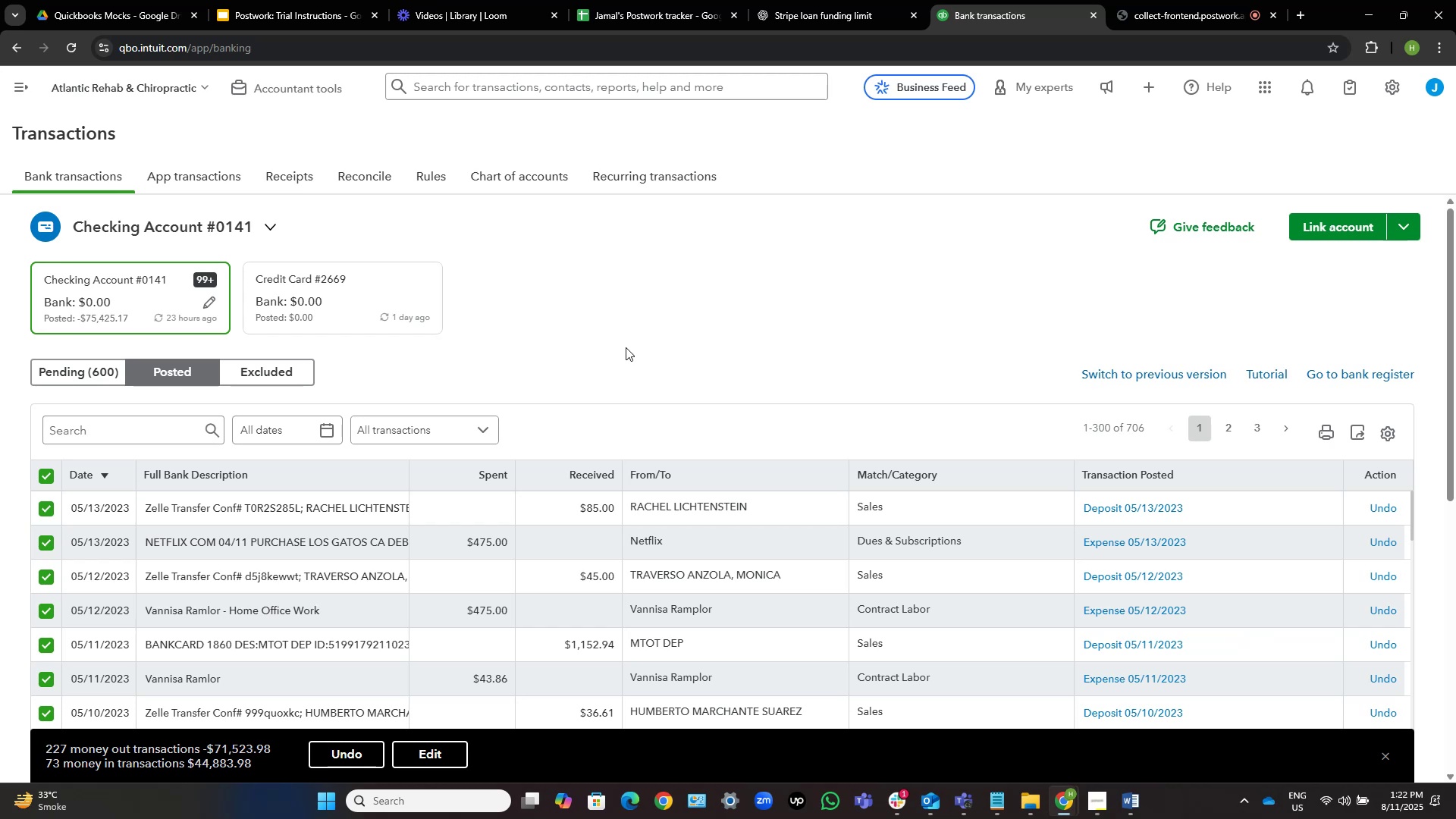 
wait(29.55)
 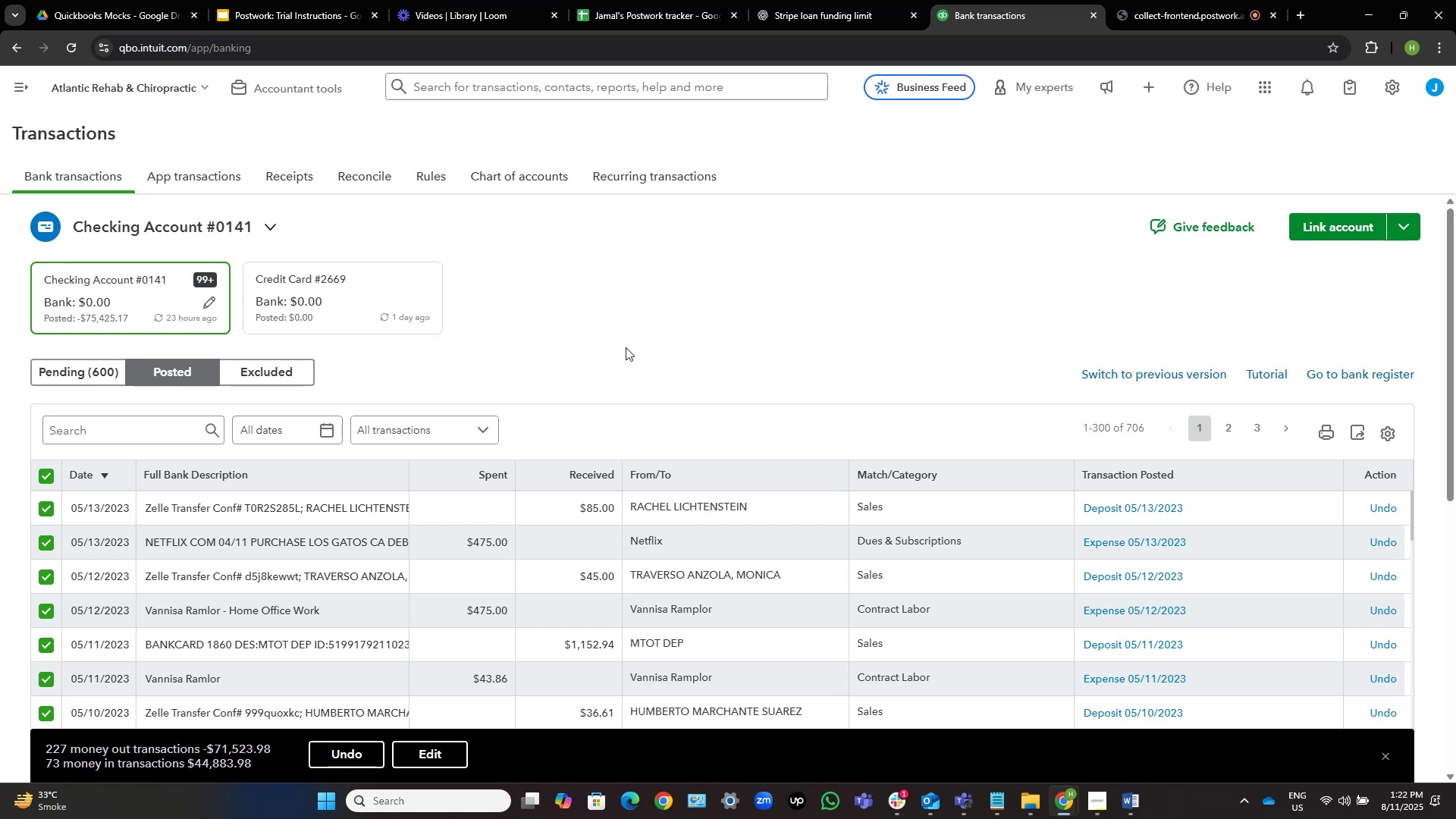 
left_click([341, 758])
 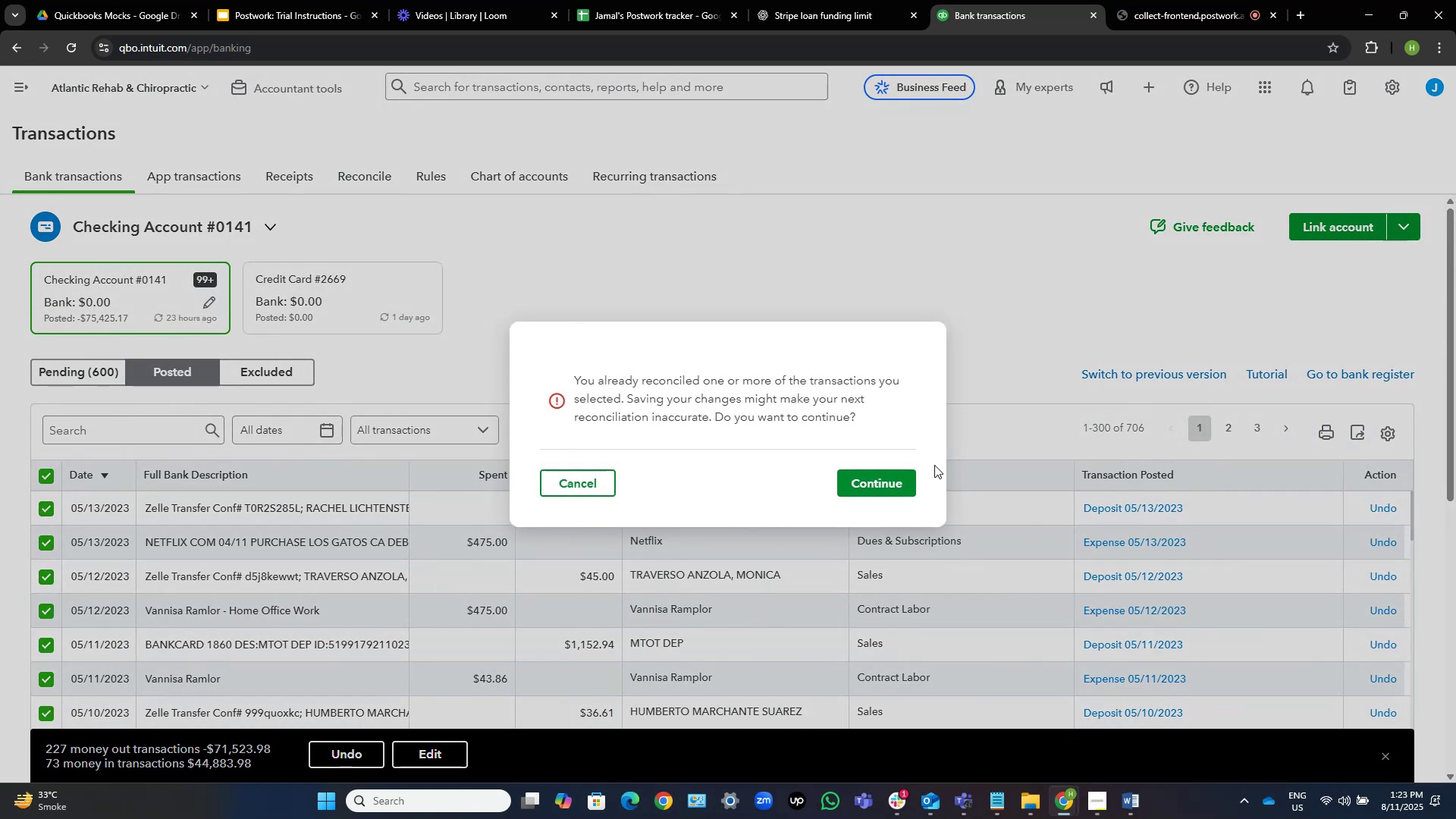 
left_click([889, 483])
 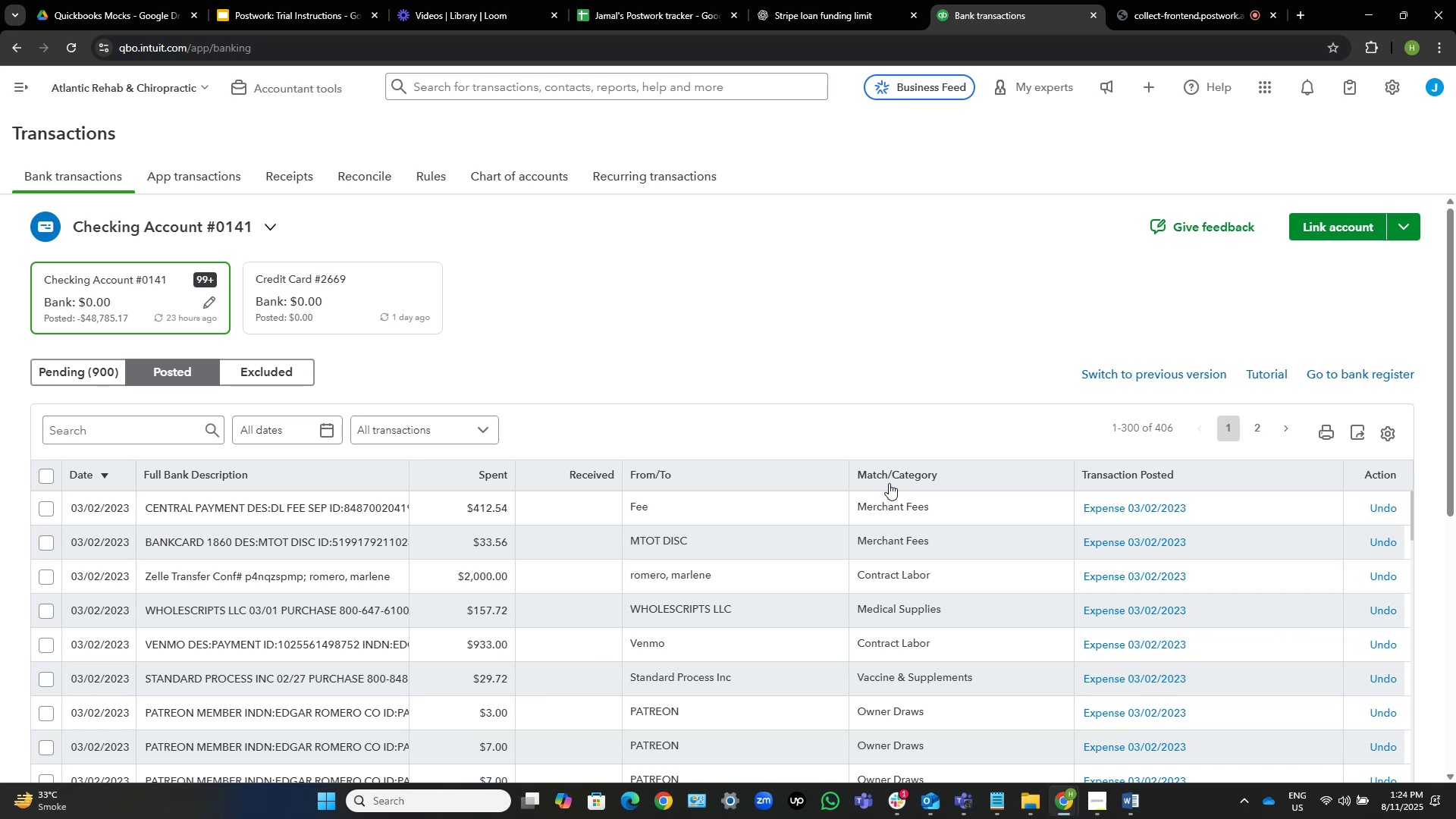 
wait(61.08)
 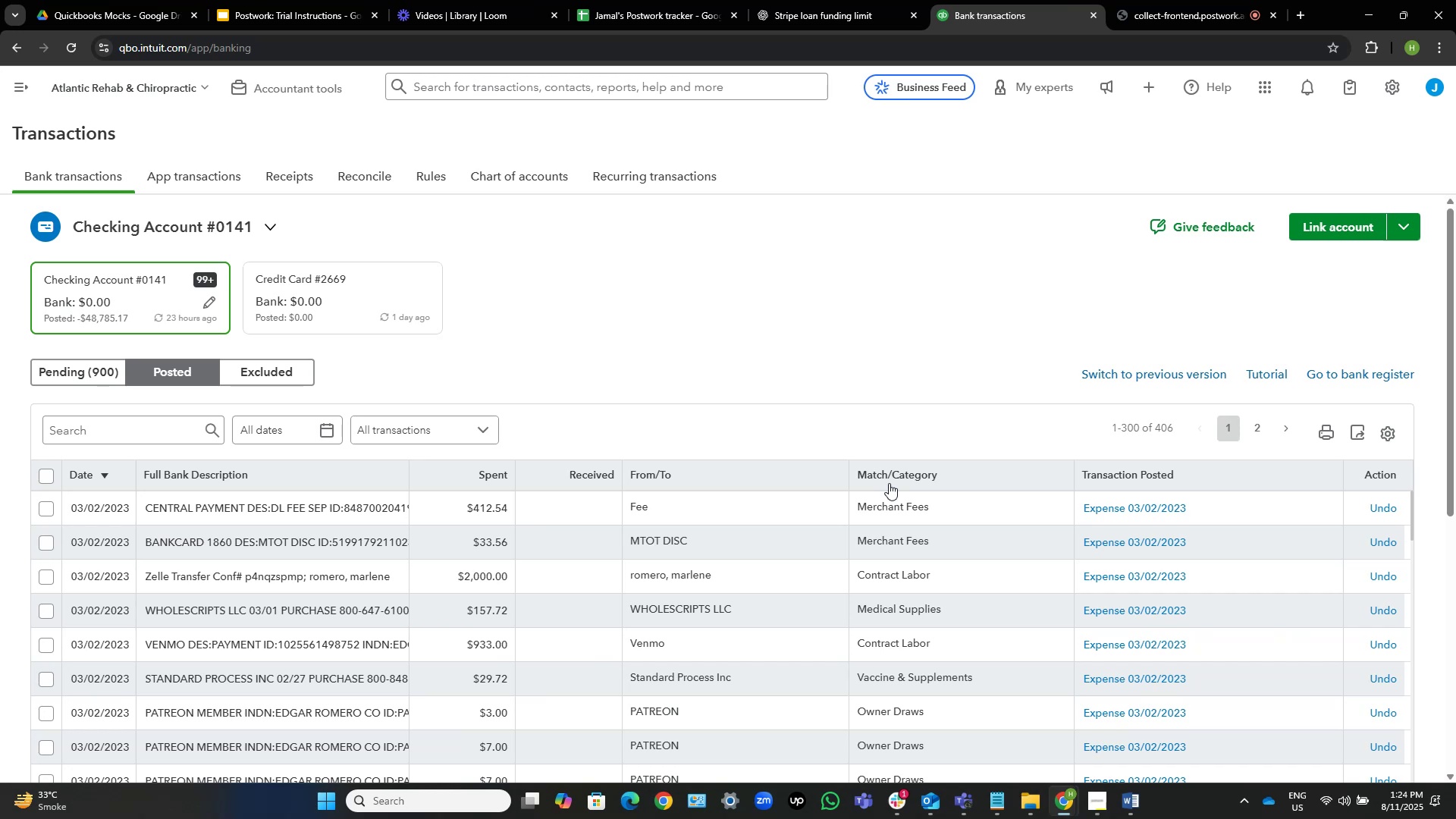 
left_click([42, 477])
 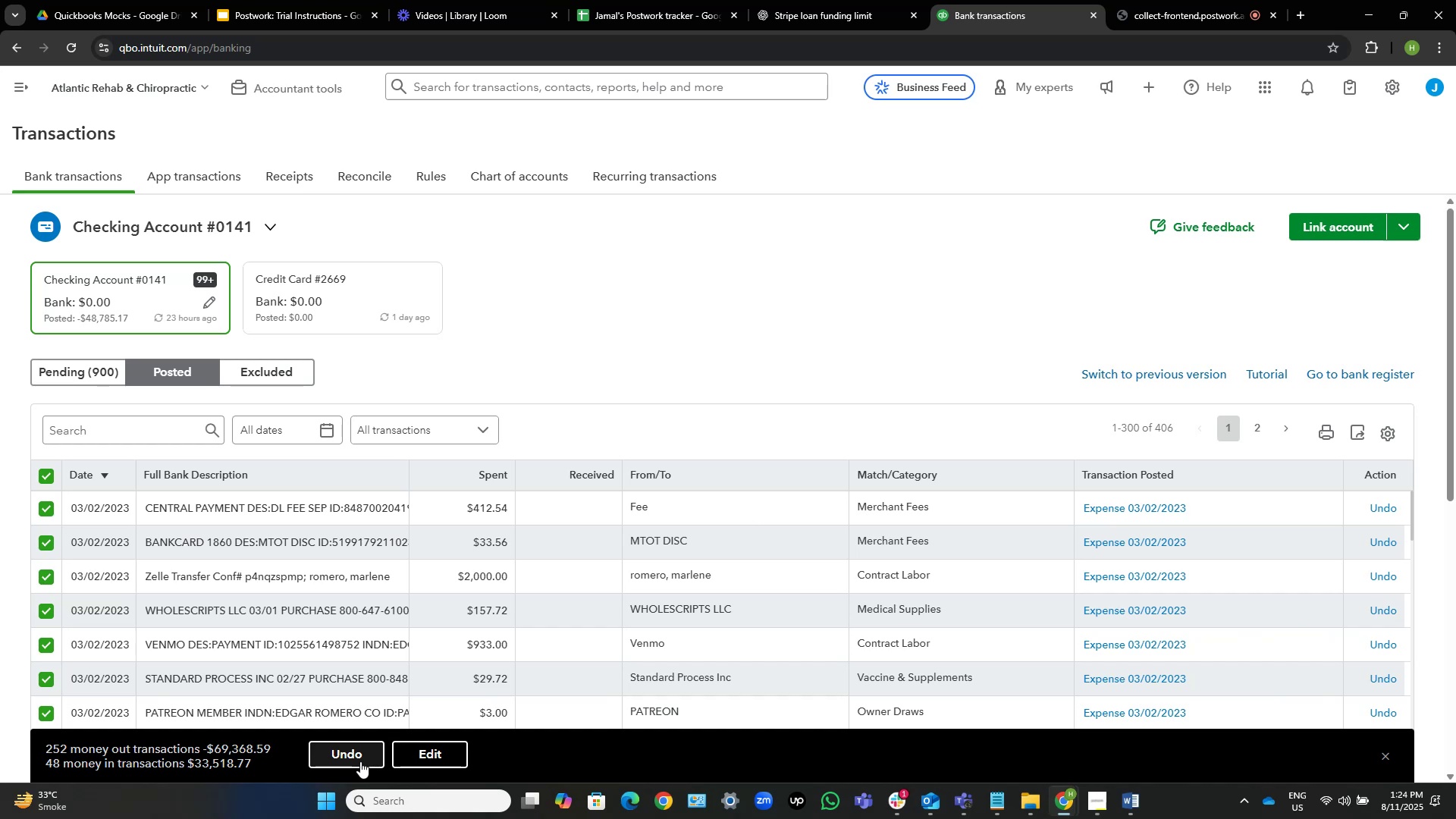 
wait(9.44)
 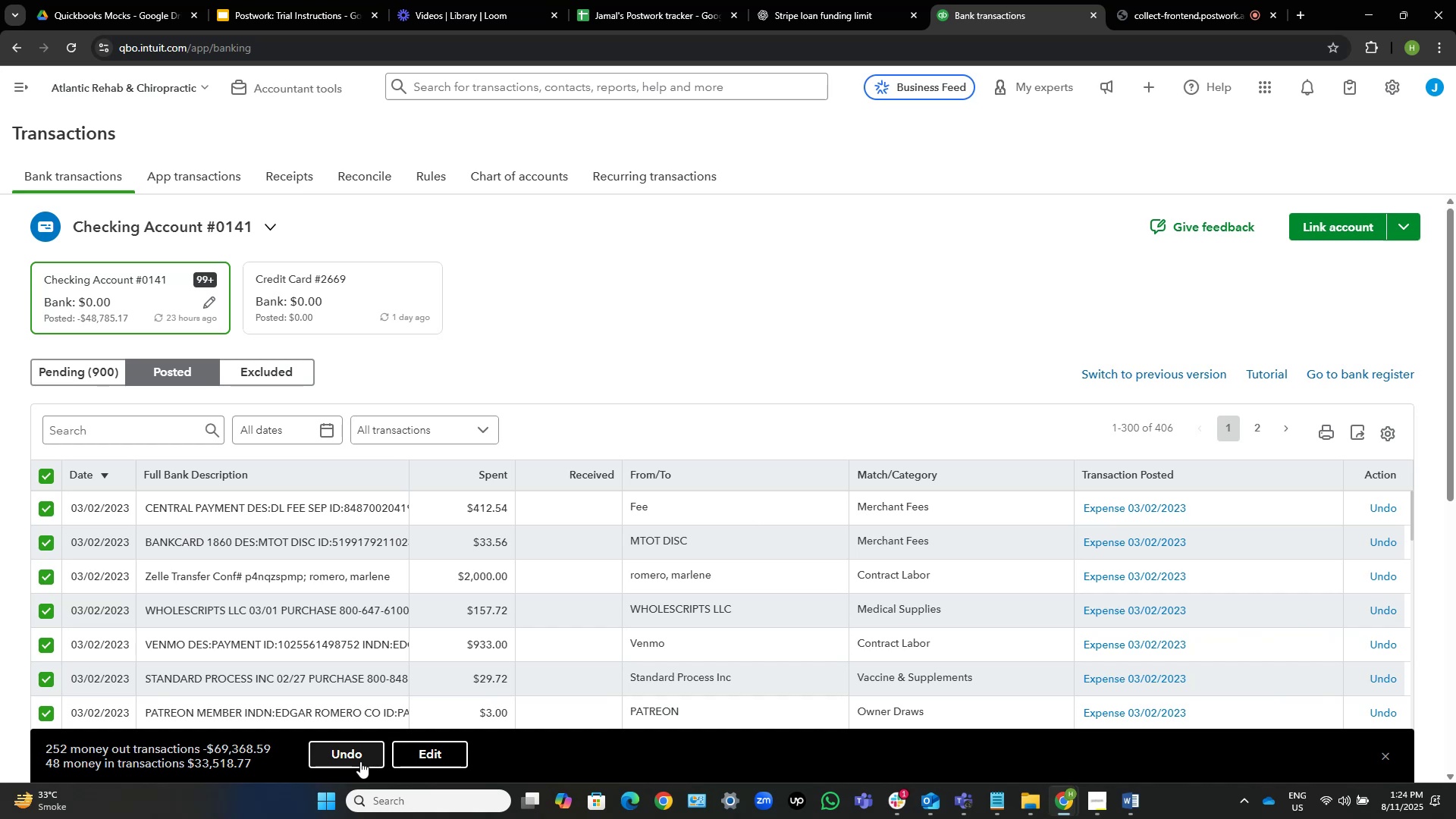 
left_click([360, 761])
 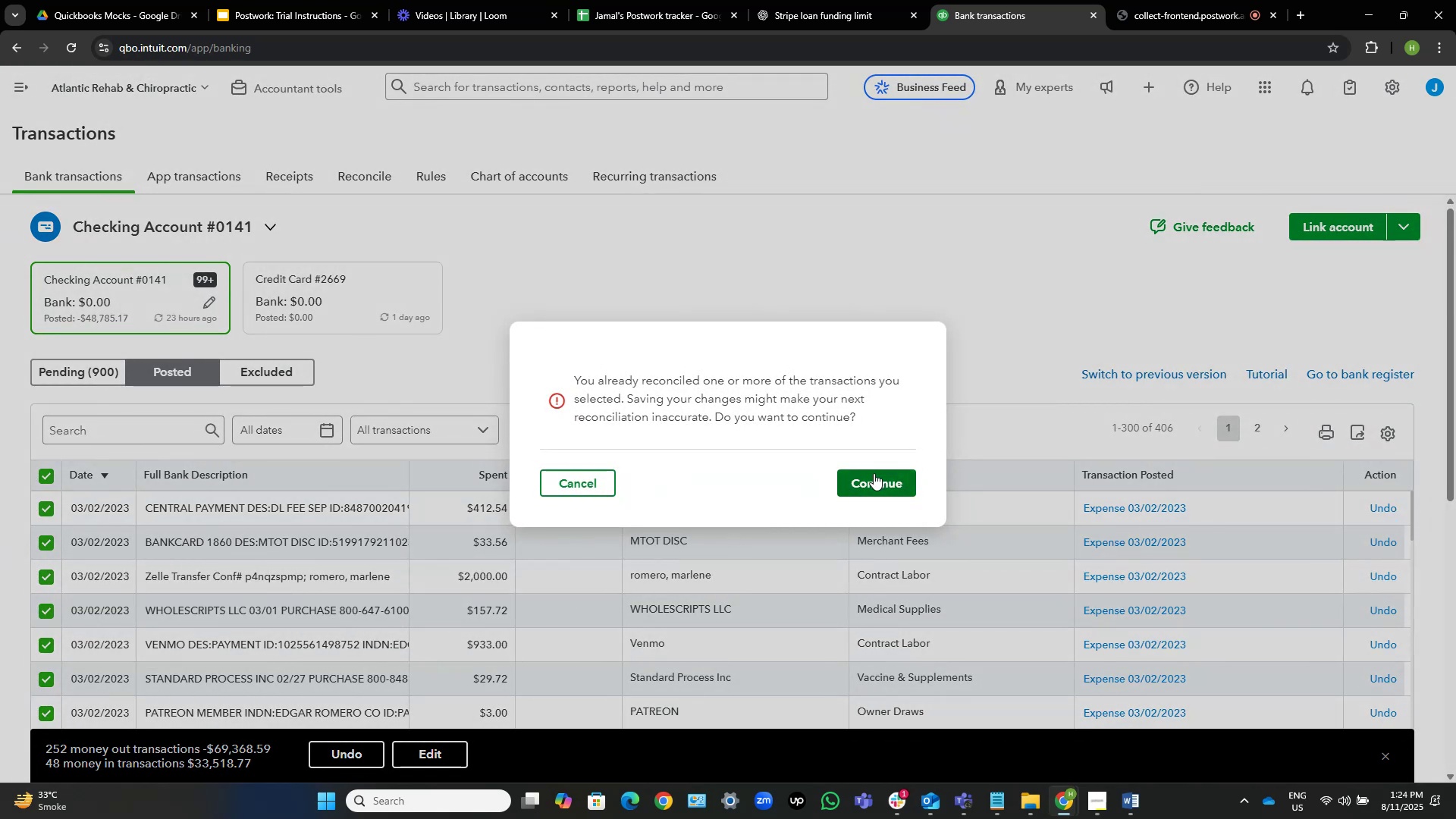 
left_click([874, 473])
 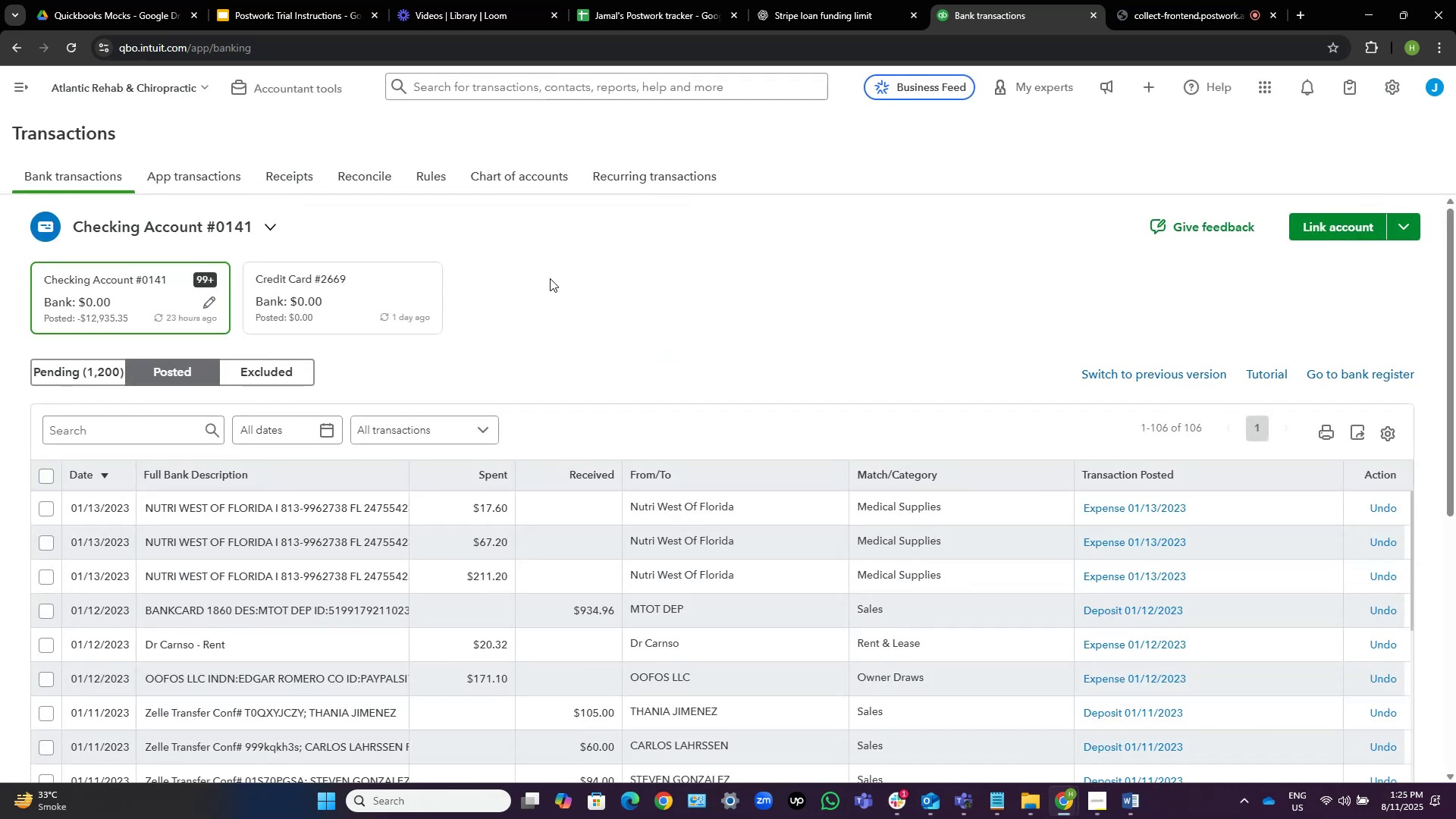 
wait(53.78)
 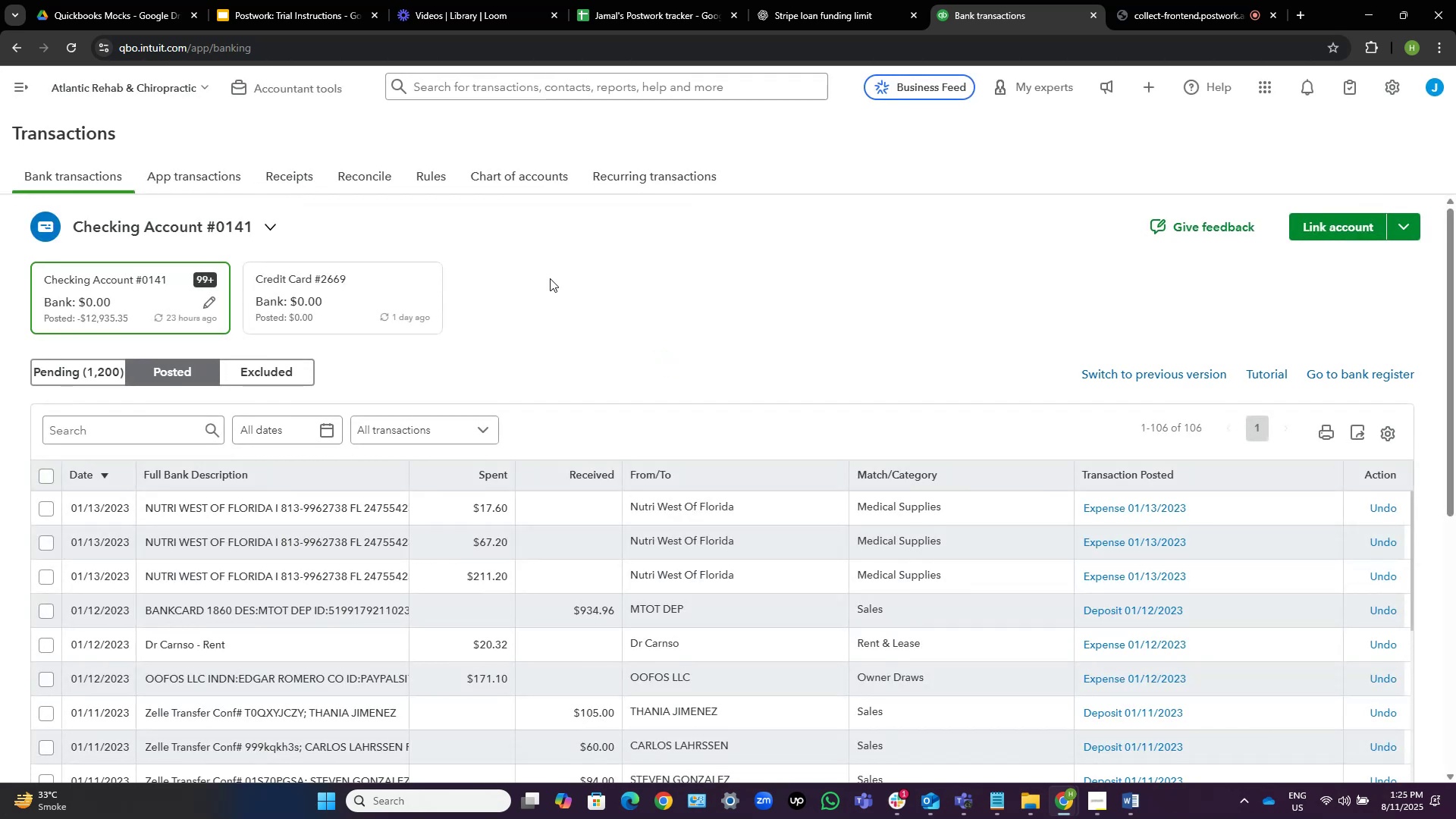 
left_click([42, 477])
 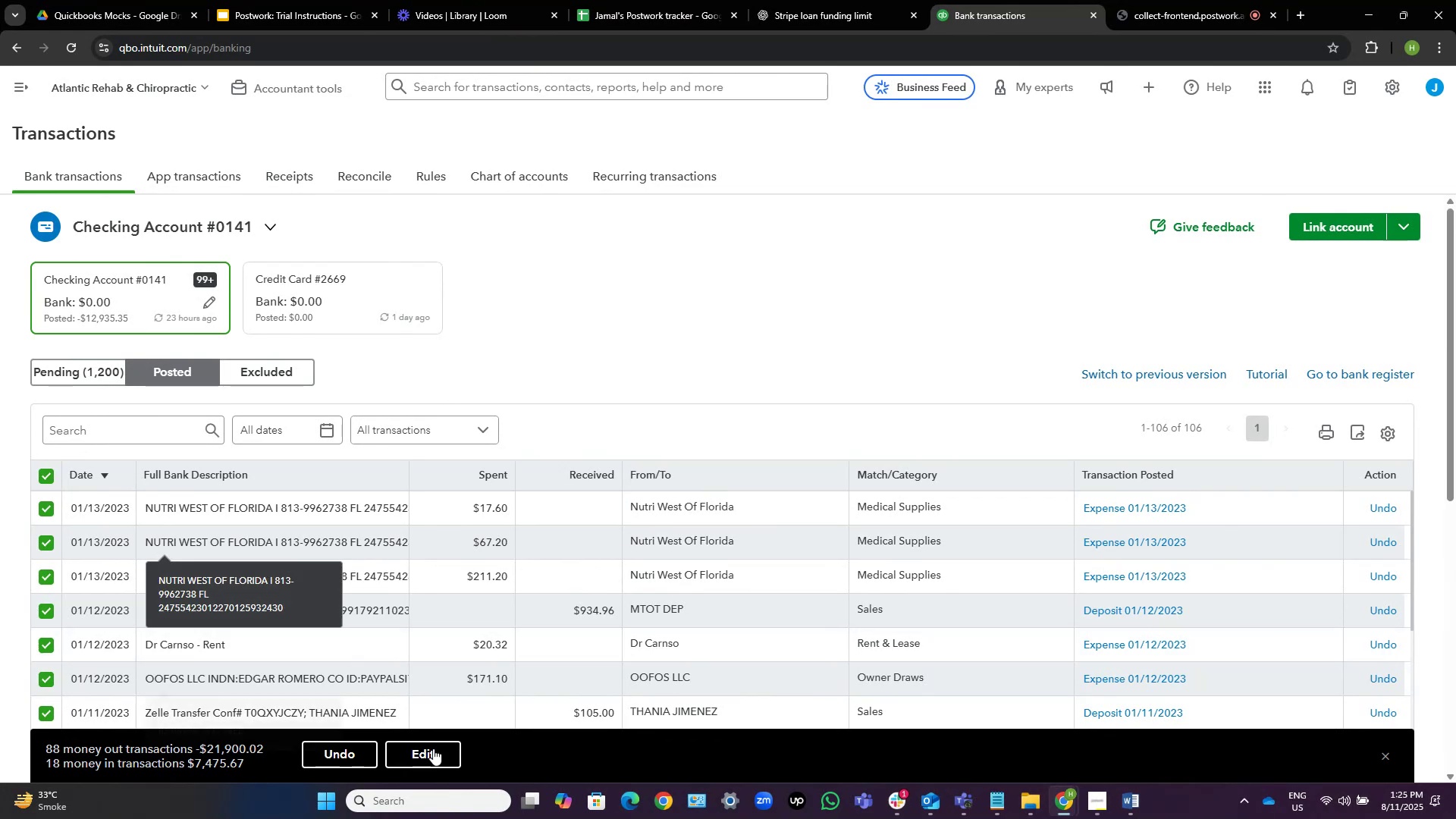 
wait(17.94)
 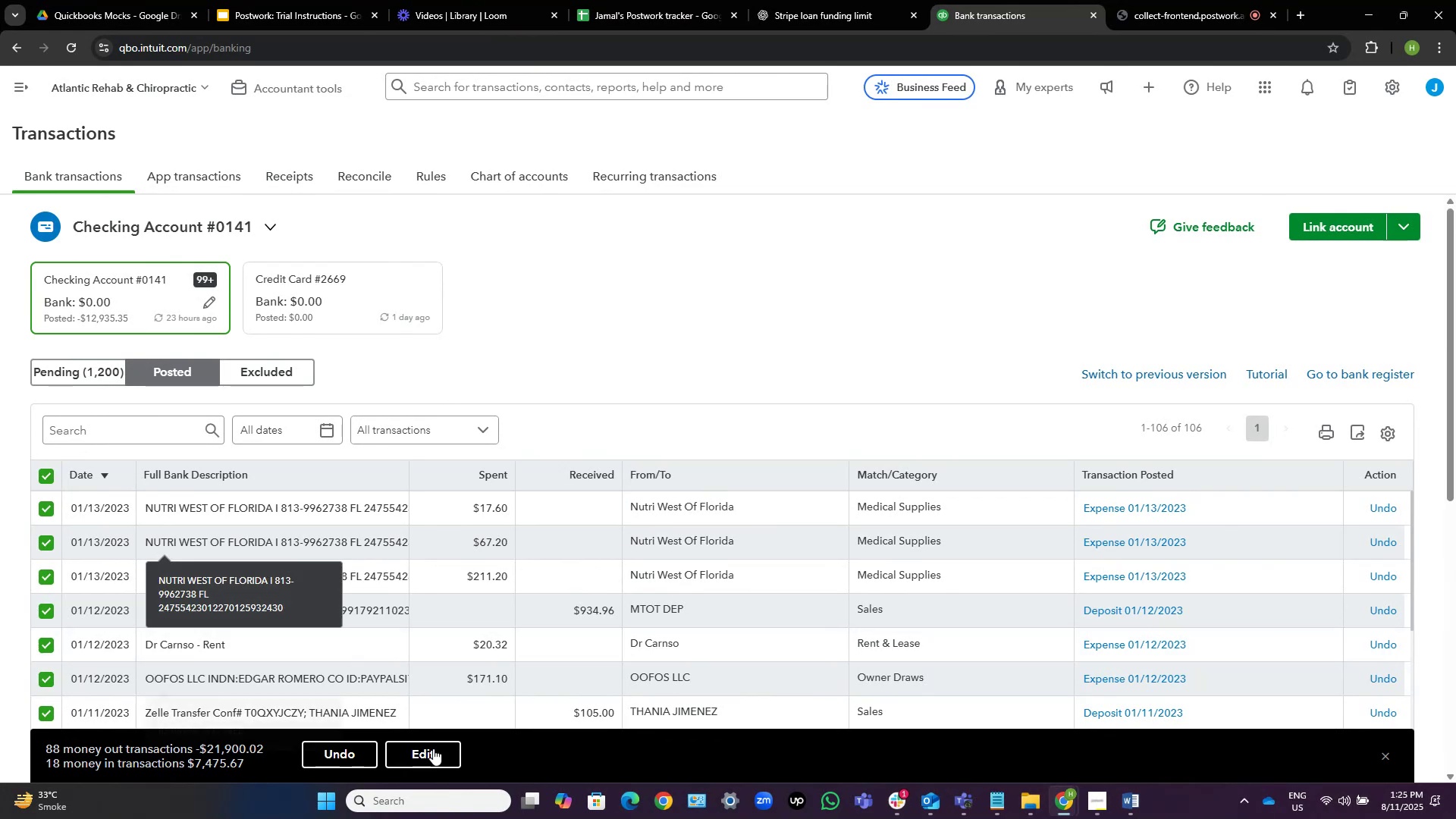 
left_click([348, 753])
 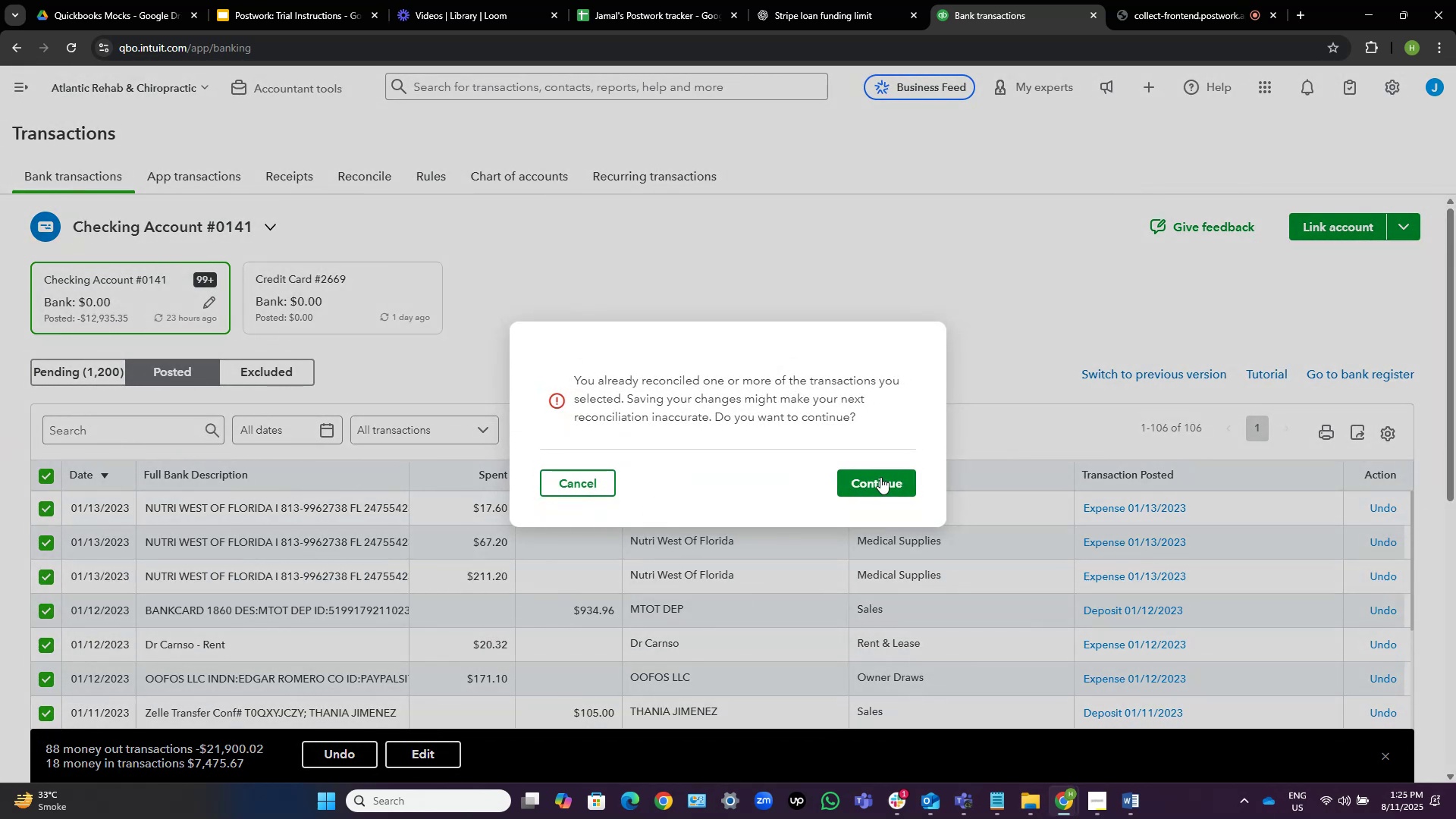 
left_click([876, 485])
 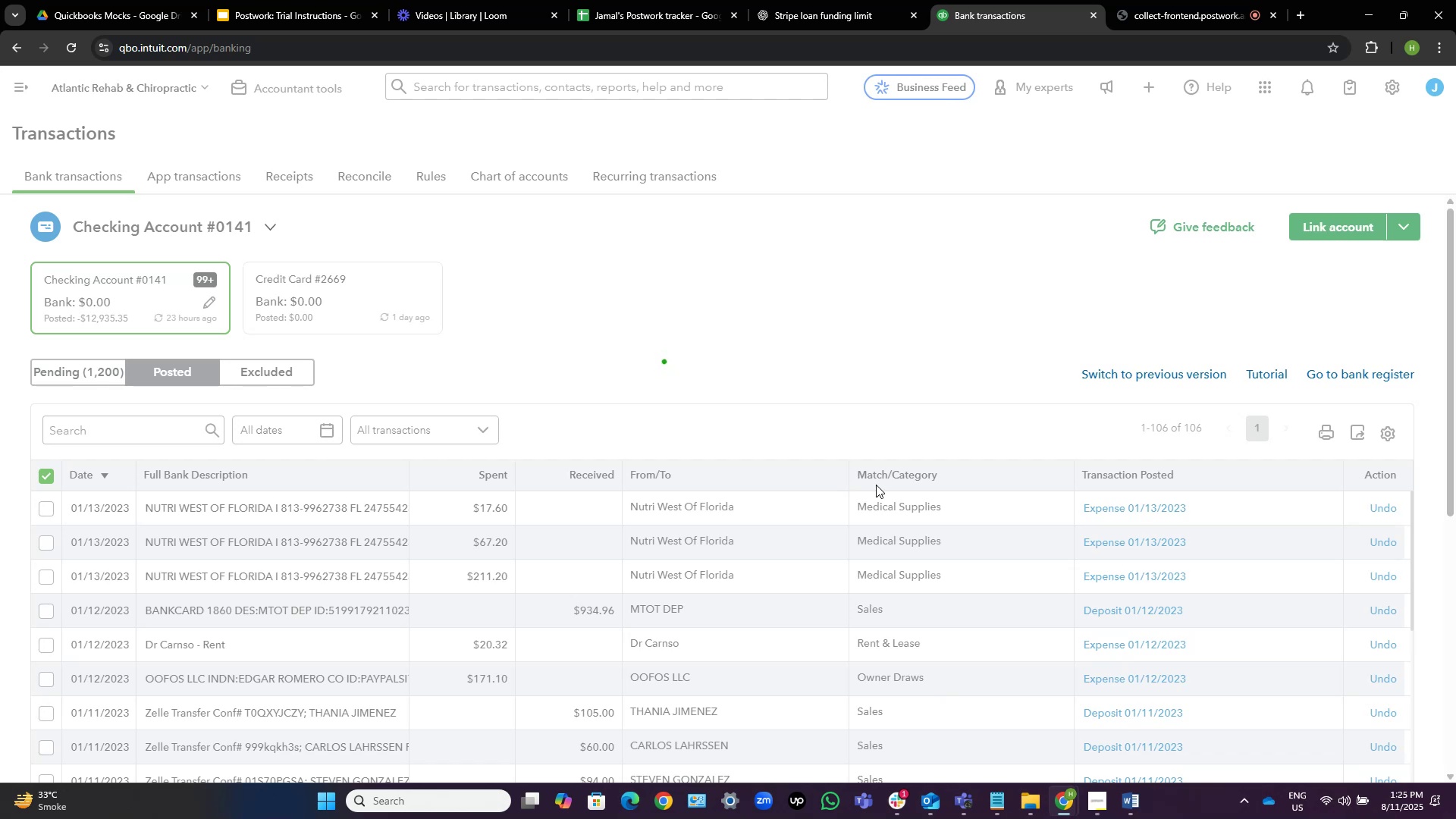 
wait(14.93)
 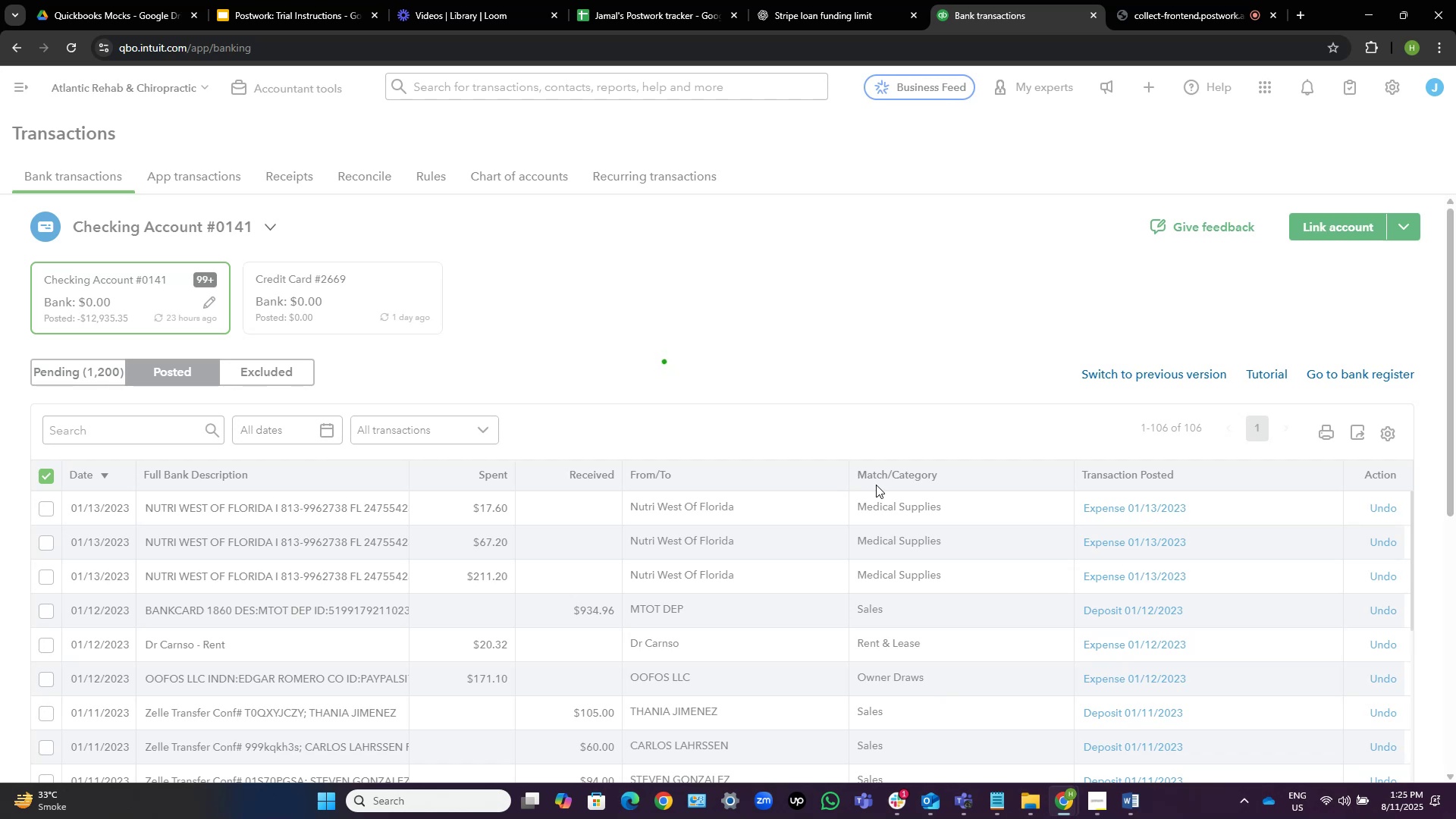 
left_click([95, 381])
 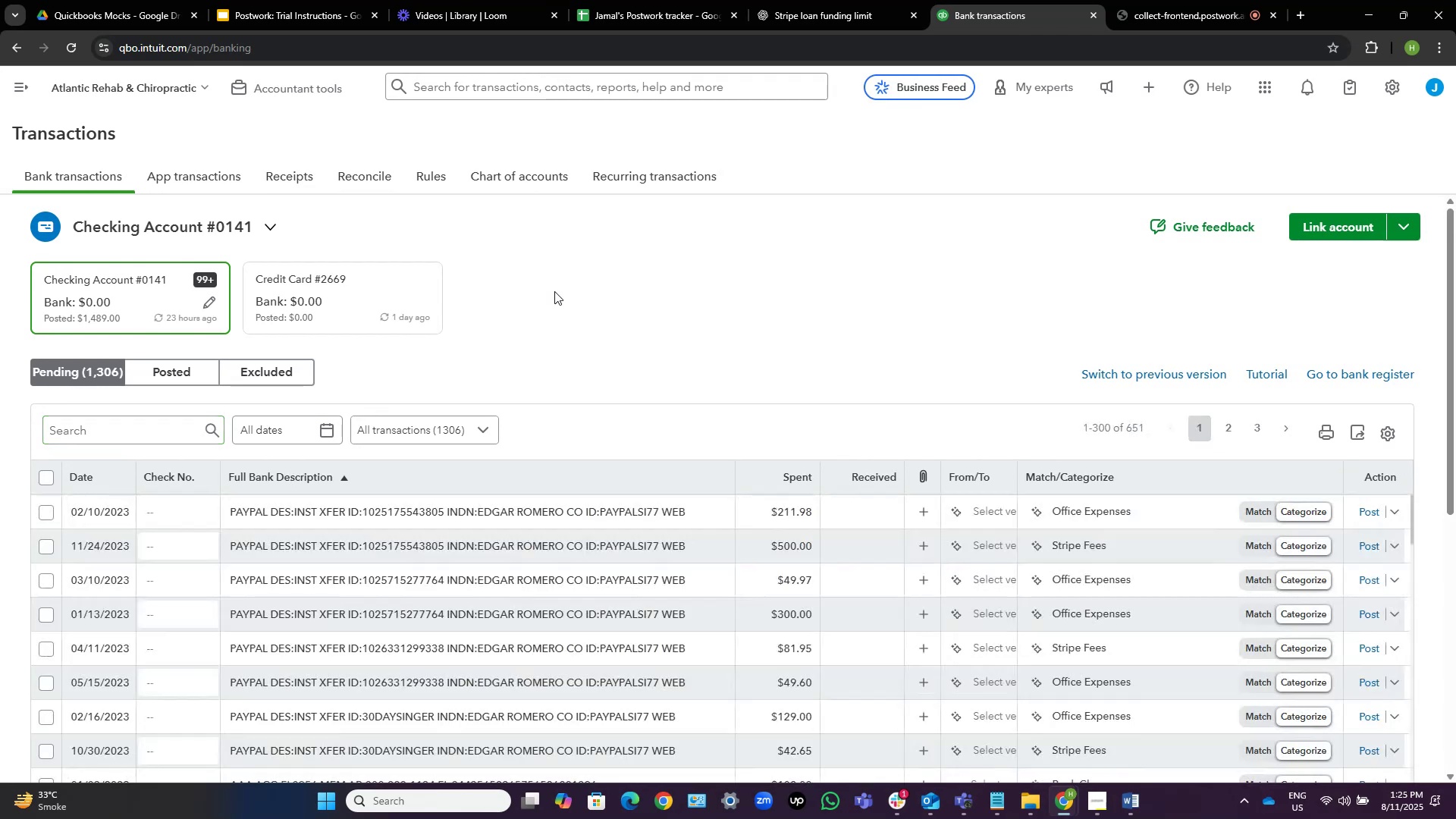 
wait(10.35)
 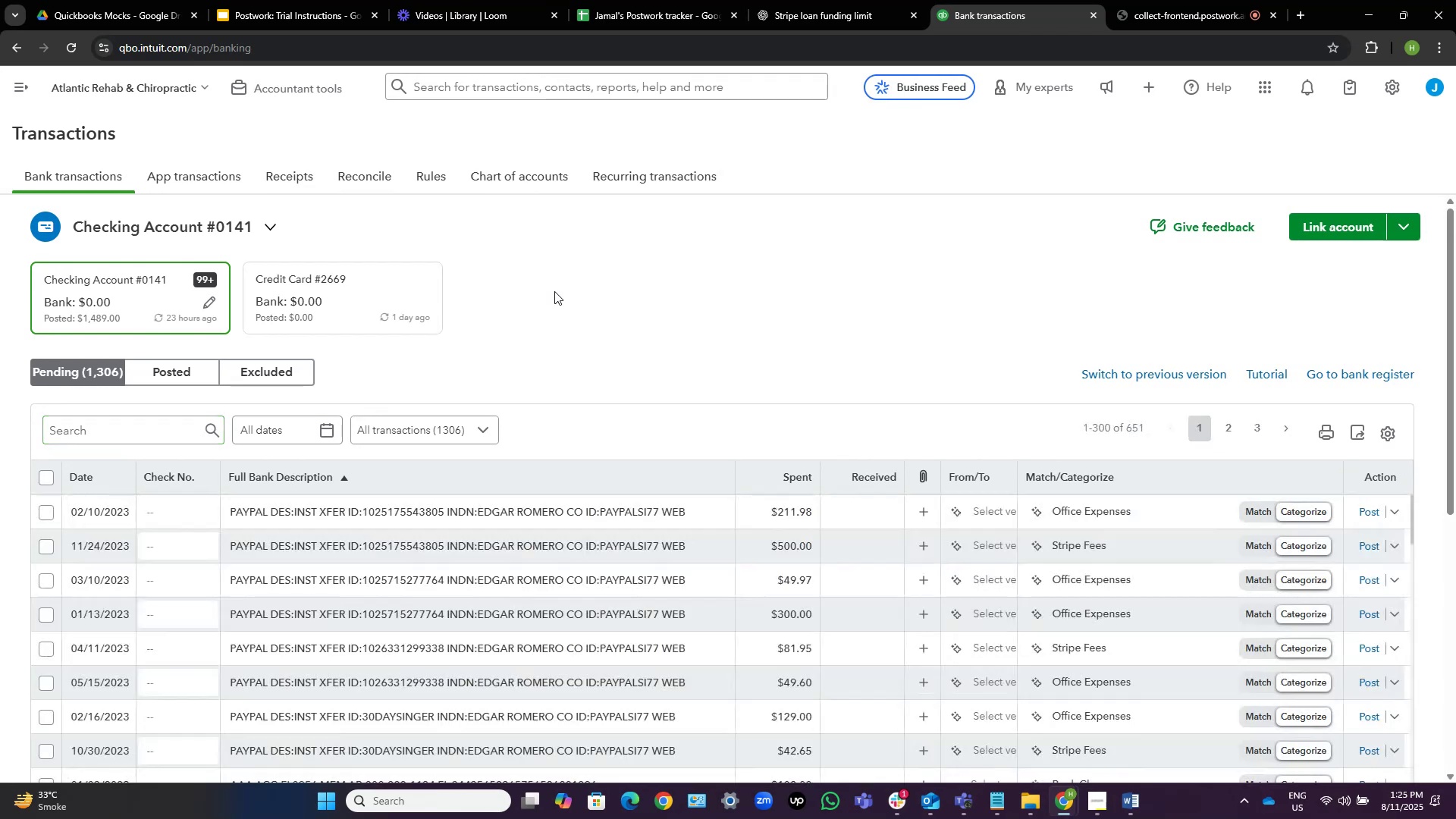 
left_click([51, 476])
 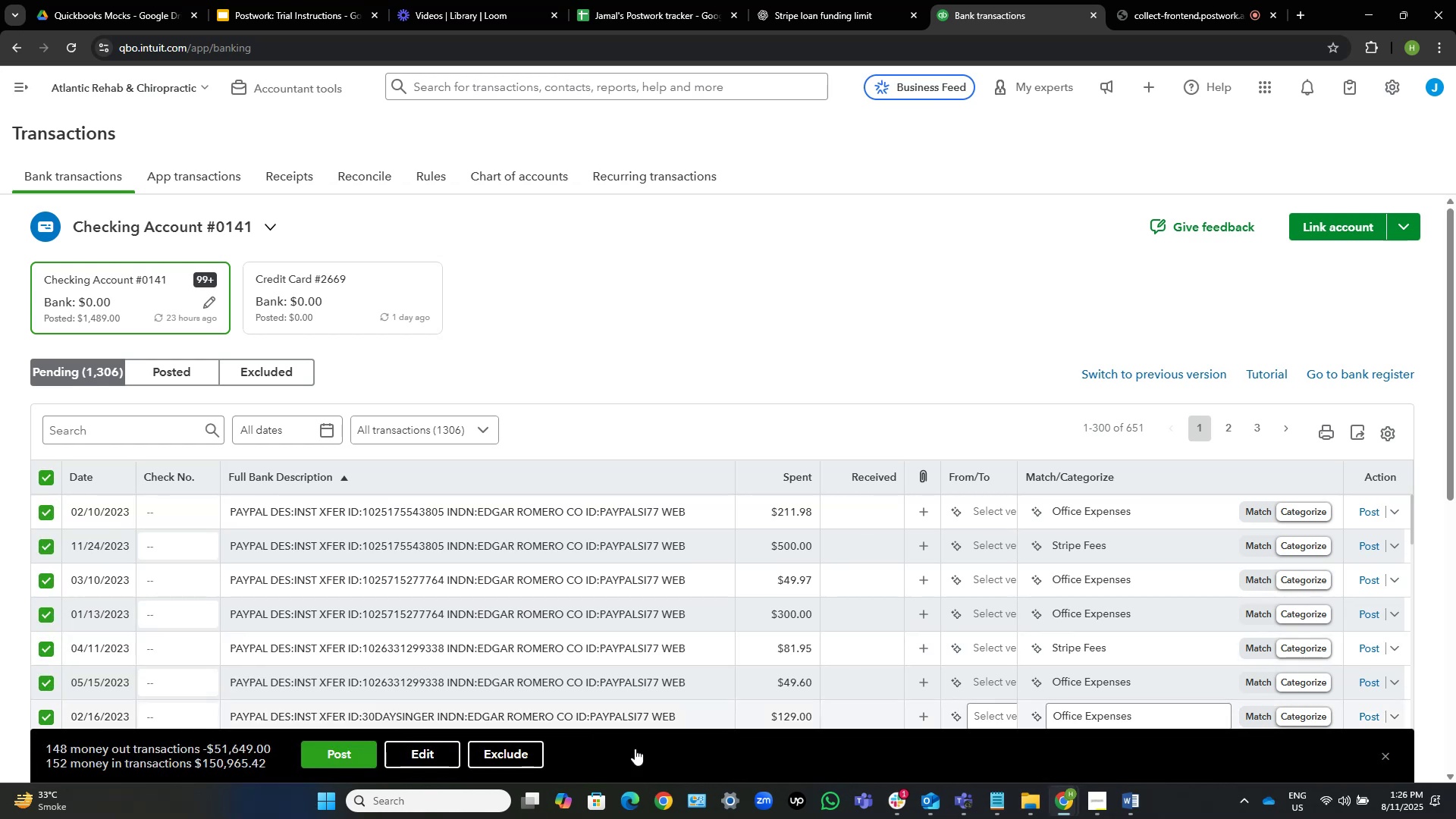 
wait(5.61)
 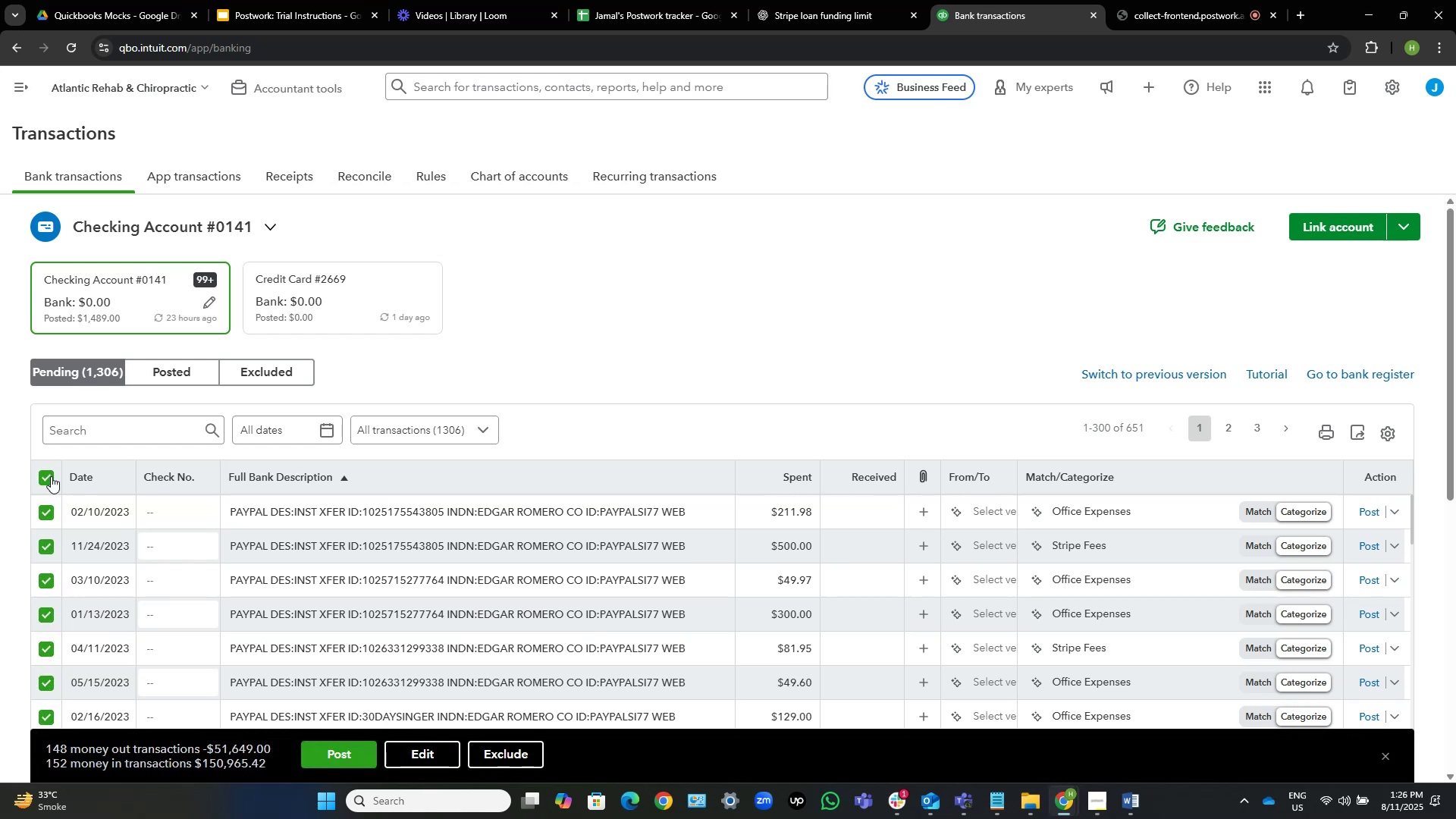 
left_click([507, 756])
 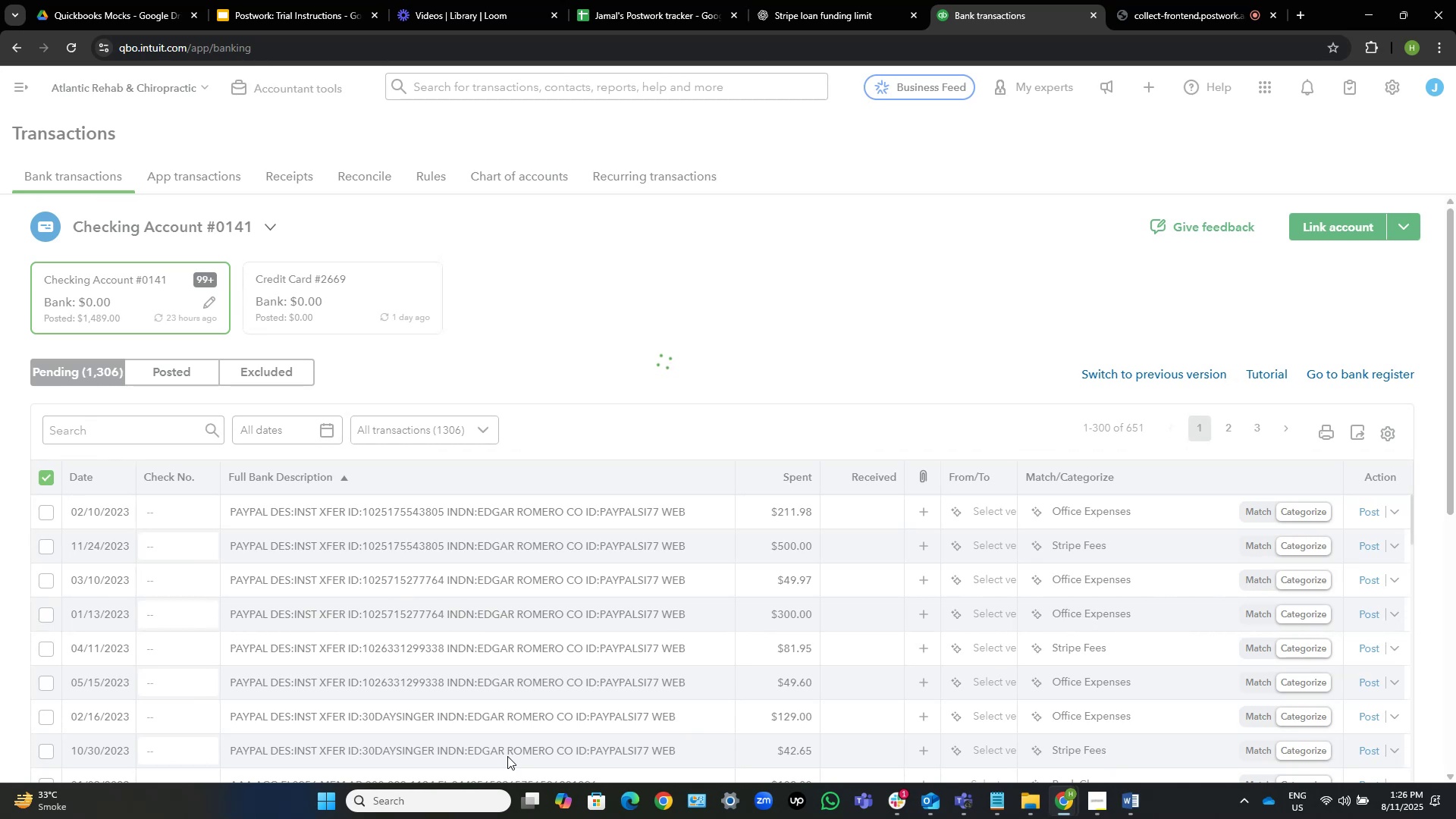 
wait(28.37)
 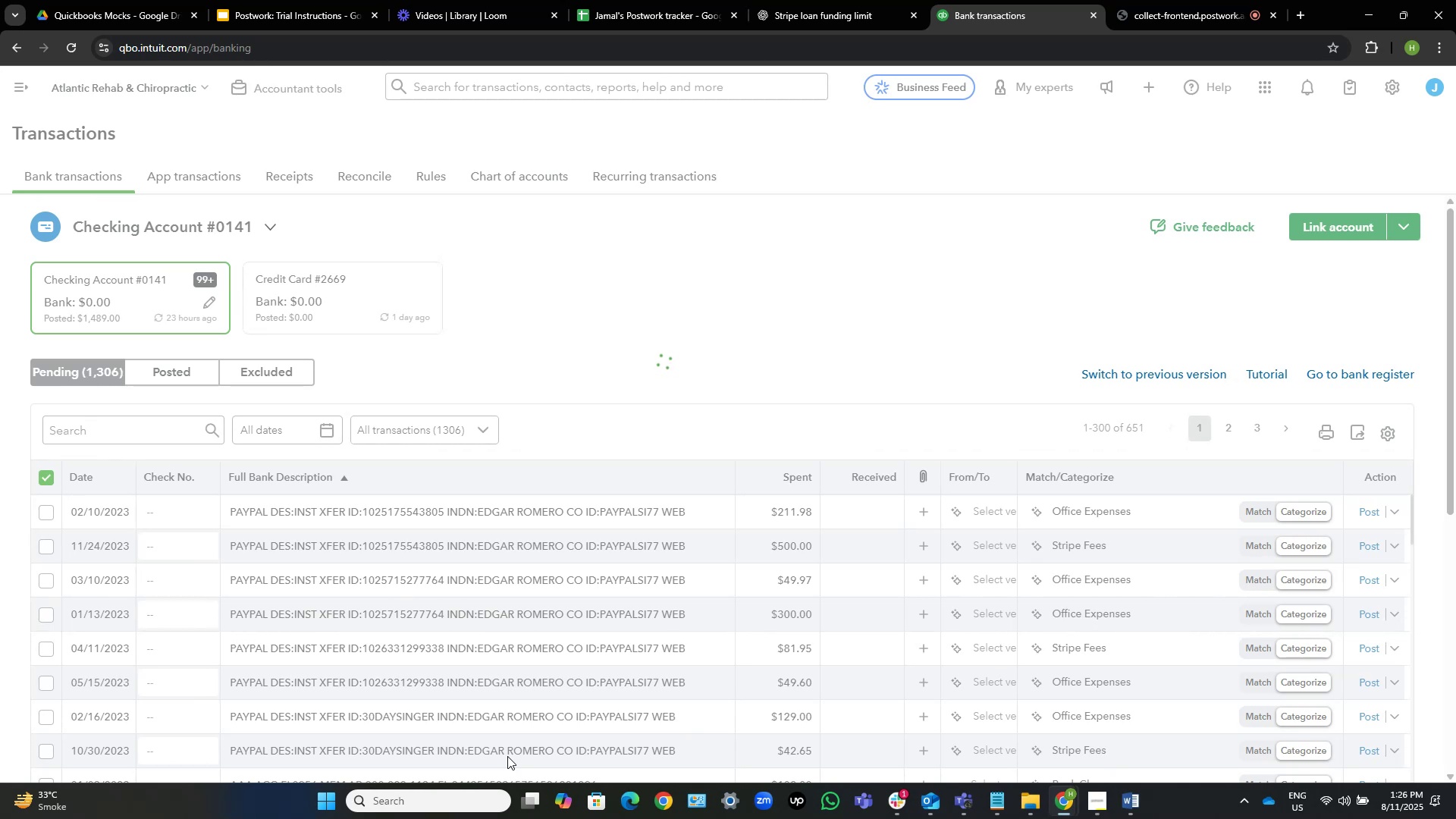 
left_click([49, 479])
 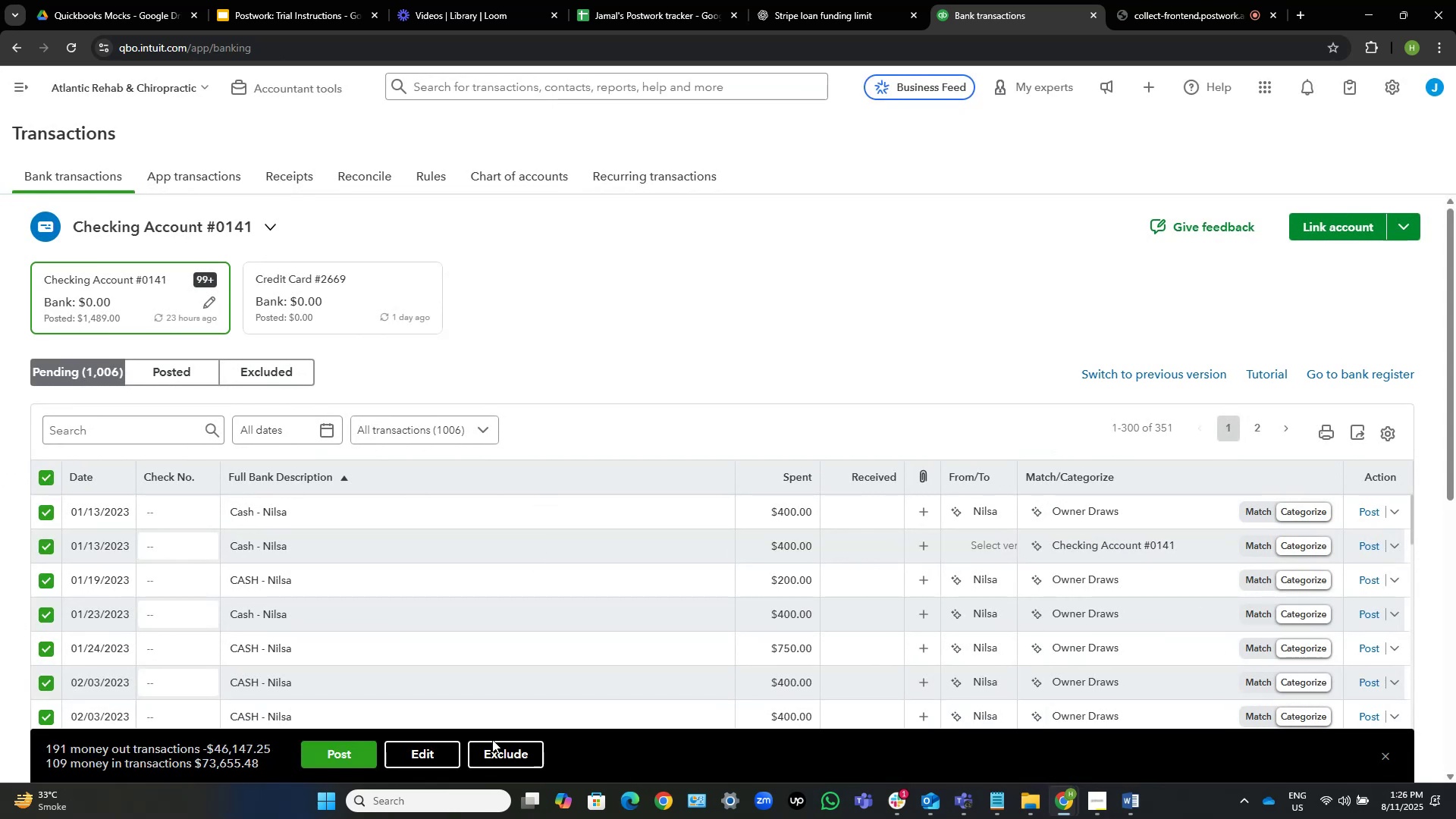 
left_click([535, 749])
 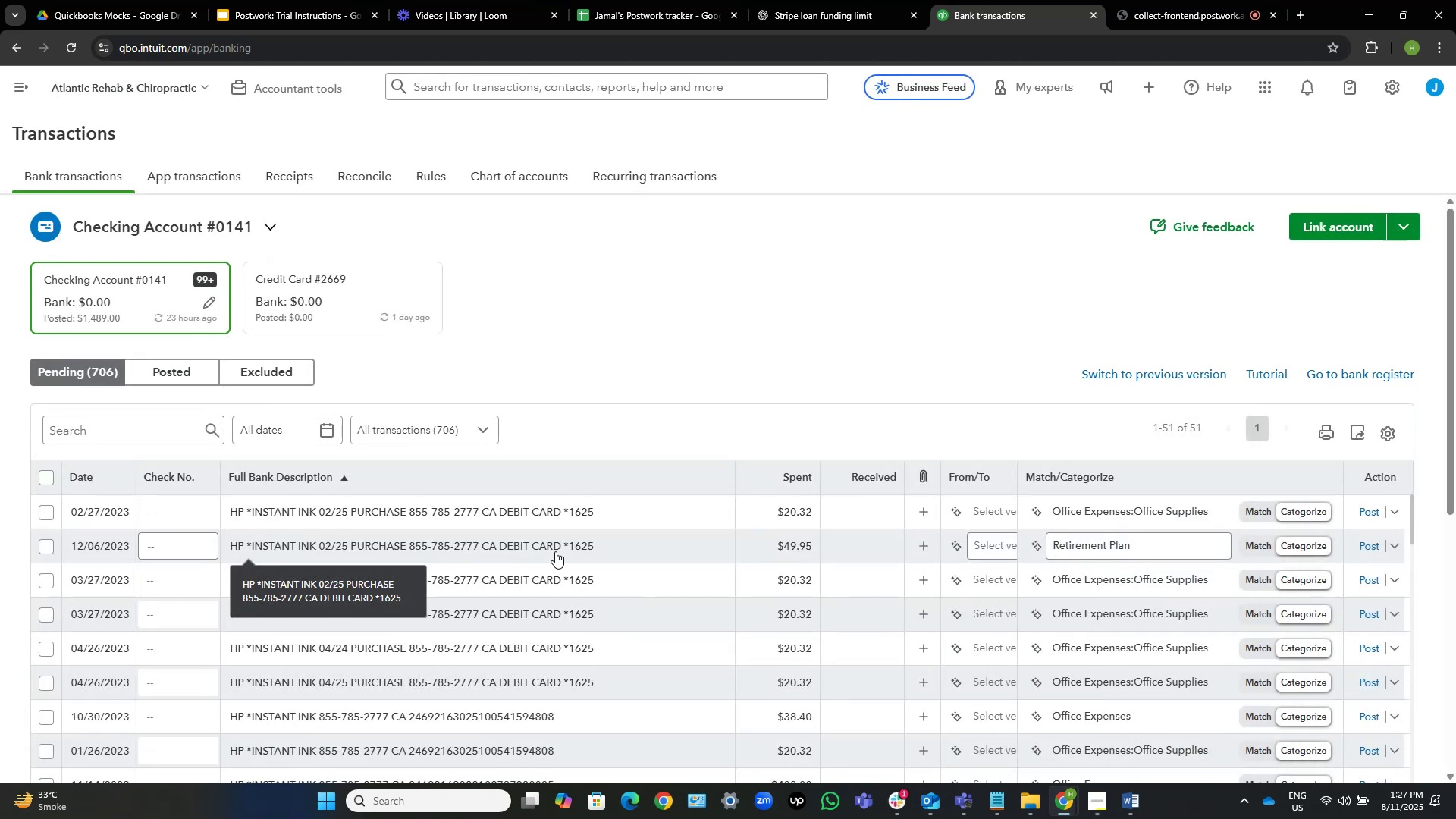 
wait(29.49)
 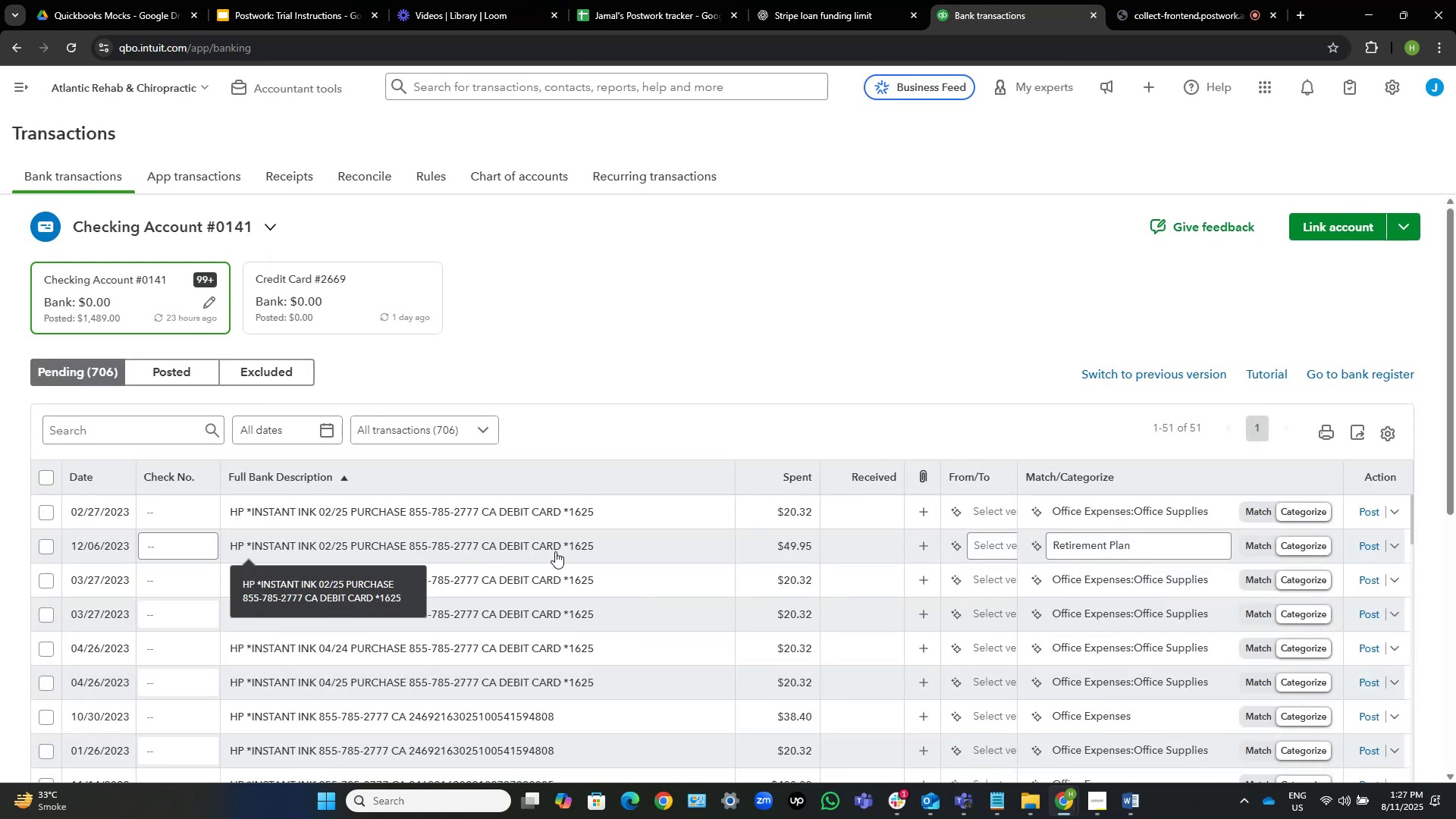 
left_click([42, 481])
 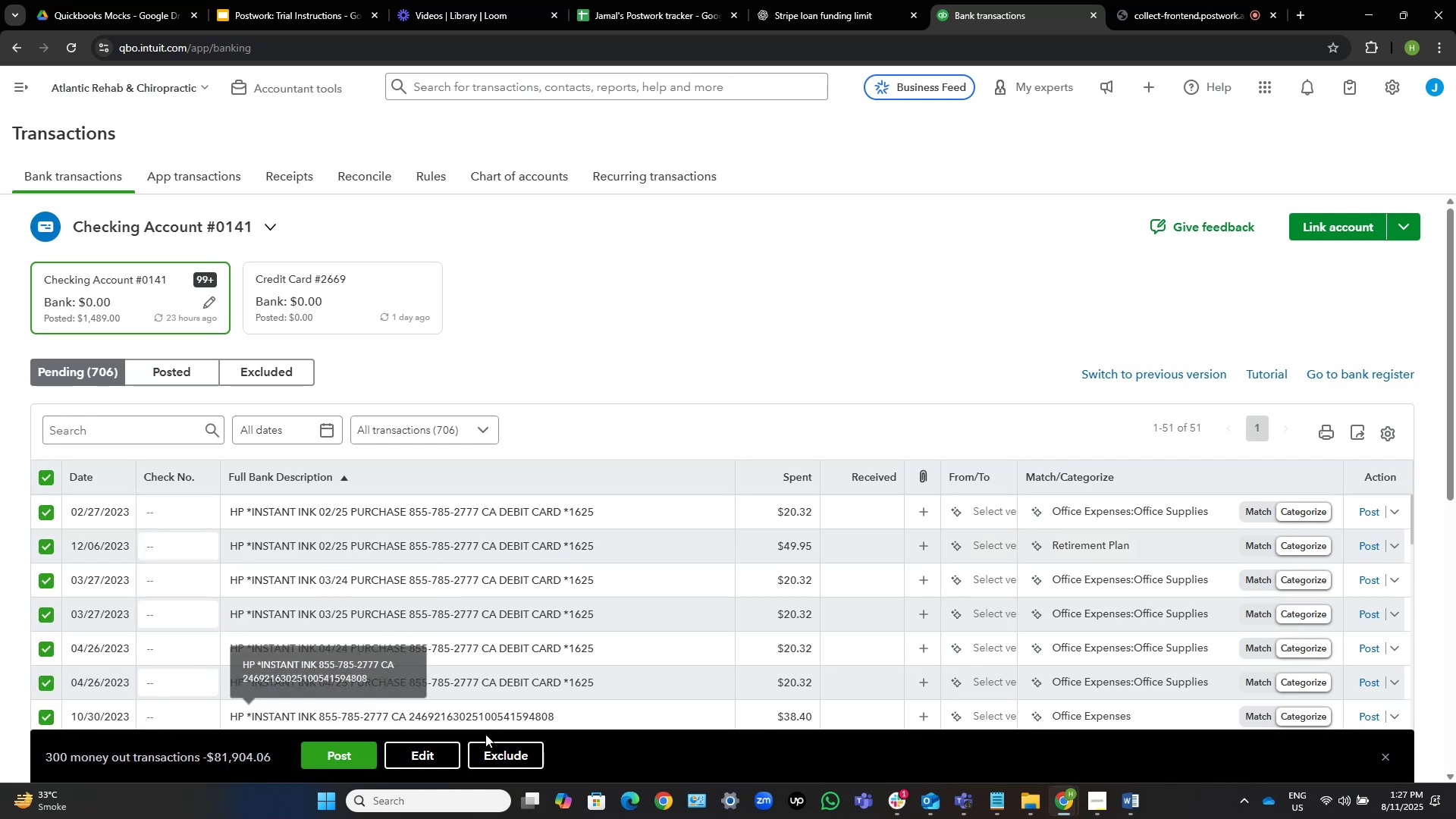 
left_click([529, 753])
 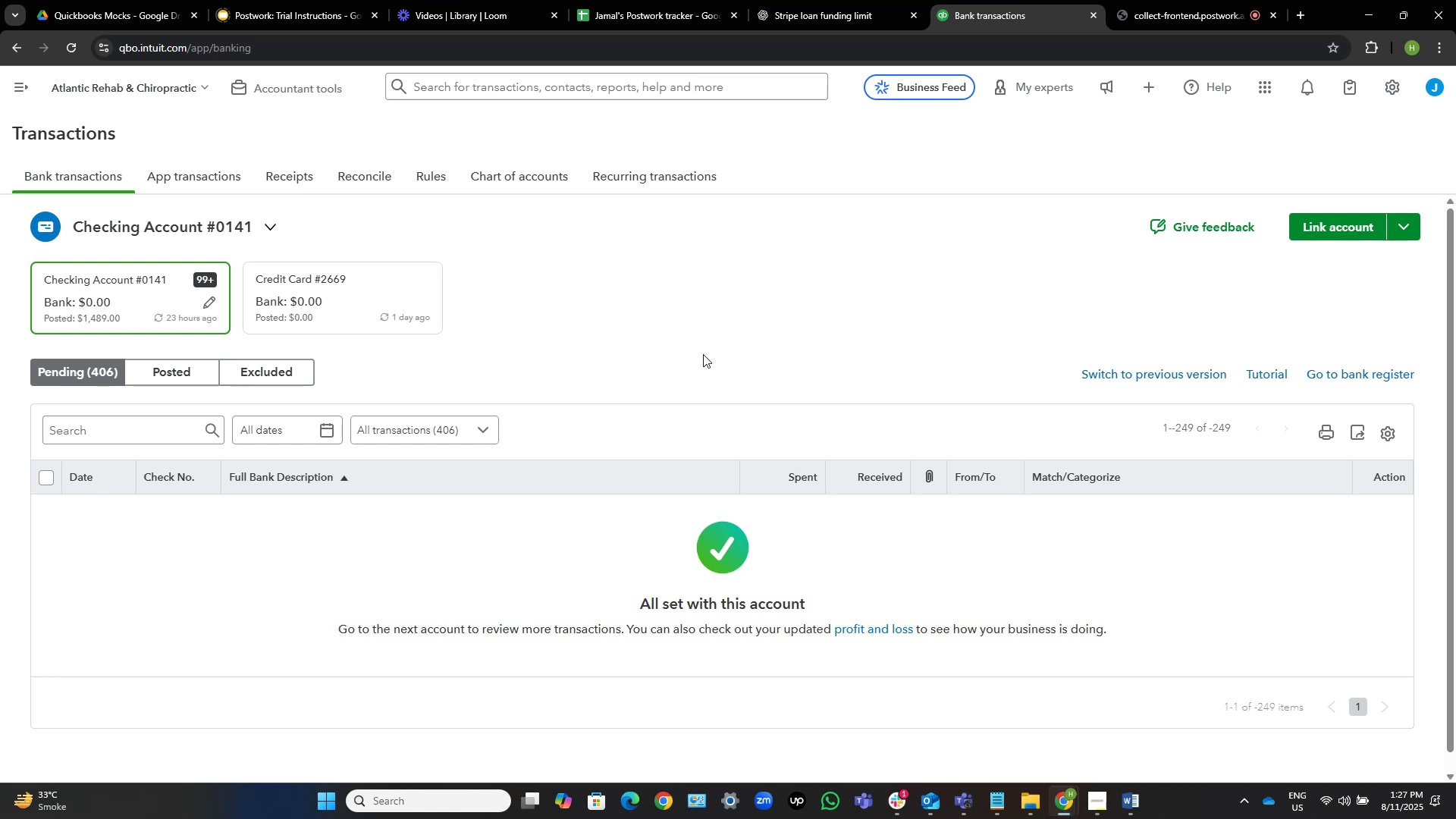 
wait(19.46)
 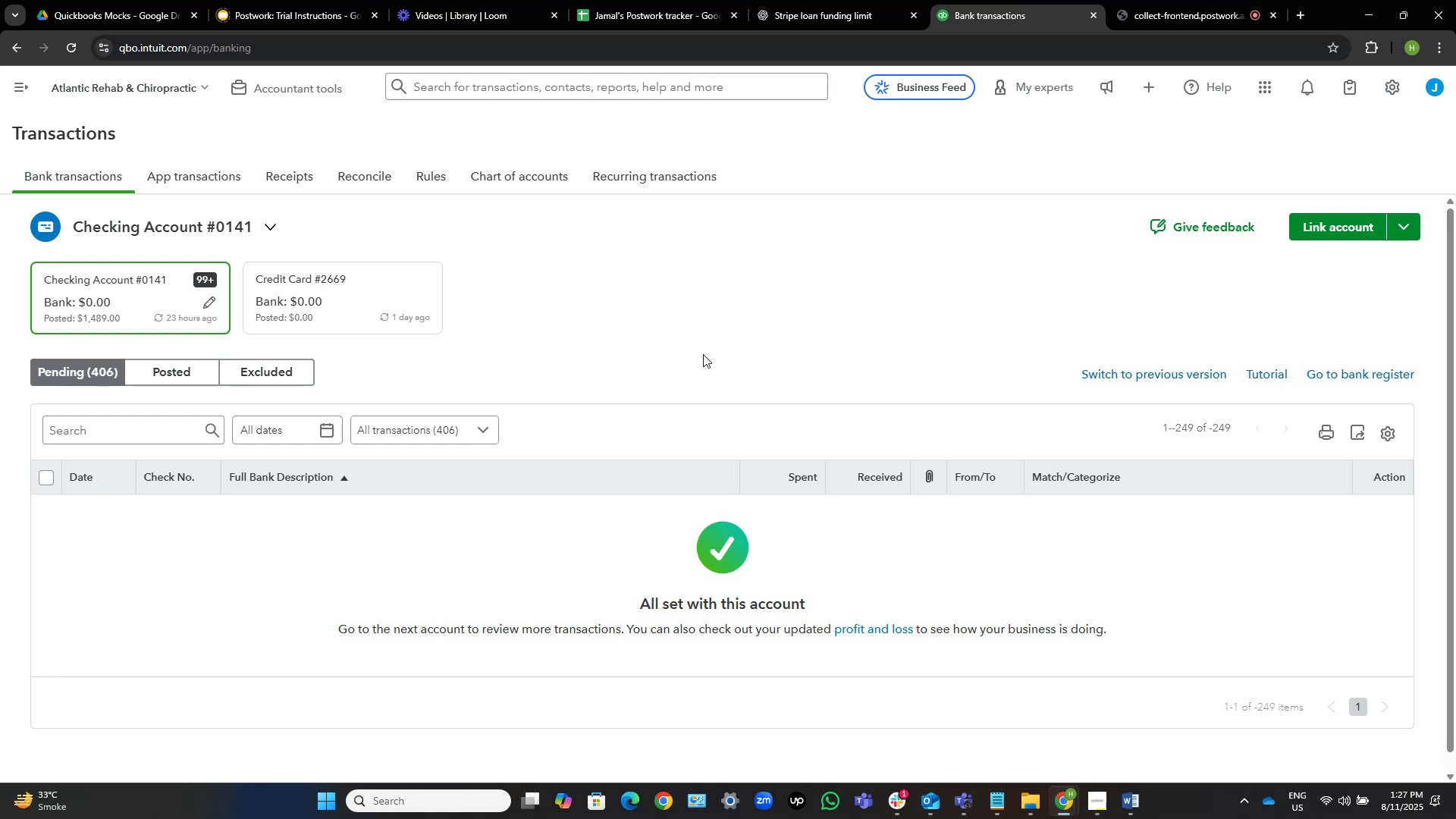 
left_click([89, 365])
 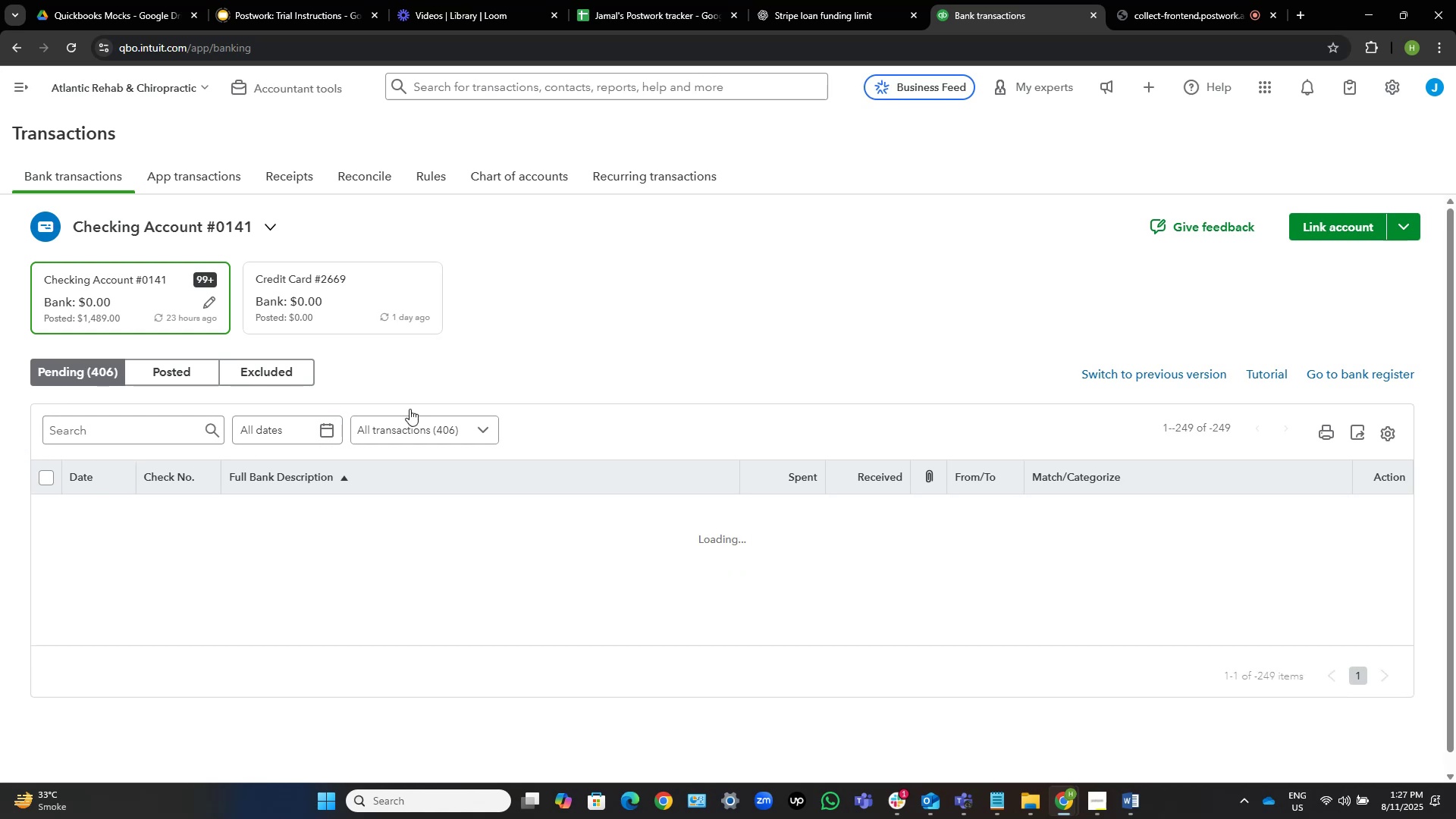 
left_click([403, 419])
 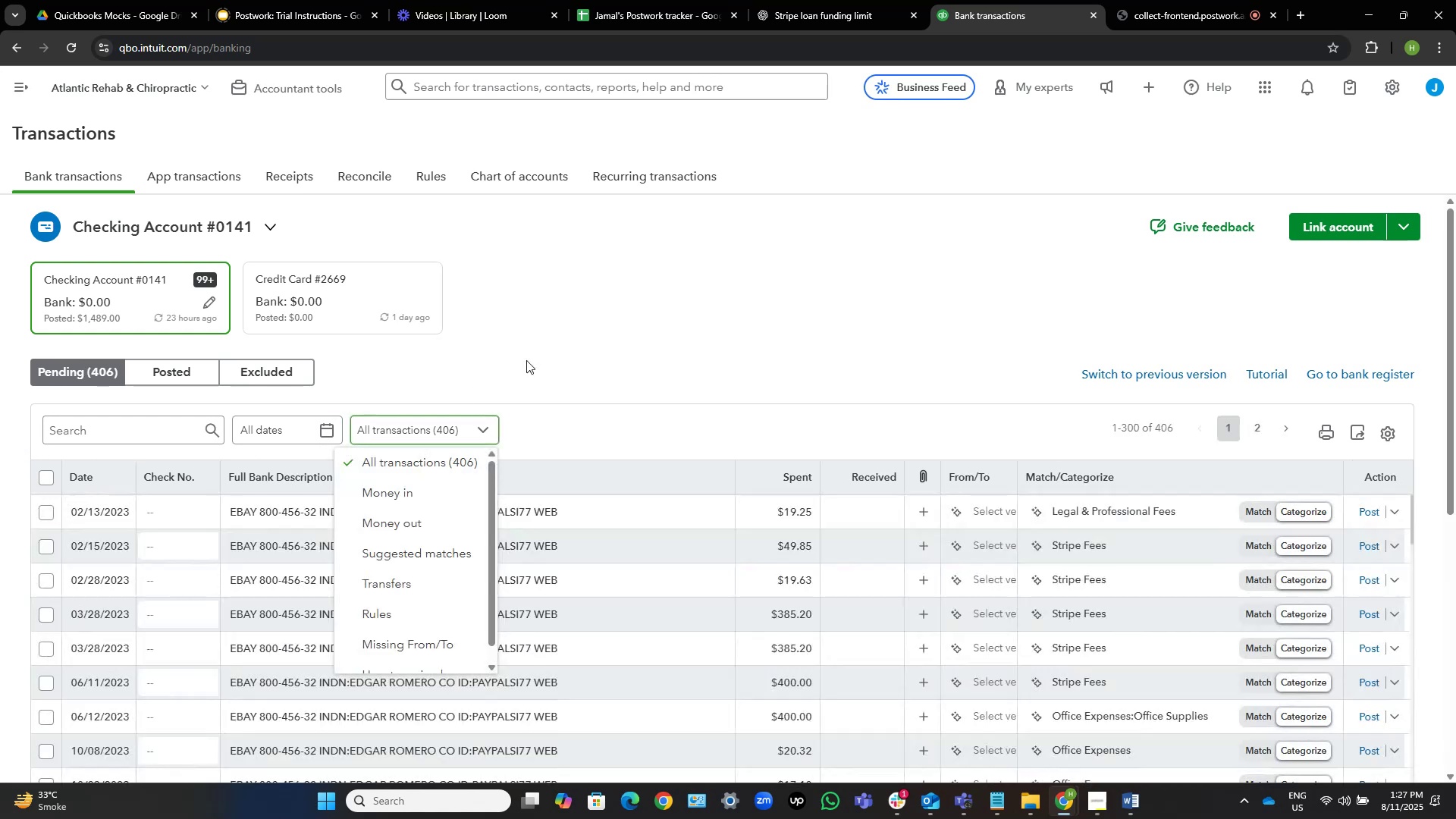 
left_click([563, 347])
 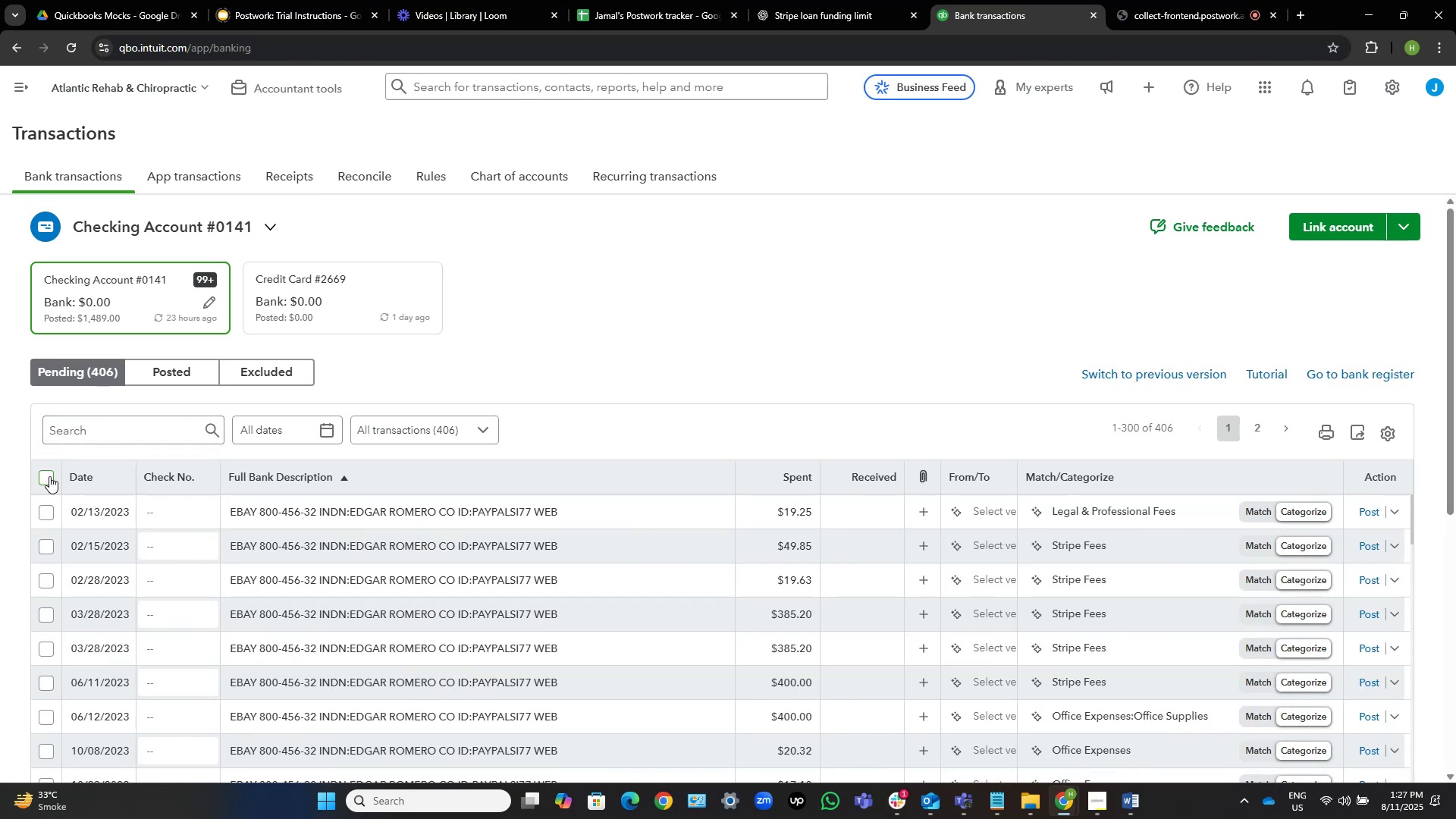 
left_click([49, 476])
 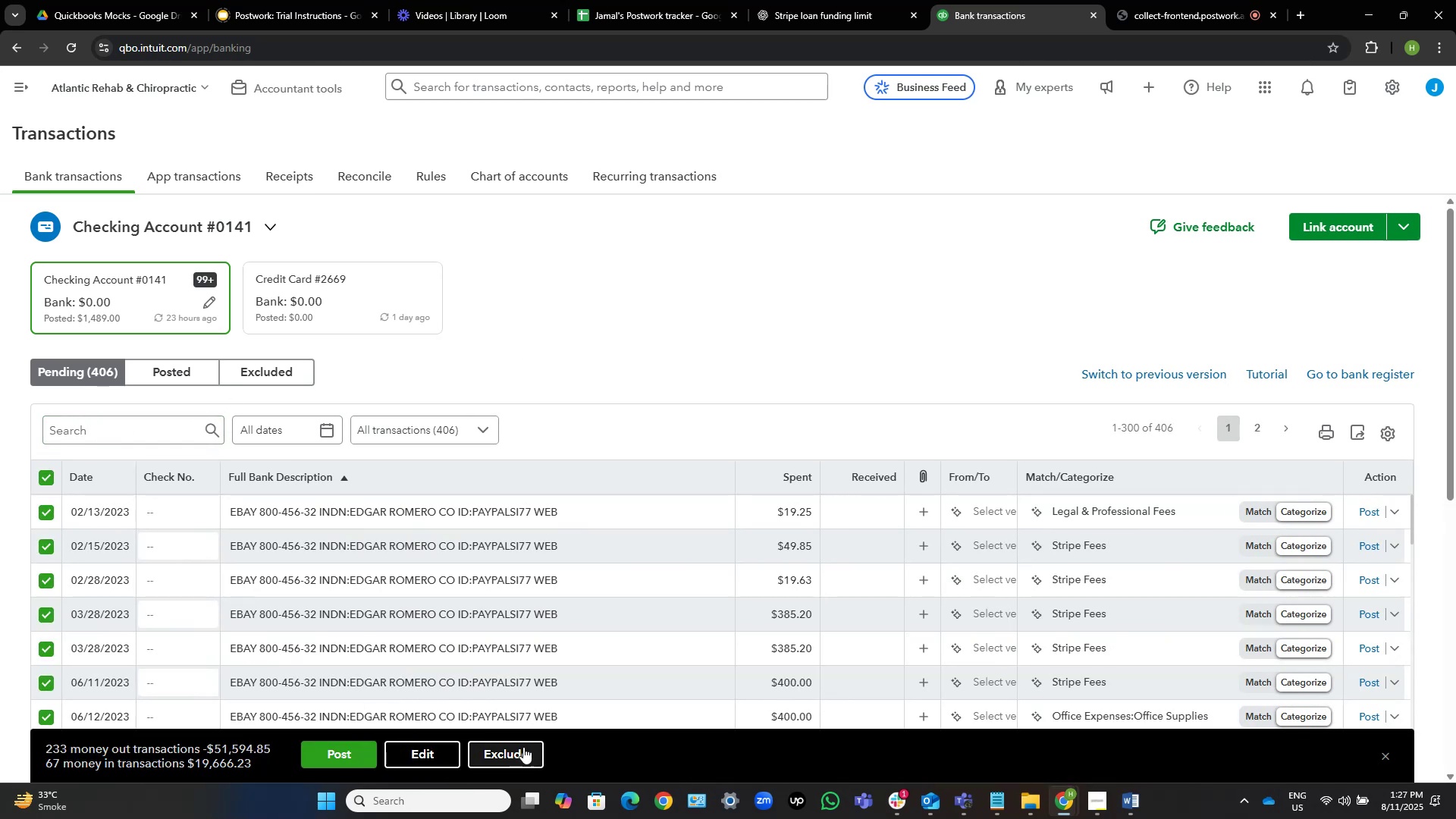 
left_click([491, 743])
 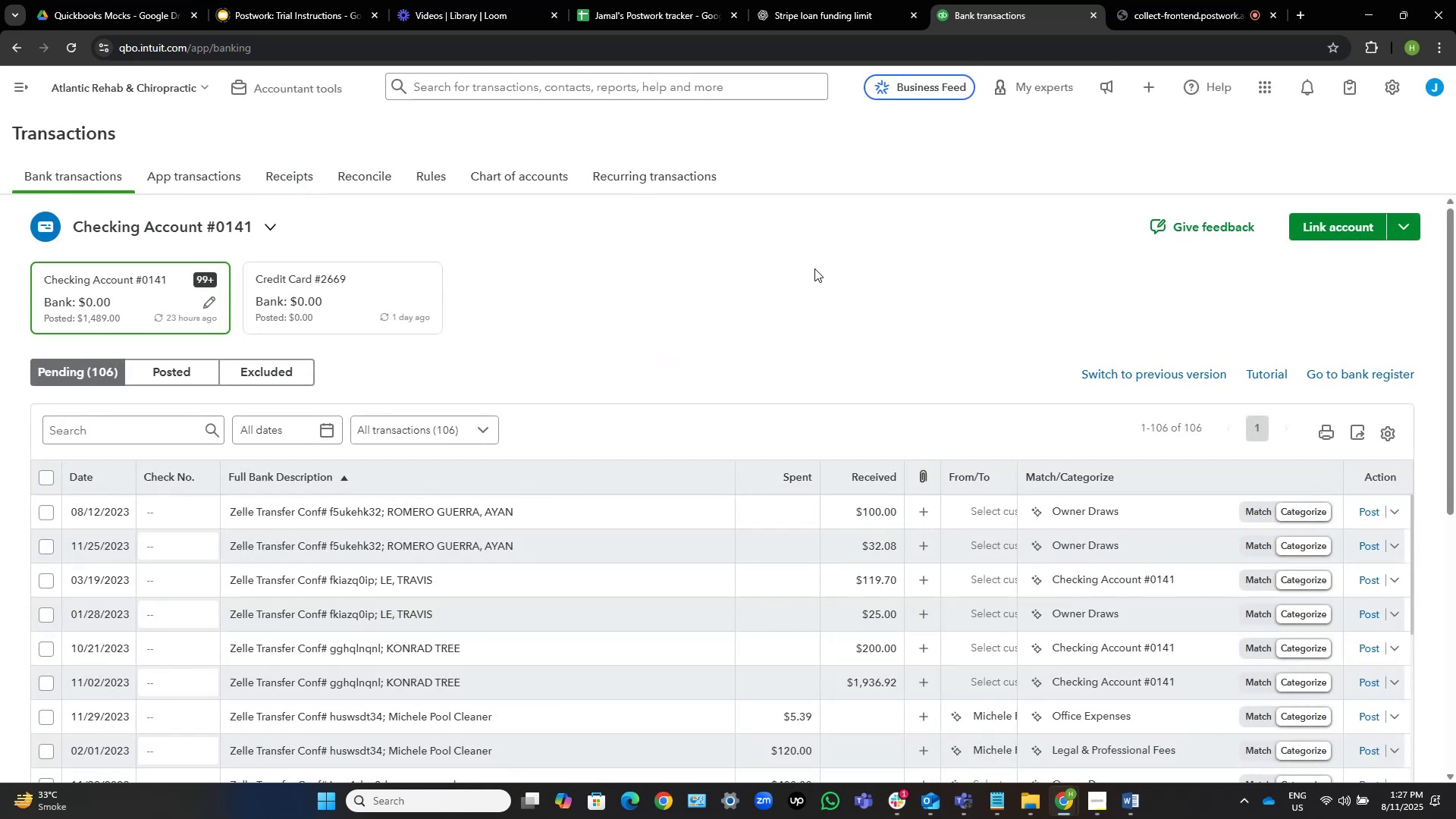 
wait(25.42)
 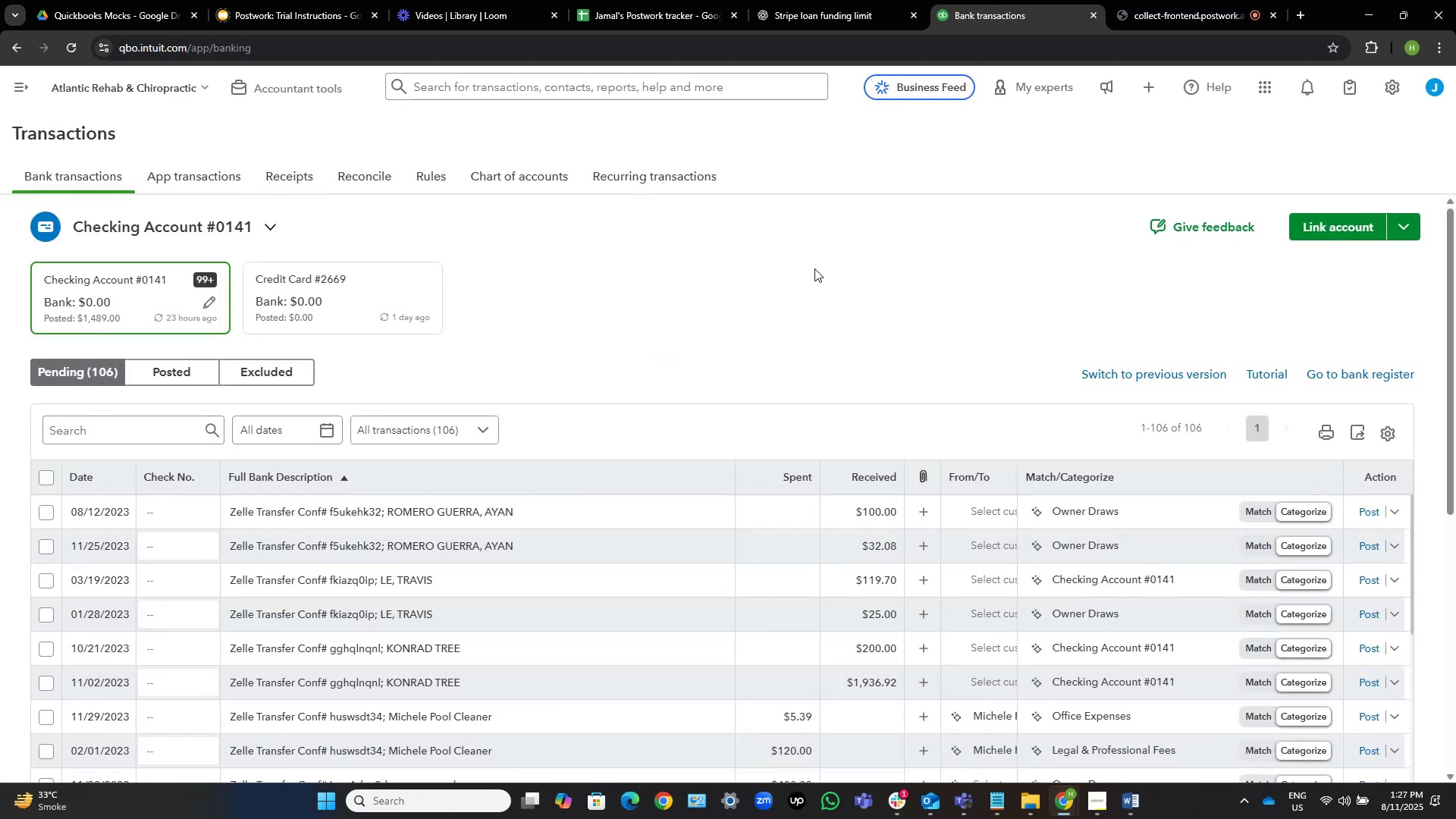 
scroll: coordinate [814, 268], scroll_direction: down, amount: 2.0
 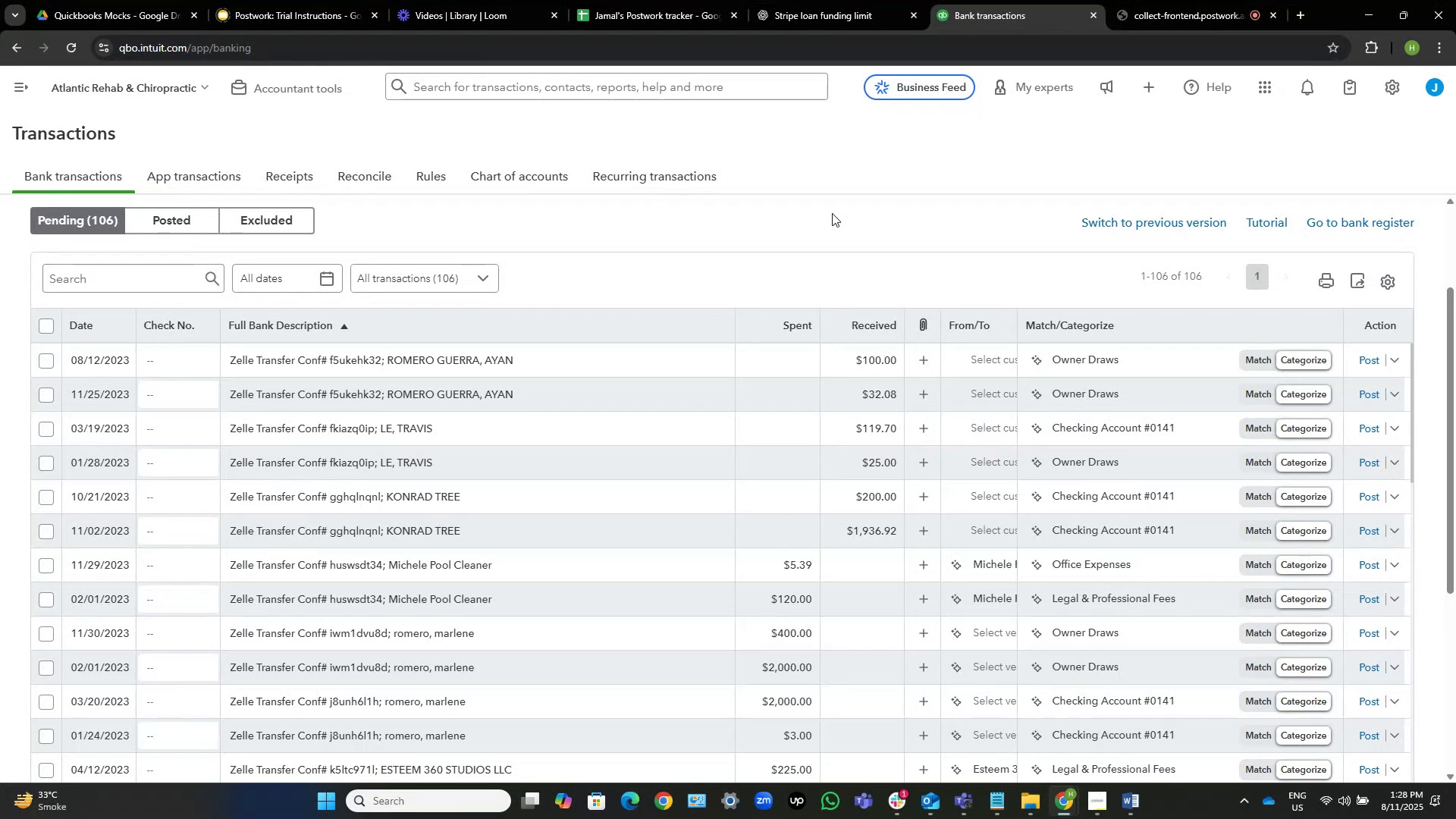 
wait(19.04)
 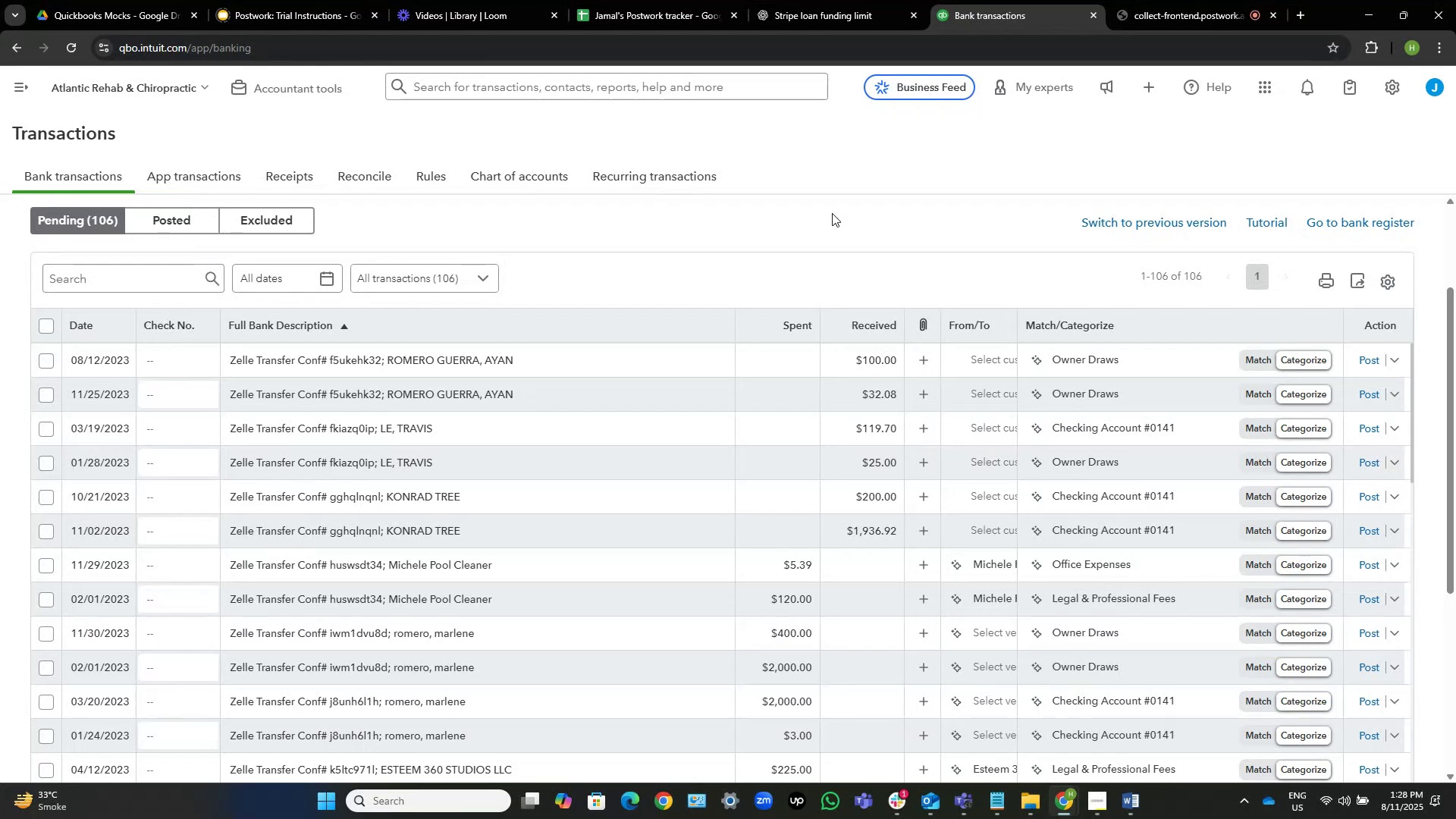 
scroll: coordinate [832, 213], scroll_direction: down, amount: 1.0
 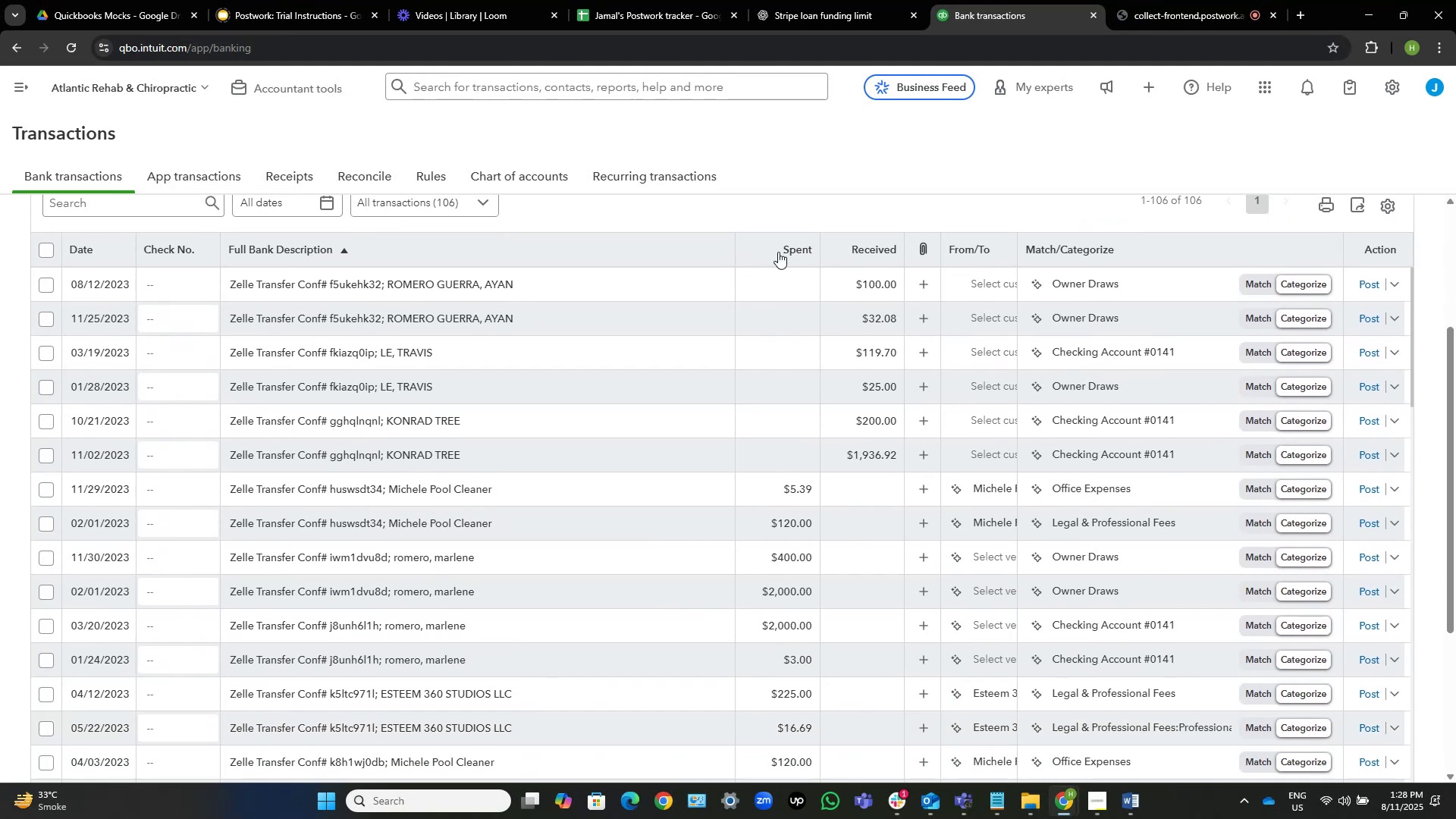 
scroll: coordinate [554, 340], scroll_direction: up, amount: 2.0
 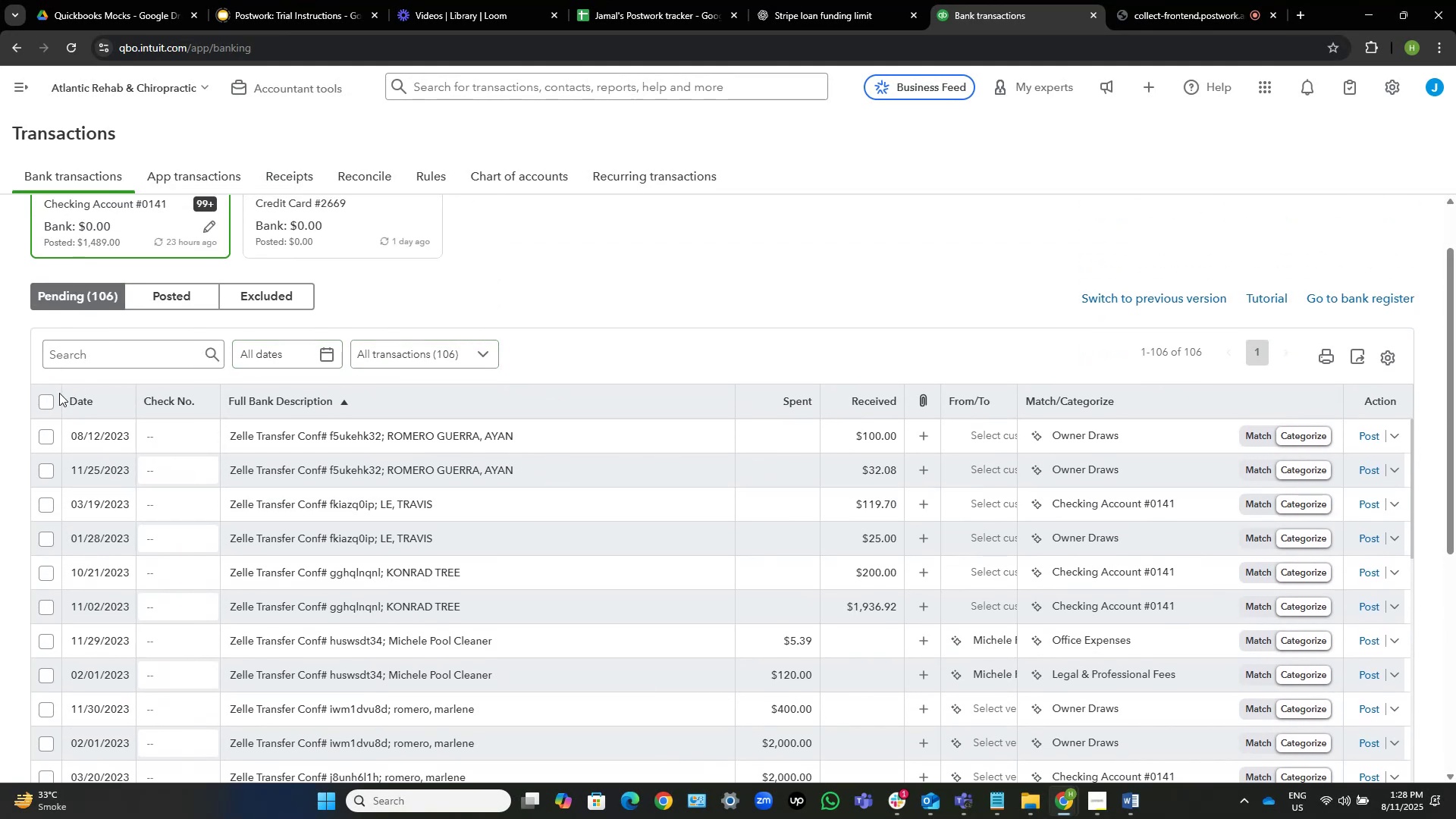 
left_click([49, 399])
 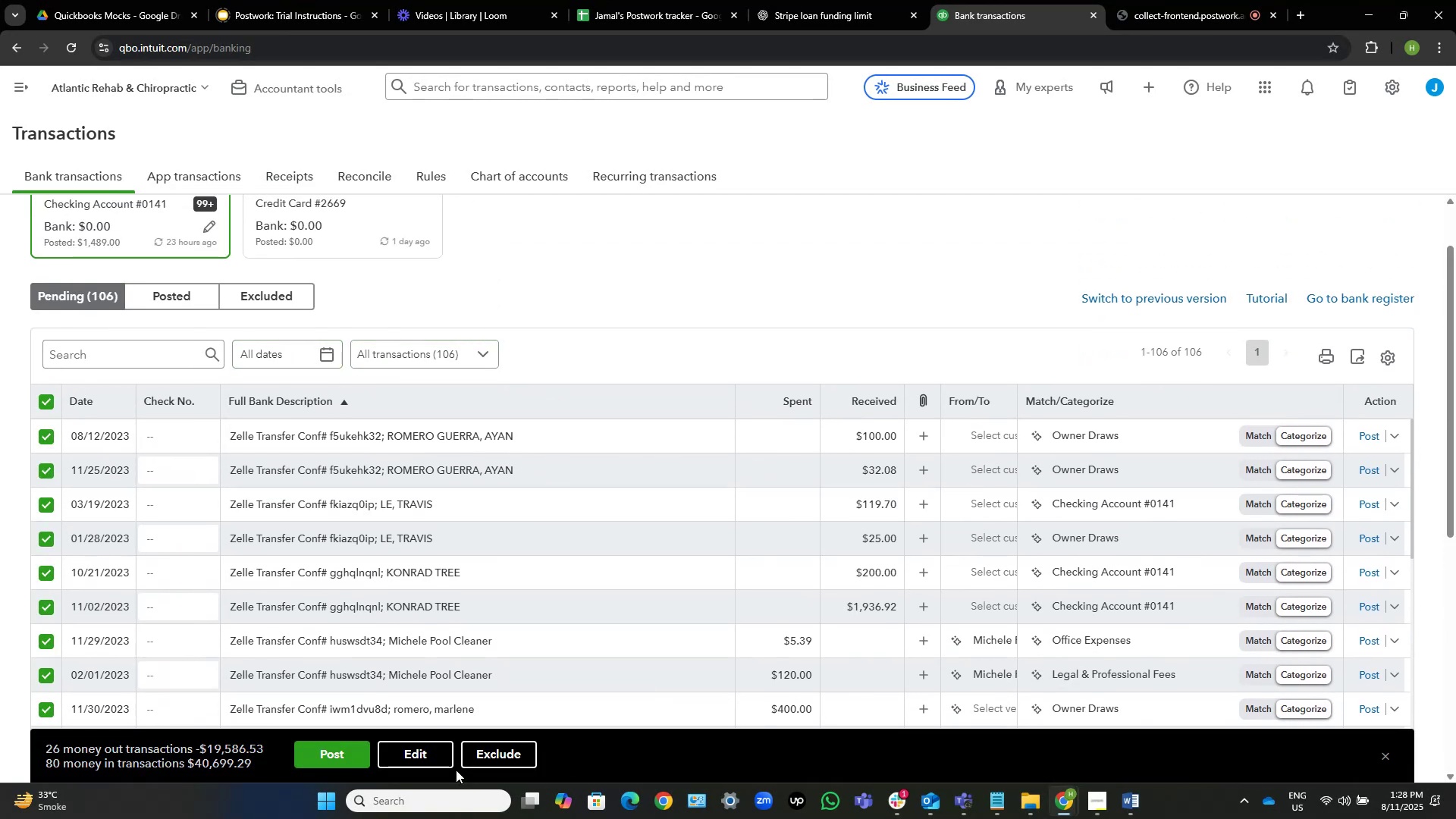 
left_click([505, 753])
 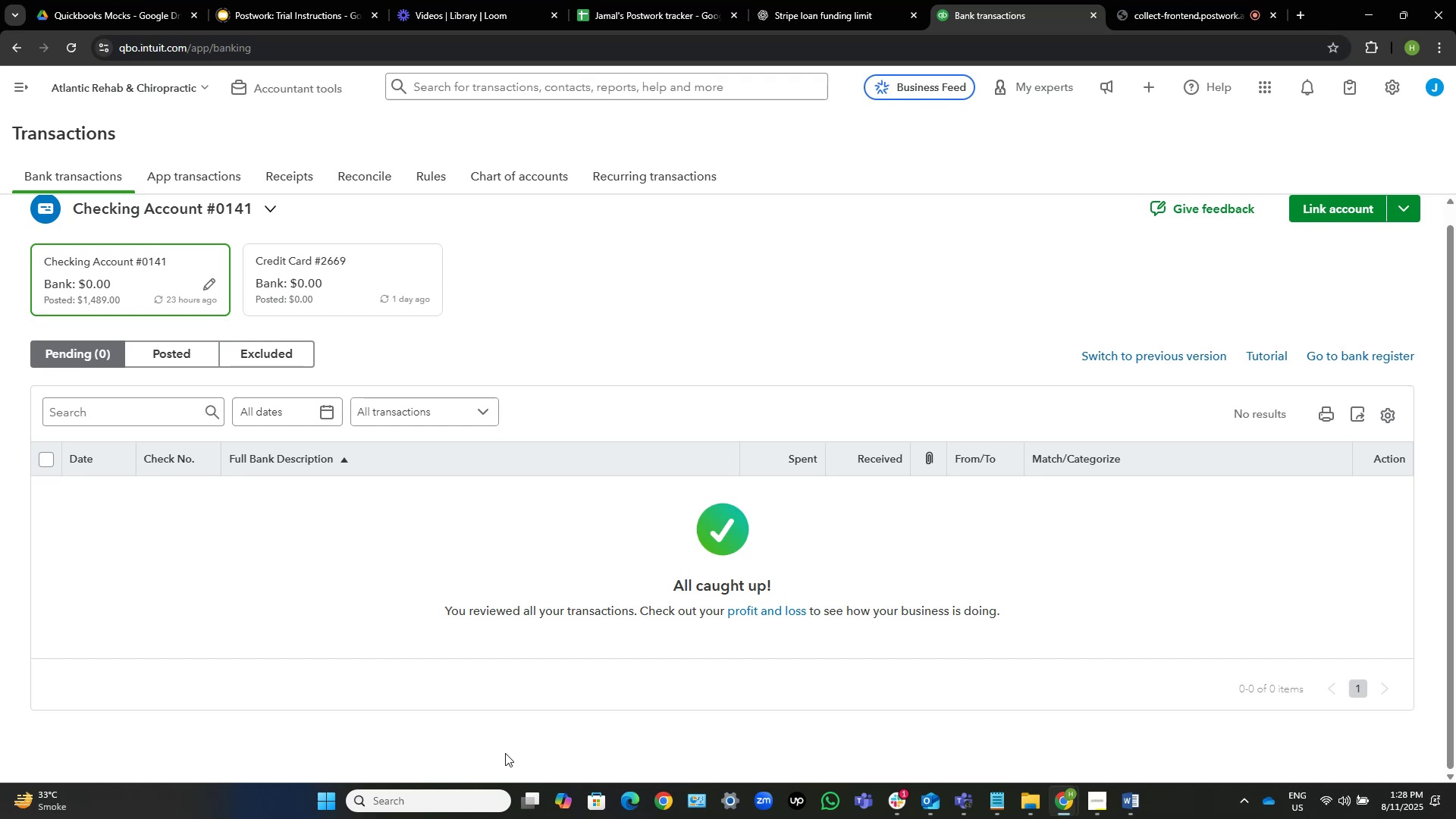 
wait(19.22)
 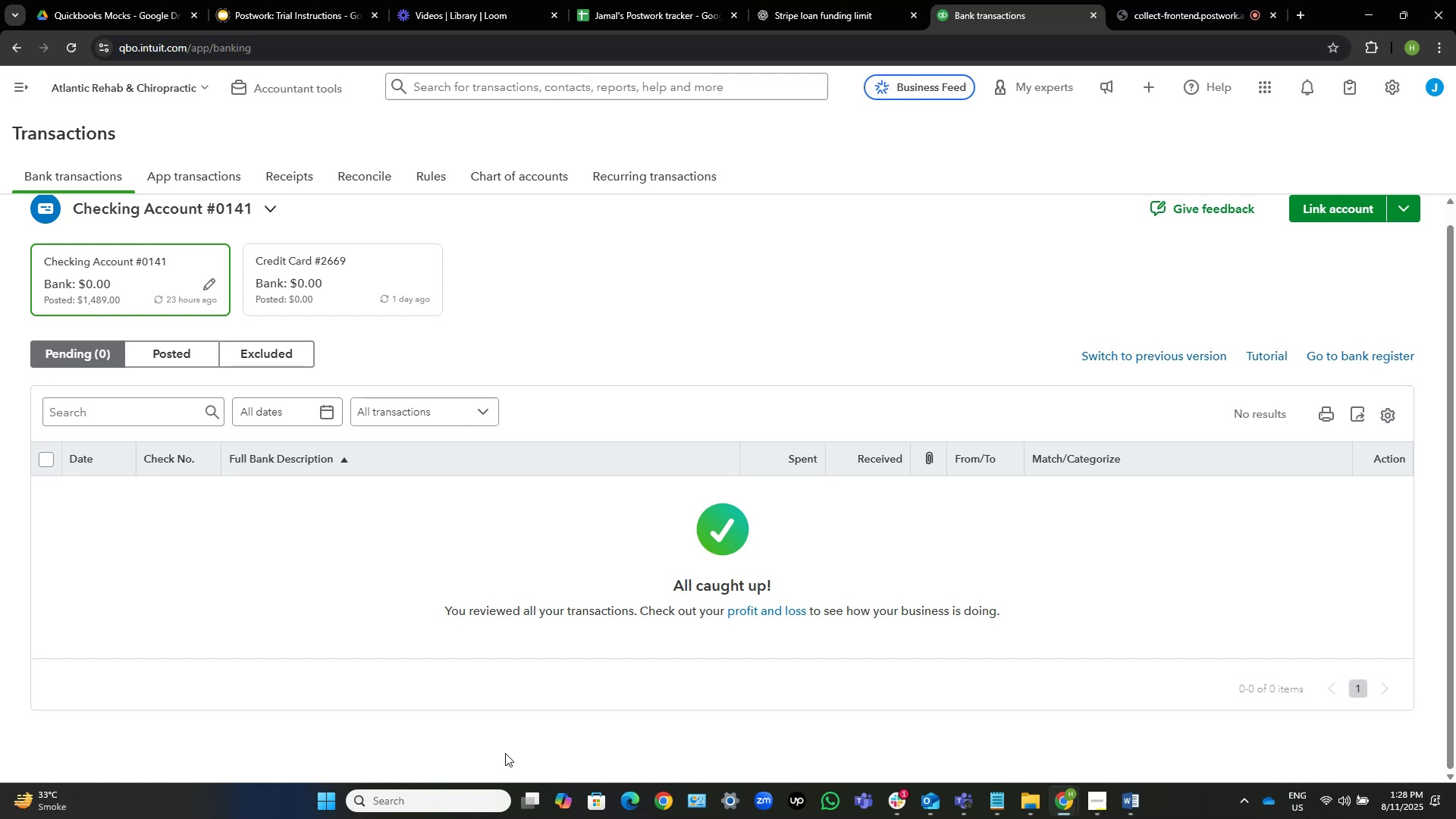 
left_click([118, 86])
 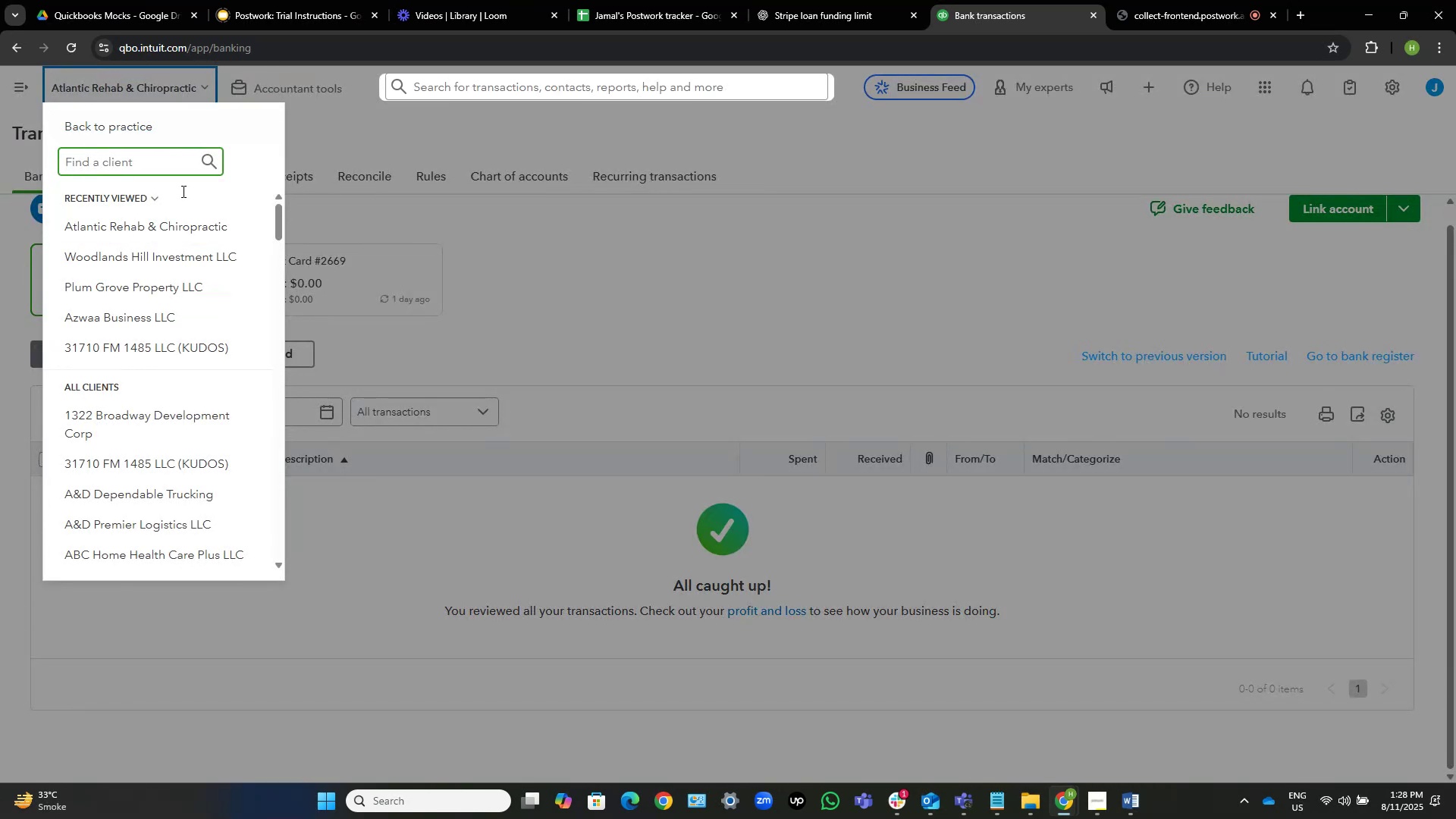 
left_click([755, 320])
 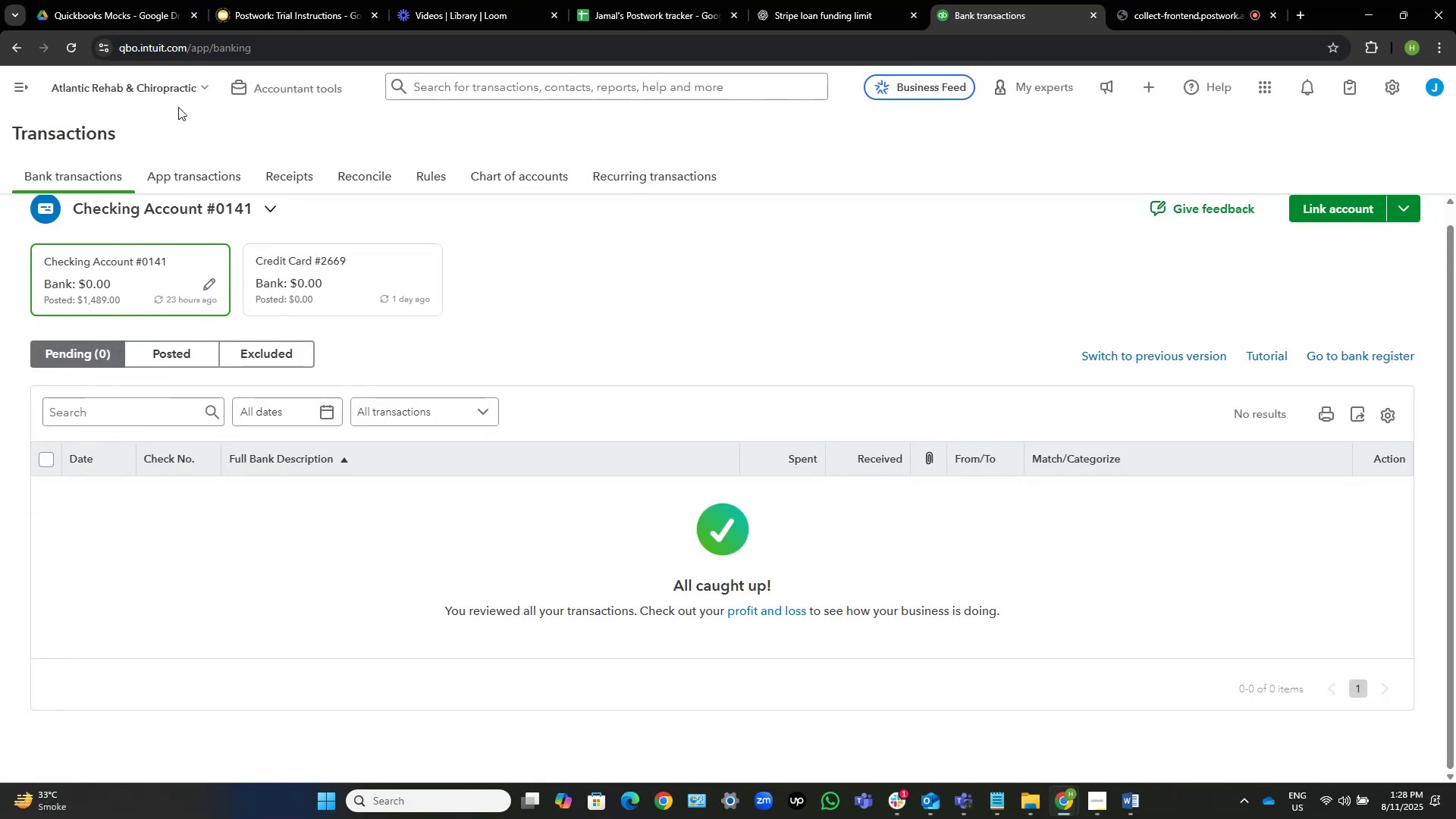 
left_click([179, 93])
 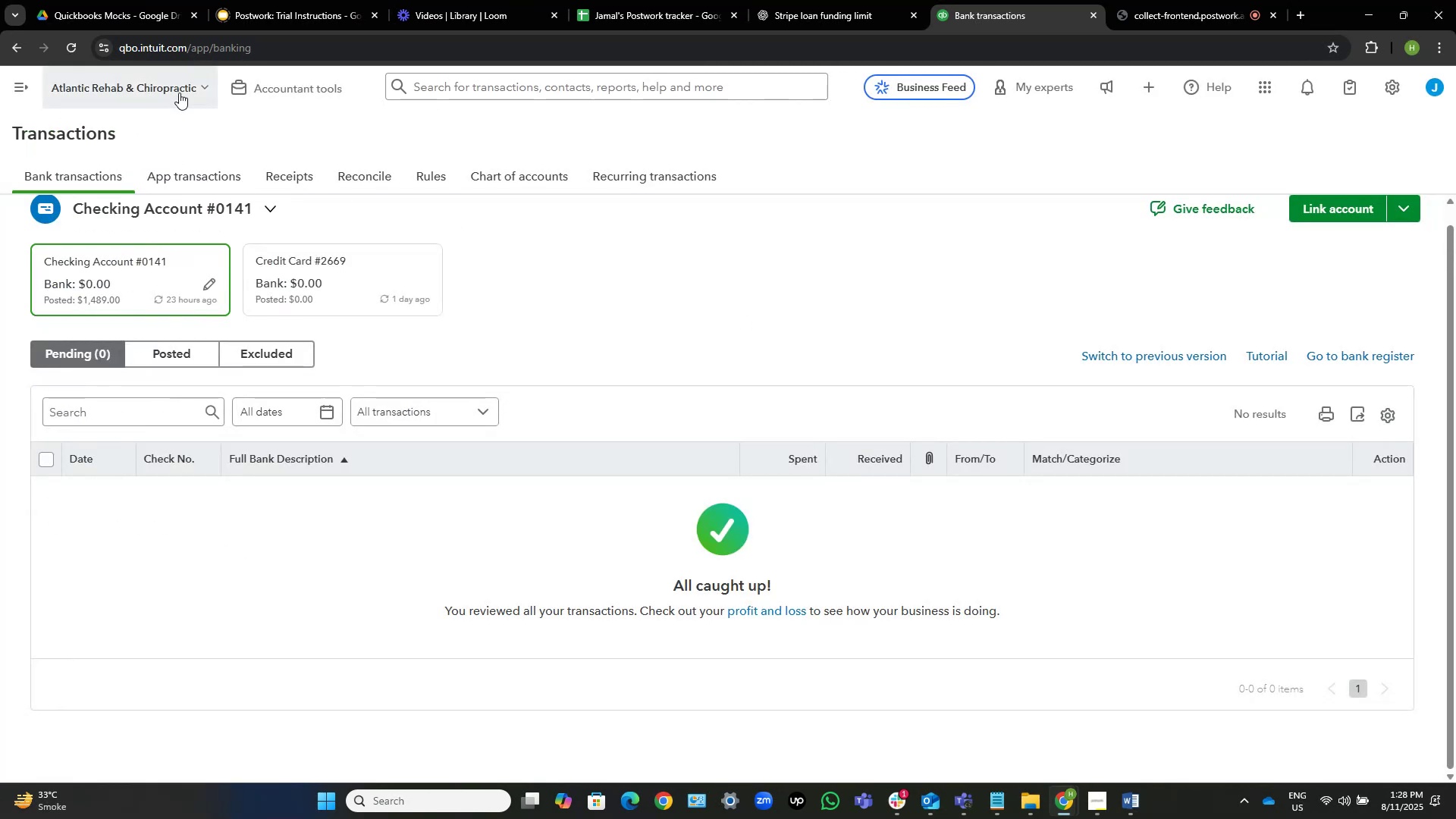 
type(crf)
 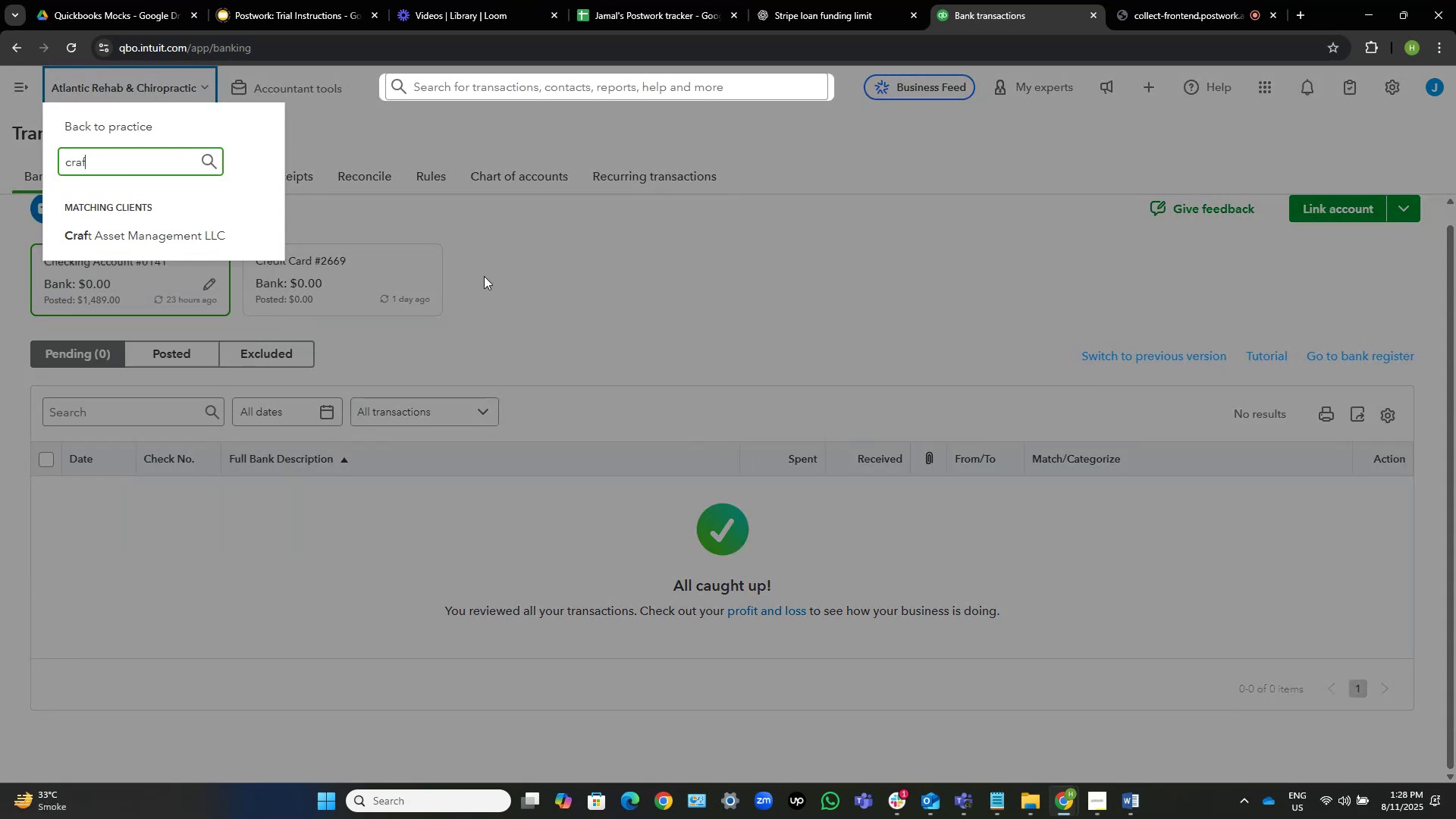 
hold_key(key=A, duration=0.34)
 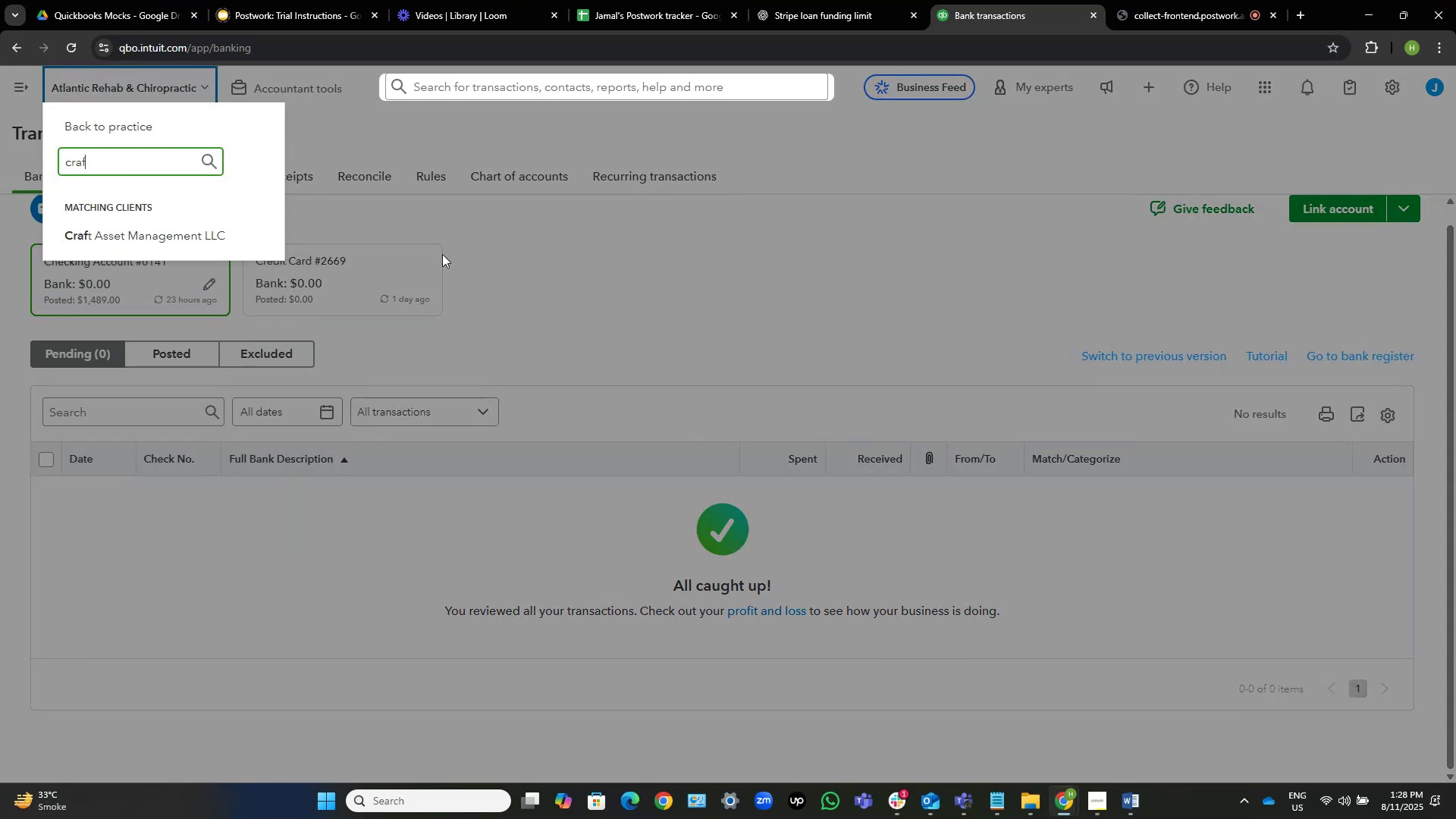 
left_click([634, 331])
 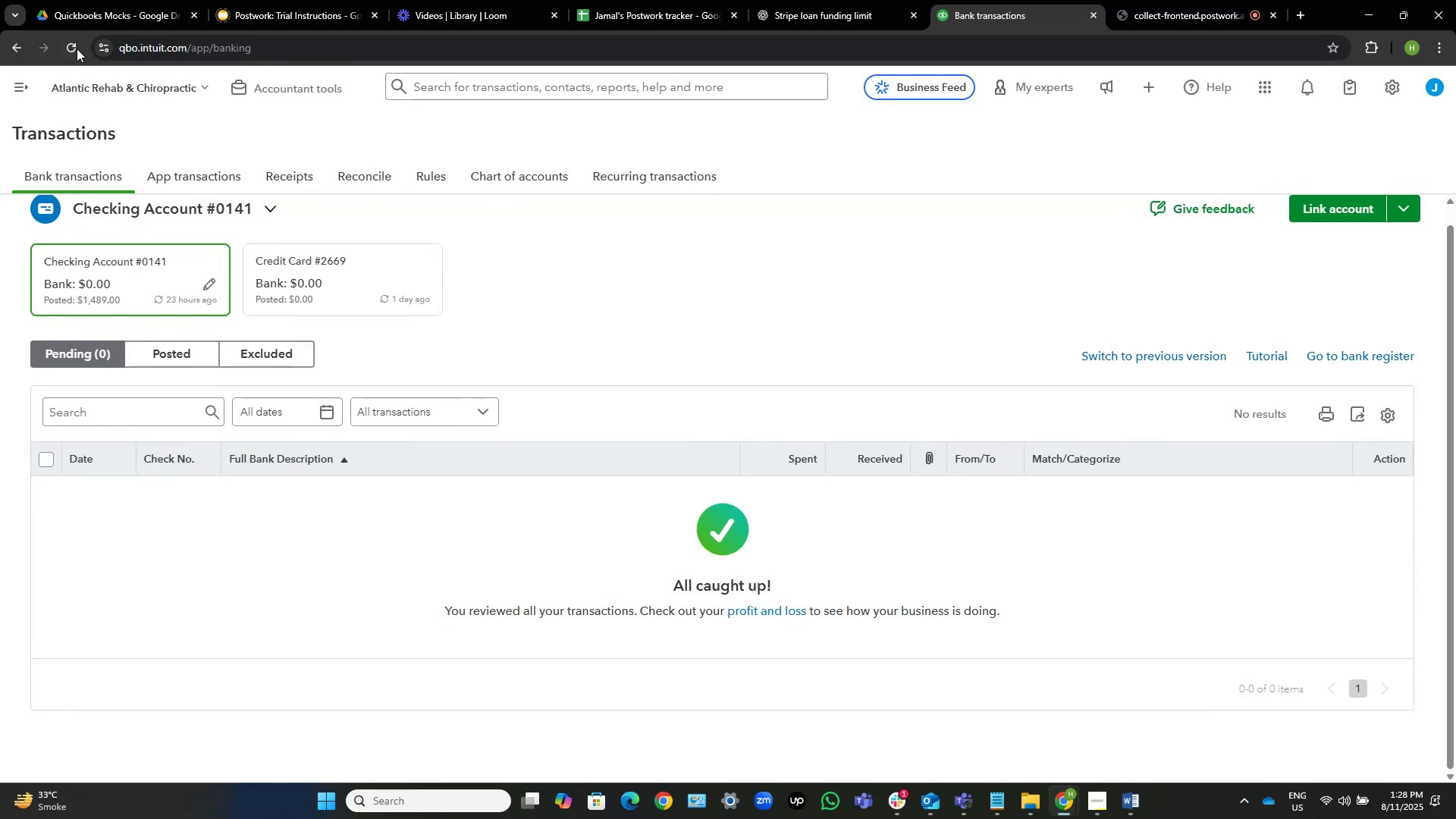 
left_click([69, 42])
 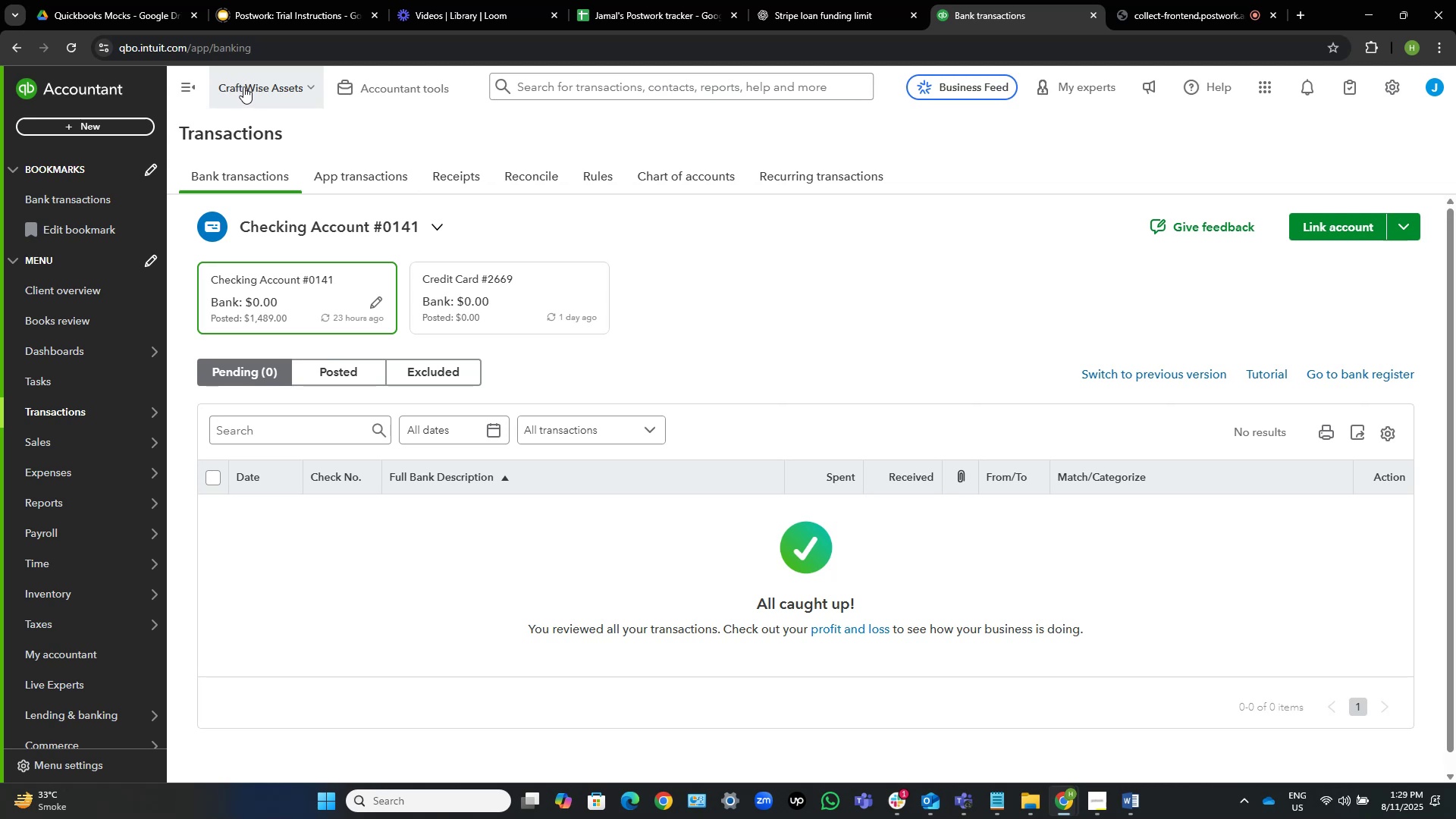 
wait(29.42)
 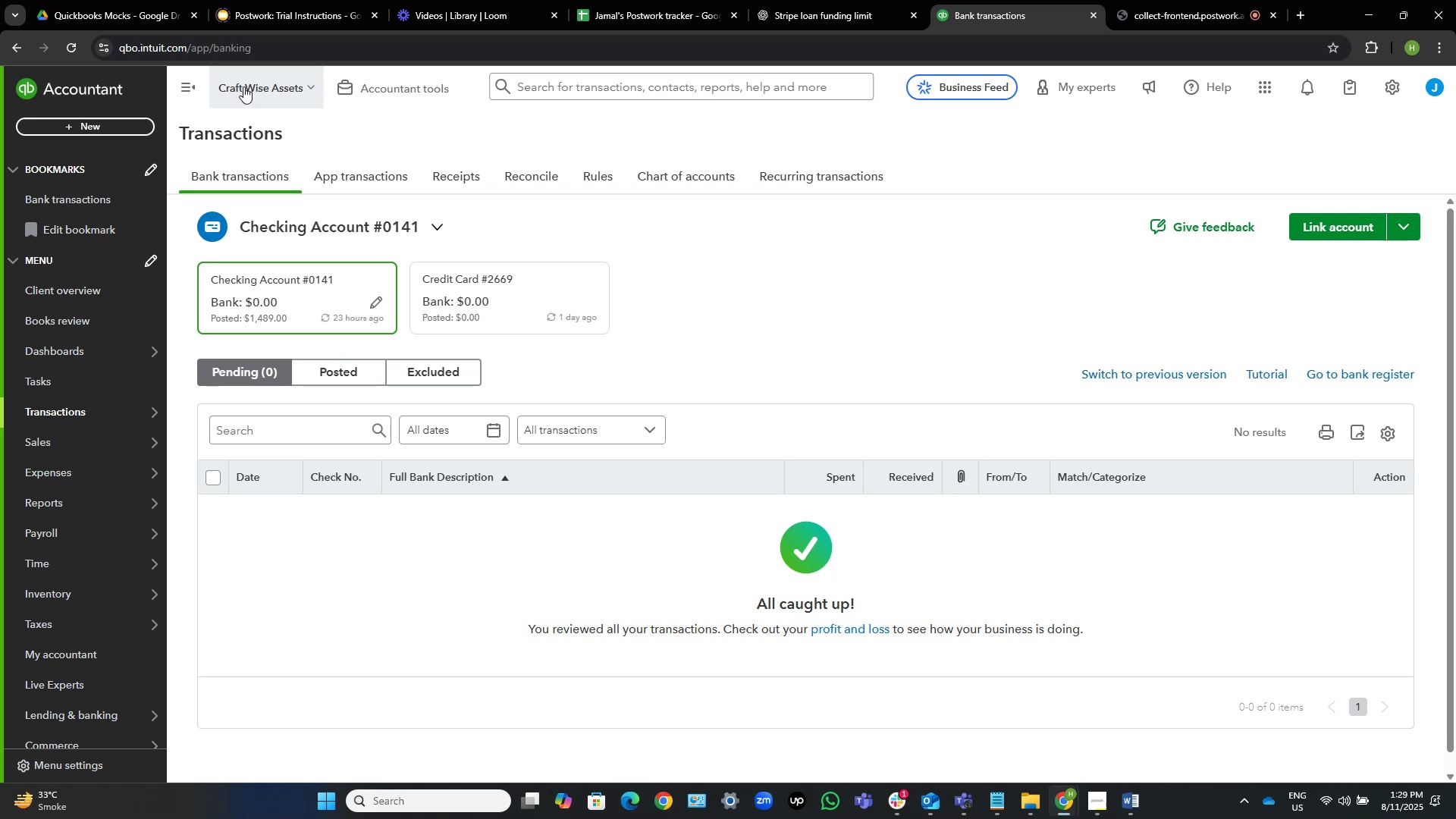 
left_click([179, 80])
 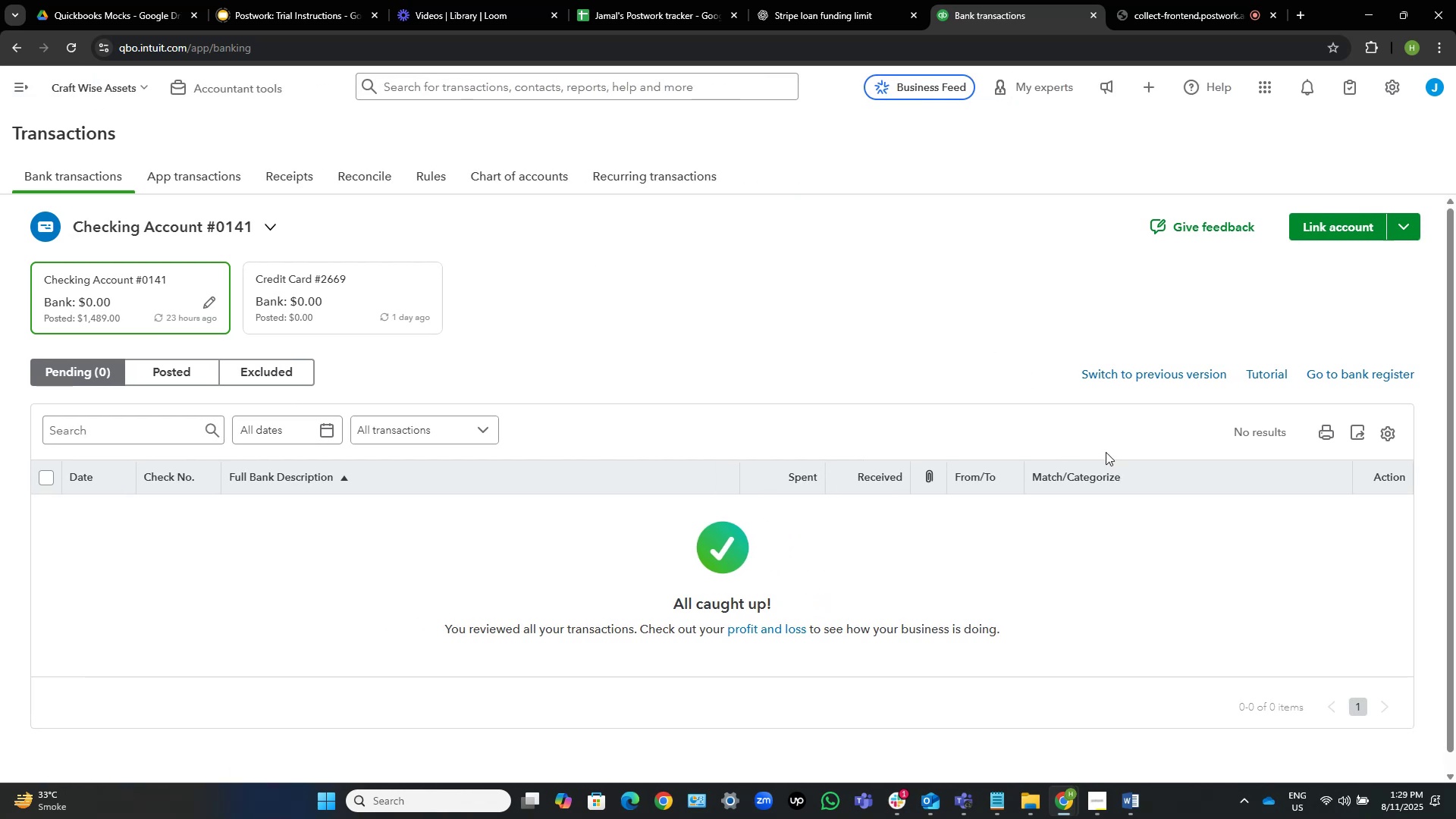 
wait(7.85)
 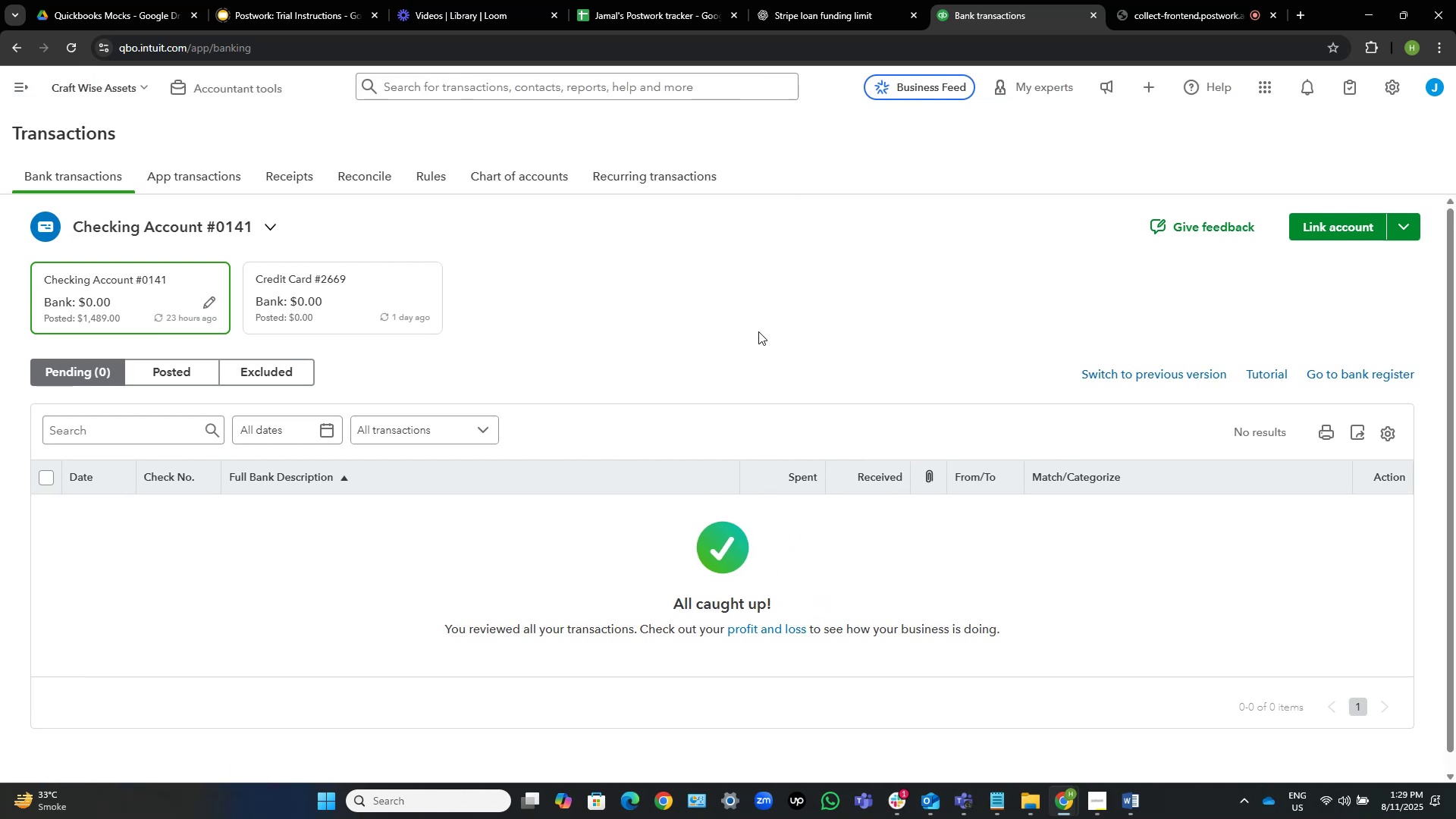 
left_click([1114, 817])
 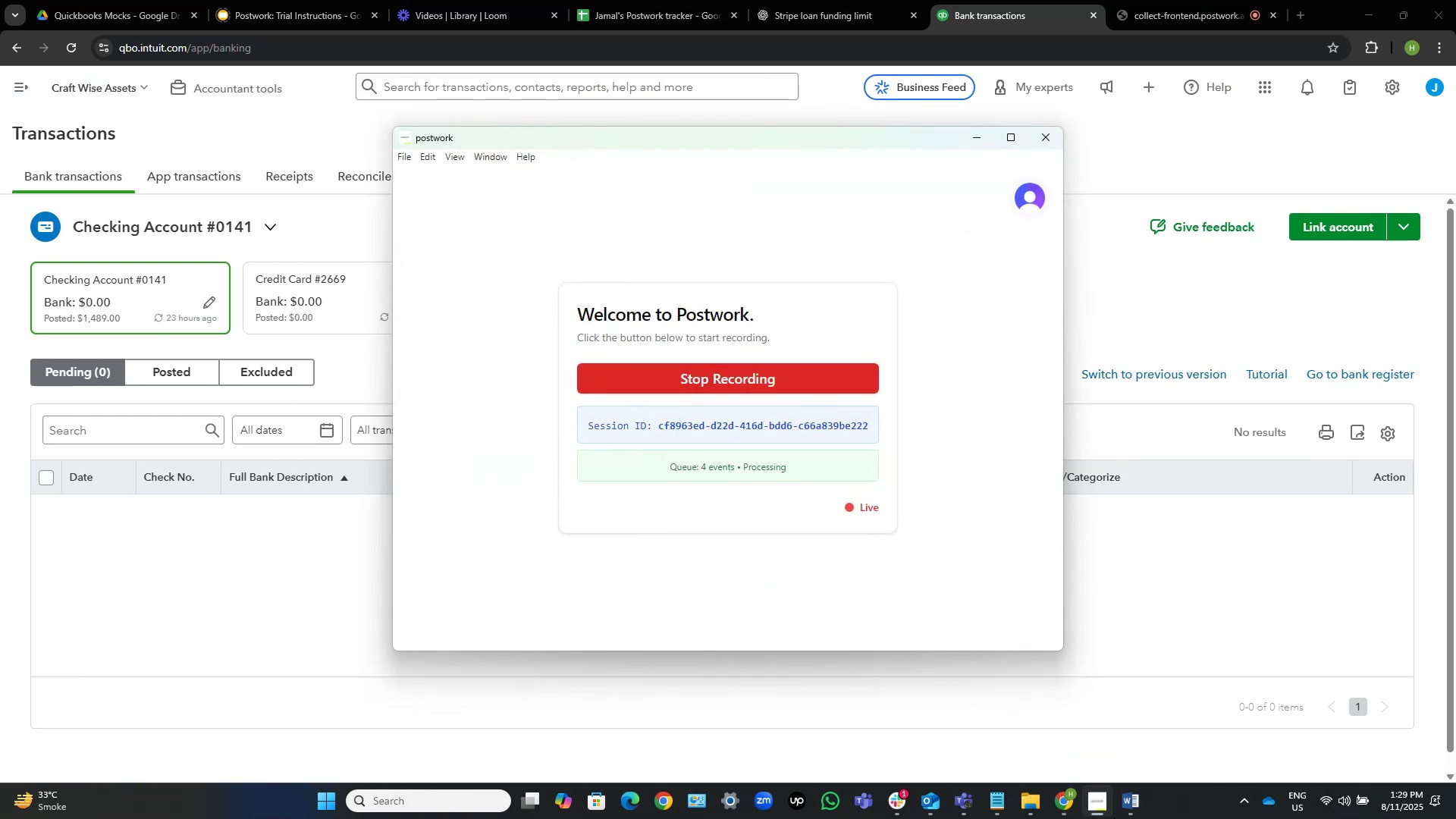 
left_click([1114, 817])
 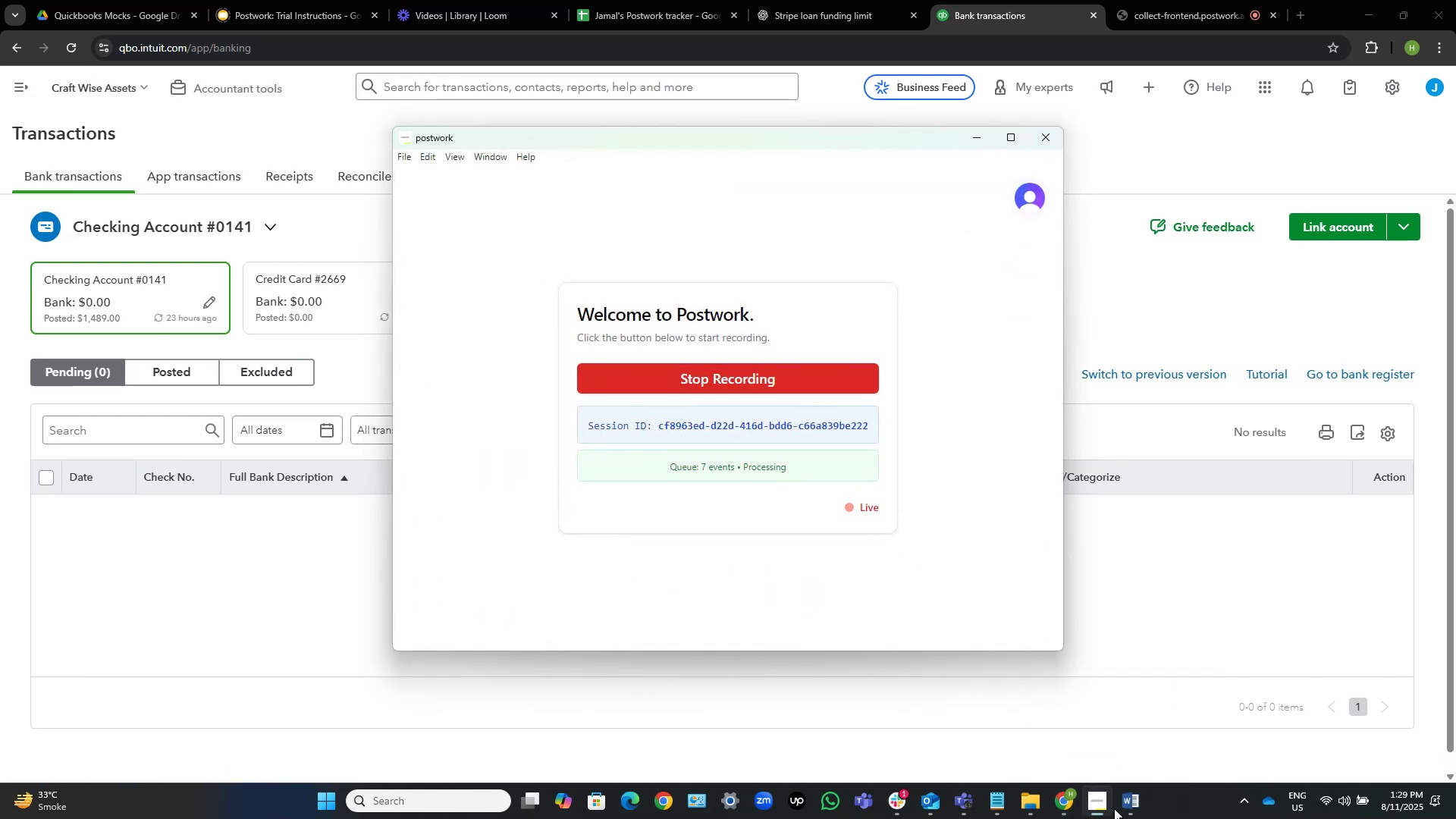 
left_click([1114, 807])
 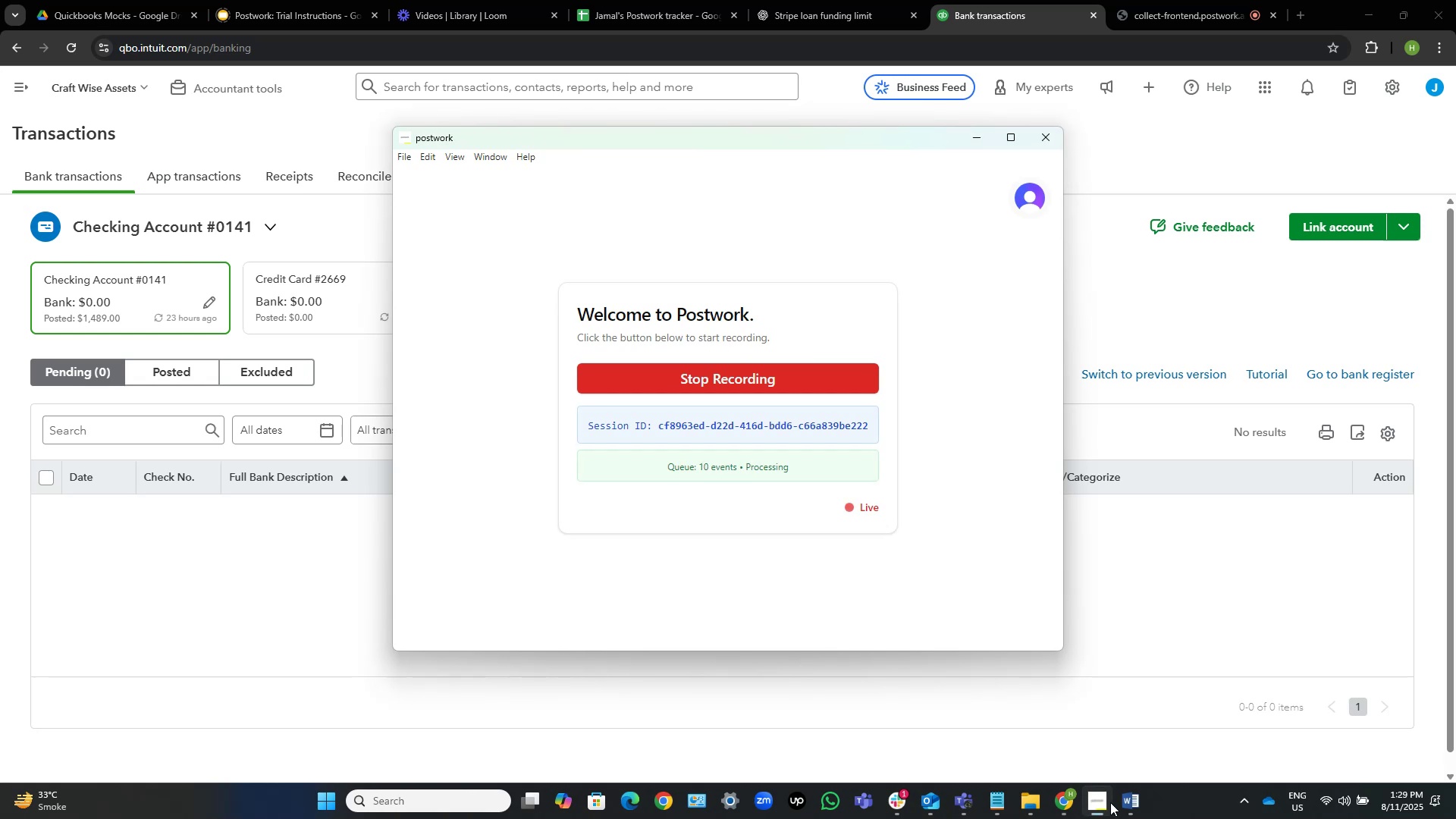 
left_click([1109, 802])
 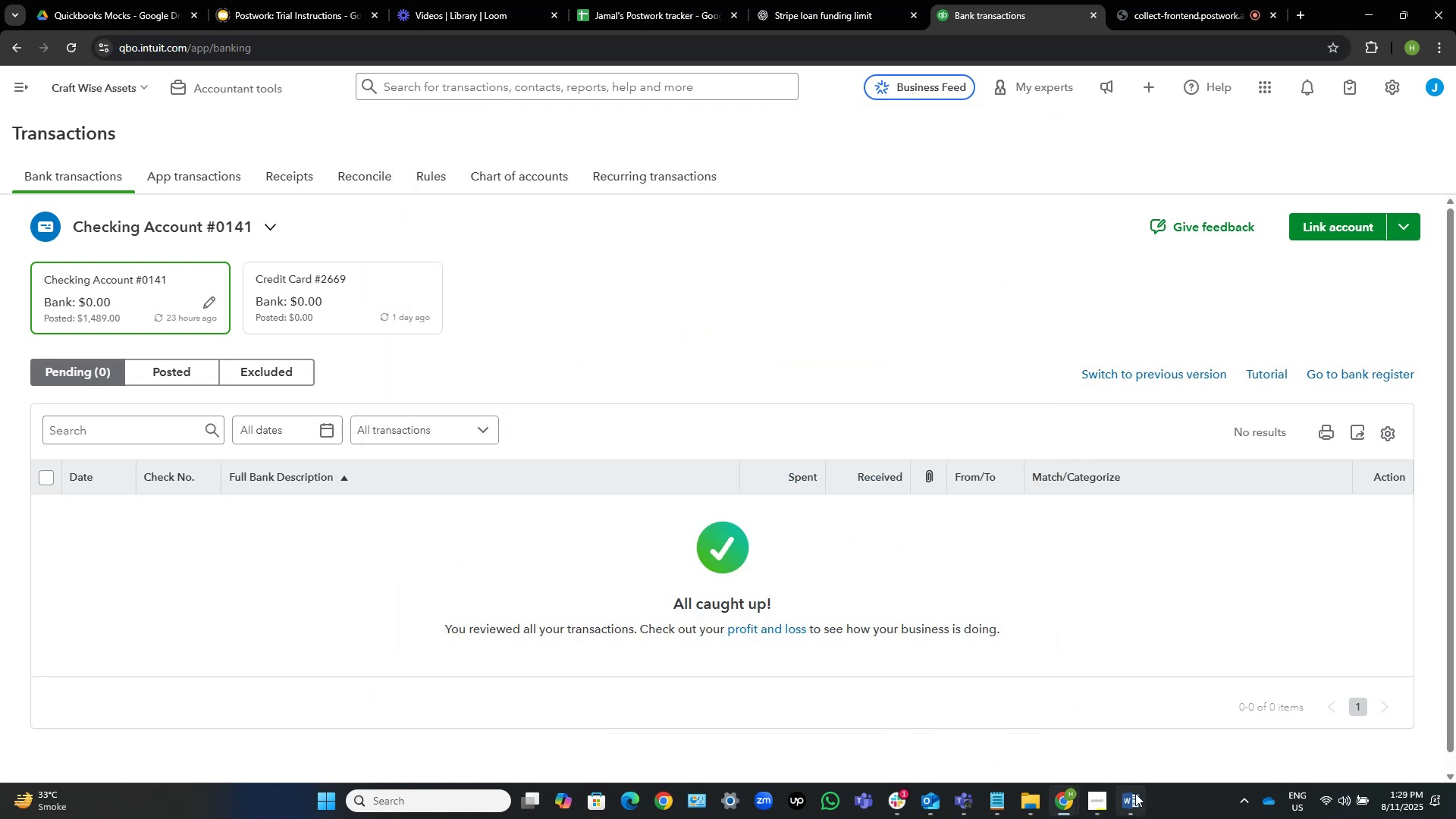 
left_click([1135, 793])
 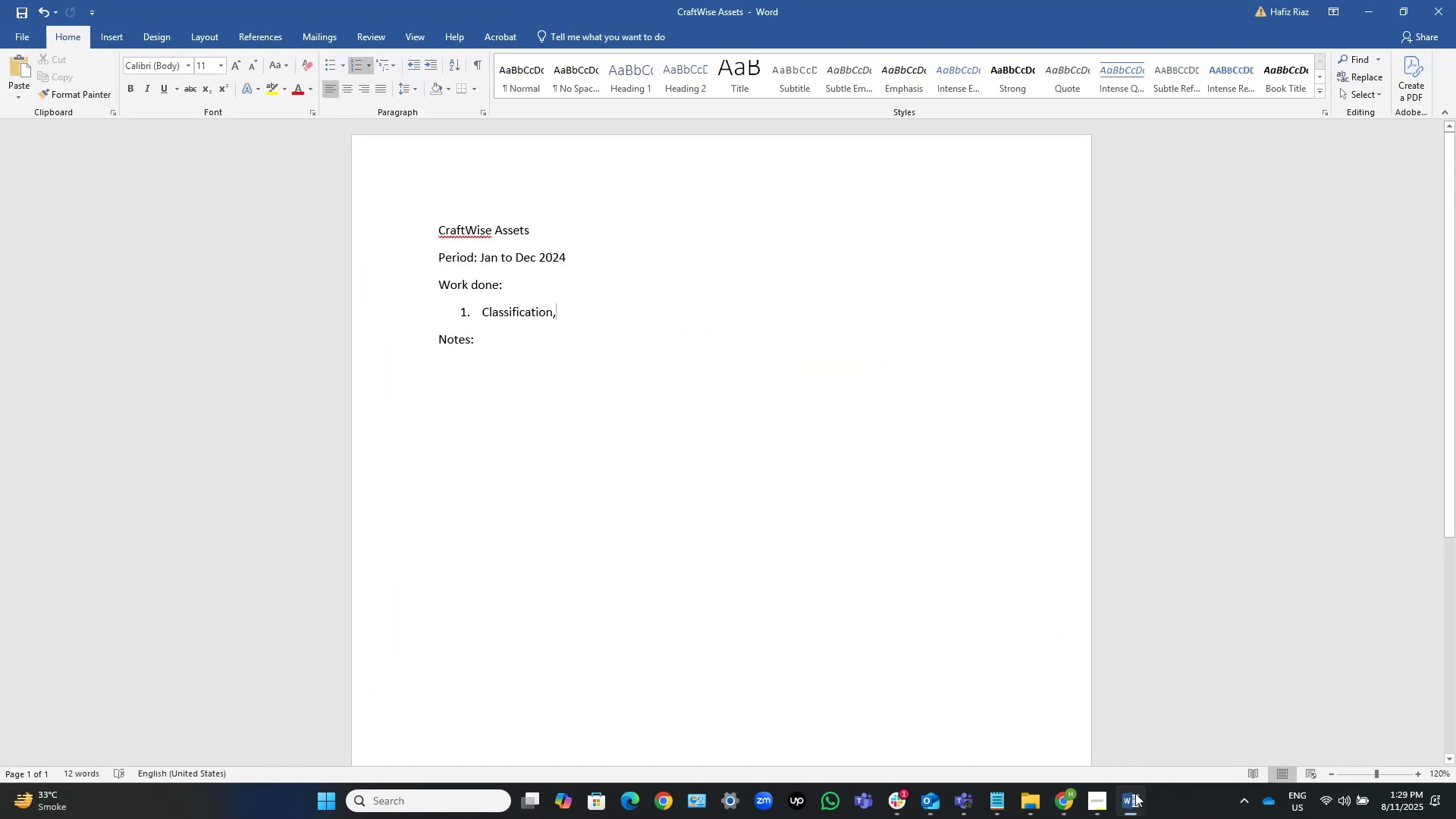 
left_click([1135, 793])
 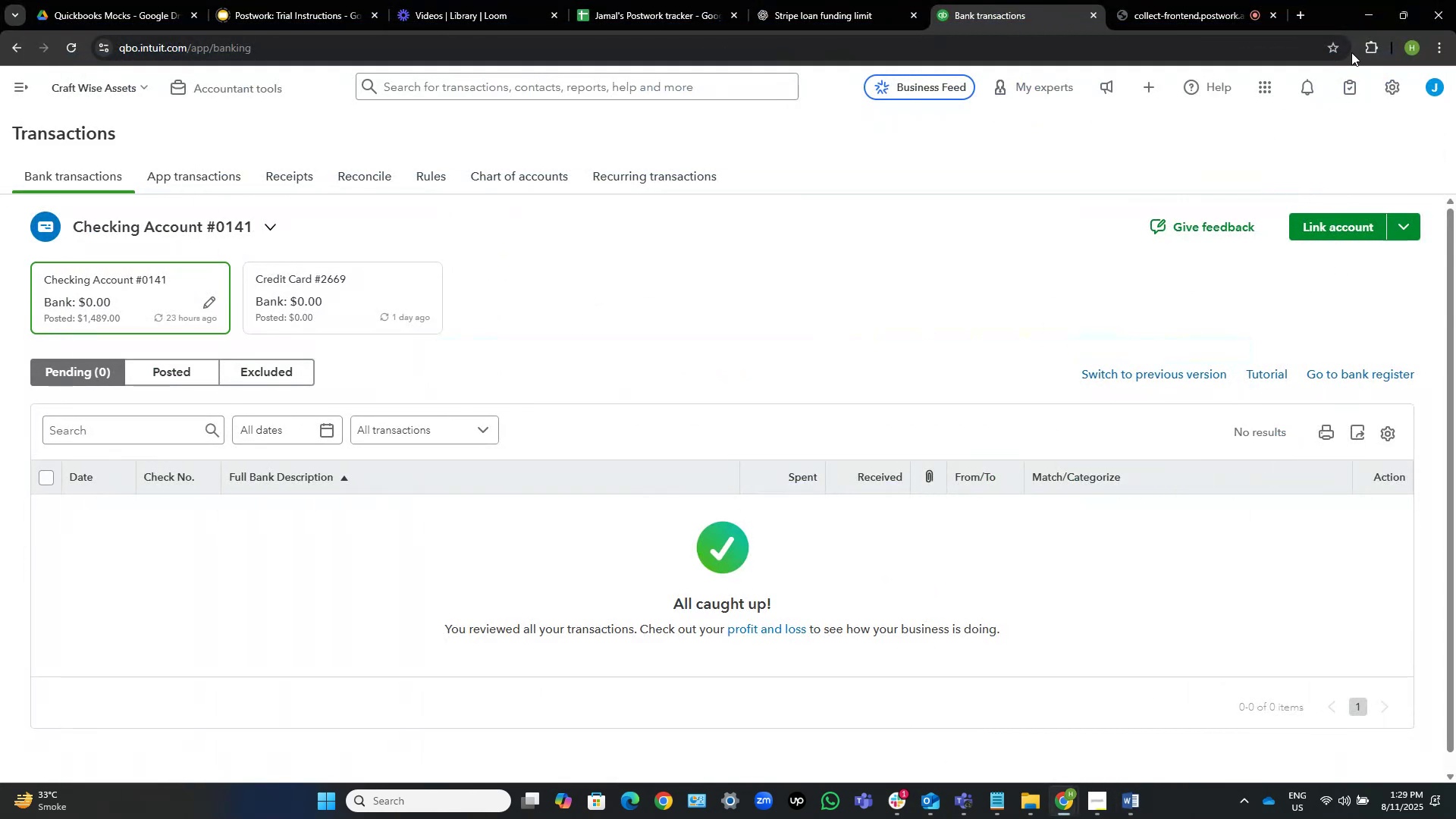 
left_click([1367, 2])
 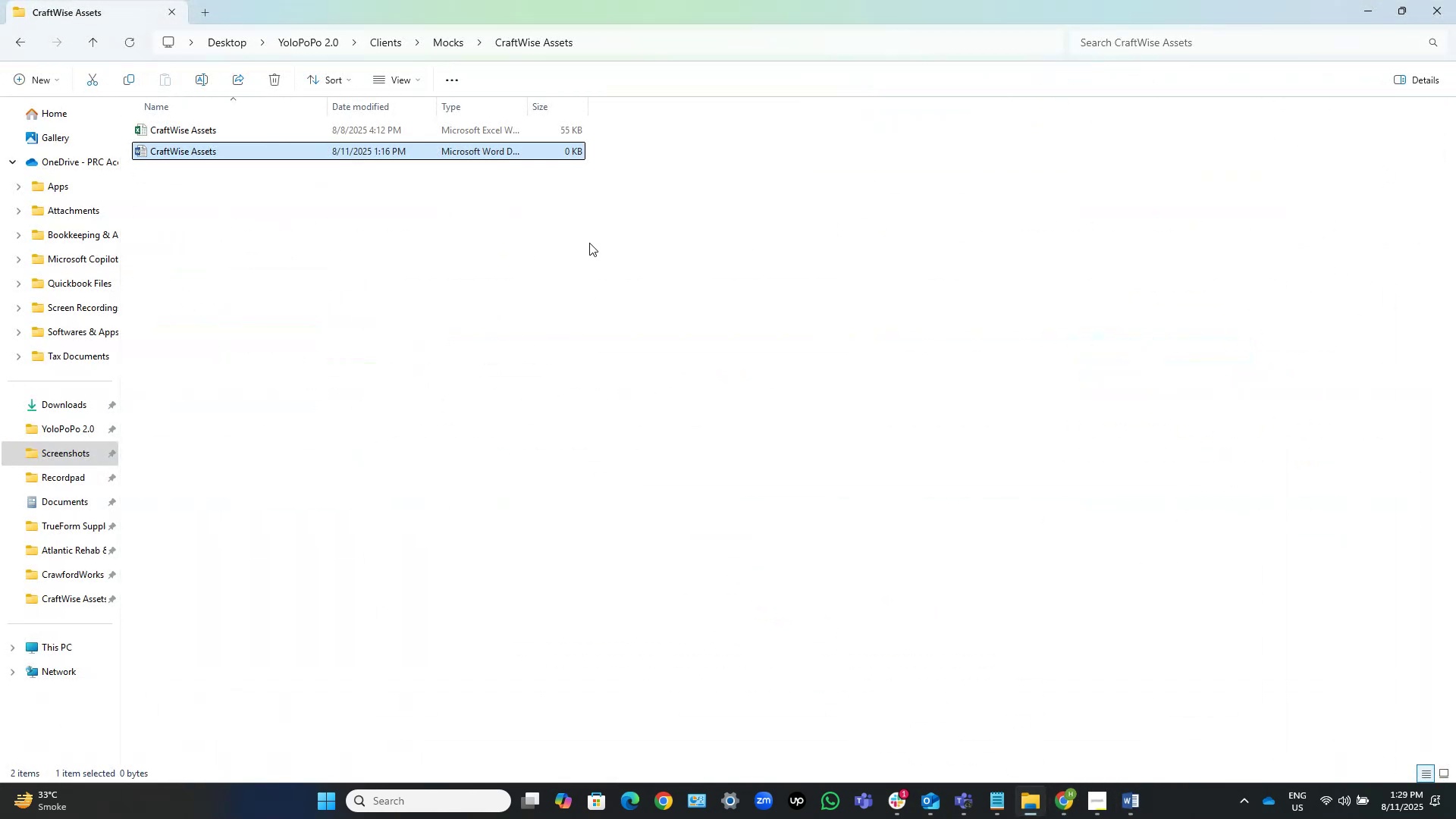 
left_click([574, 234])
 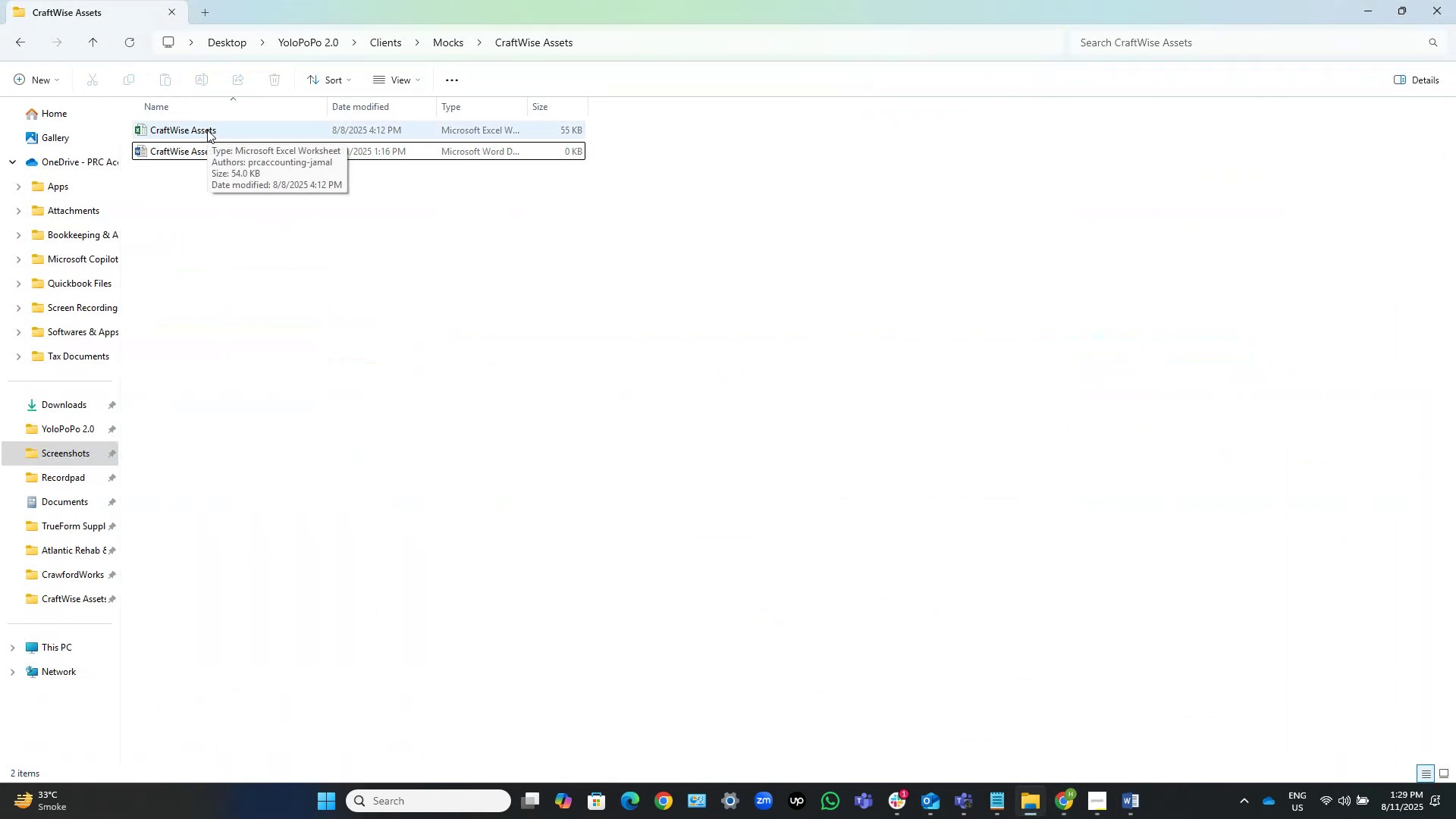 
double_click([207, 130])
 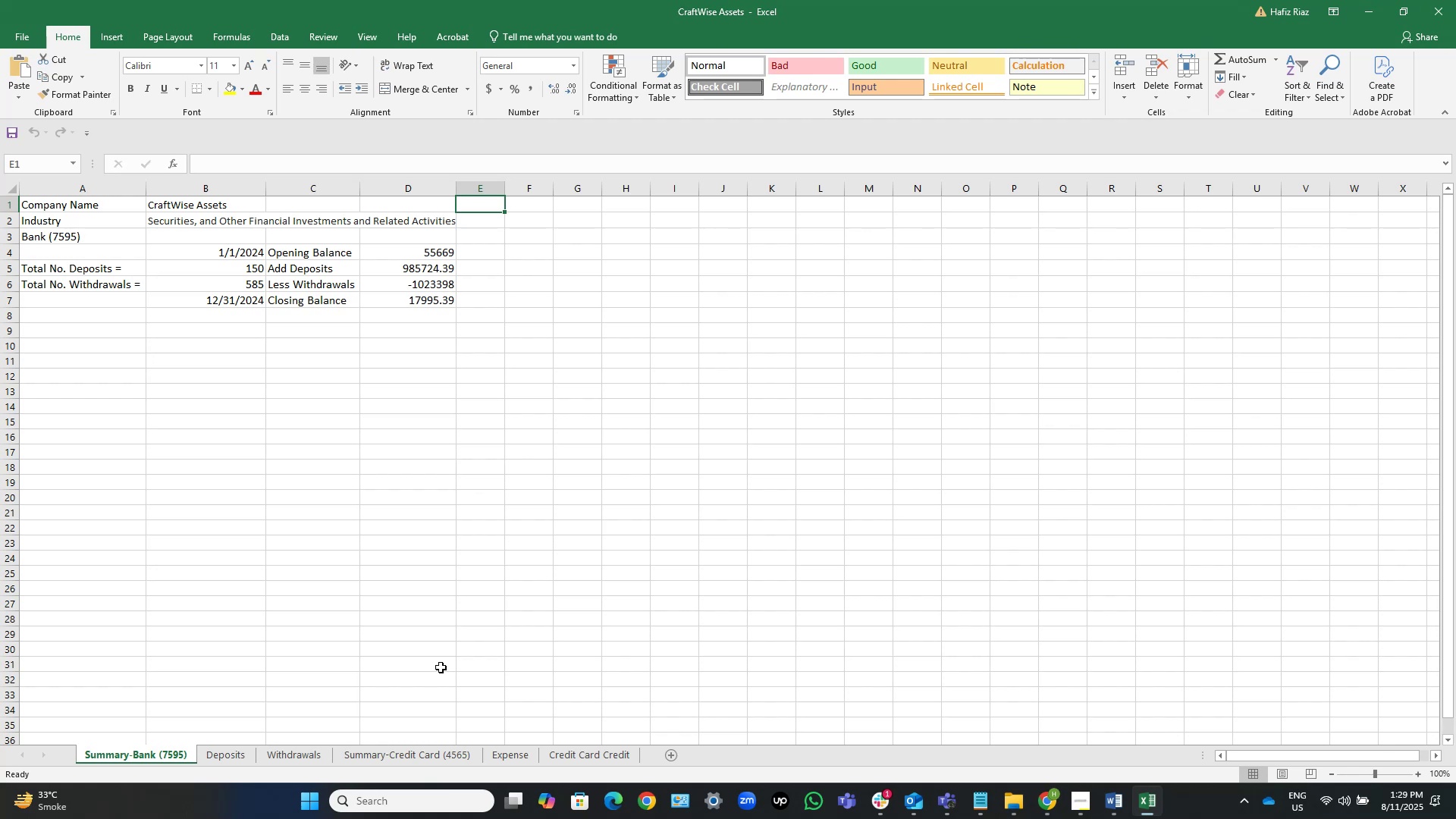 
wait(15.31)
 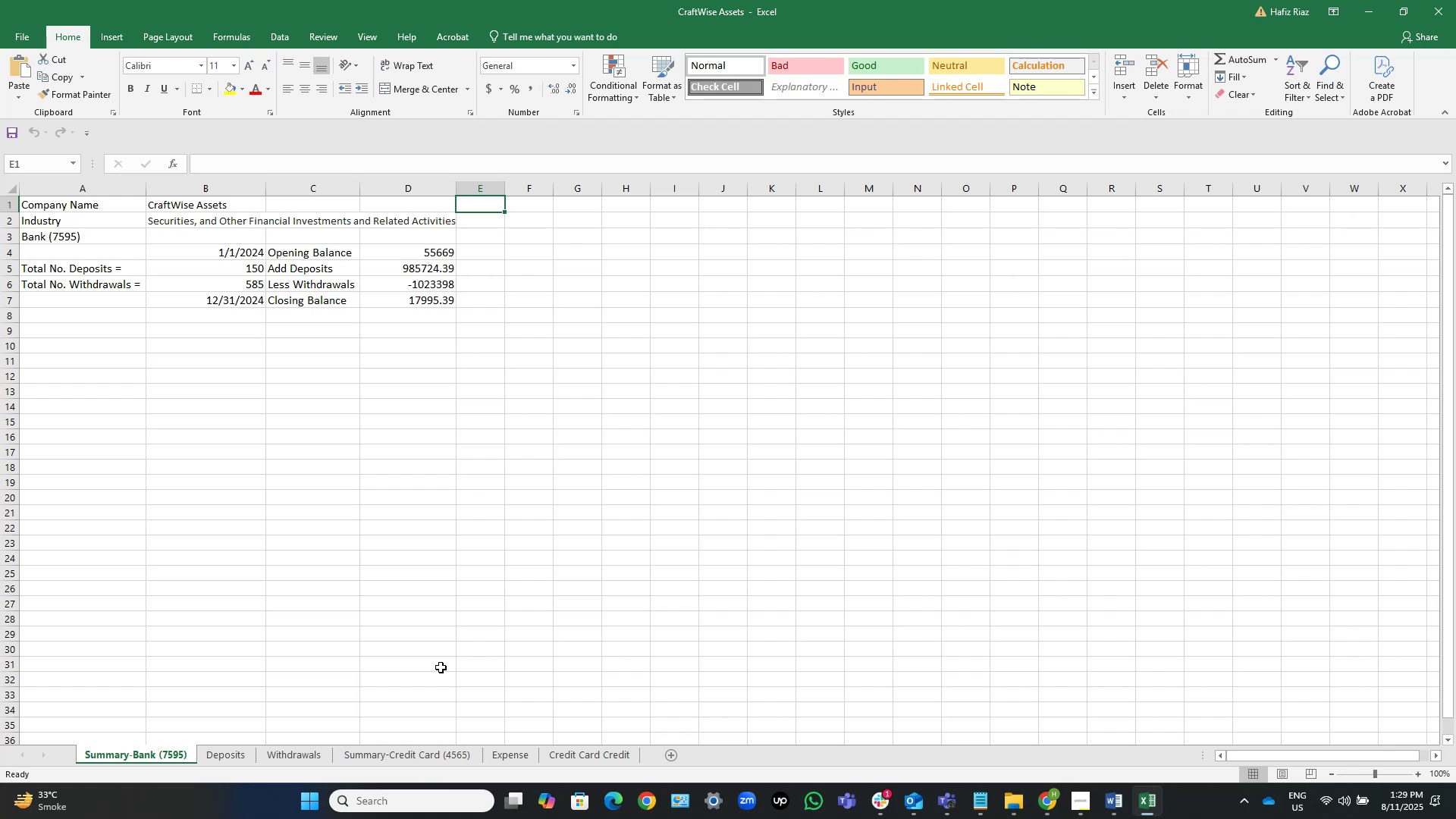 
left_click_drag(start_coordinate=[442, 250], to_coordinate=[442, 283])
 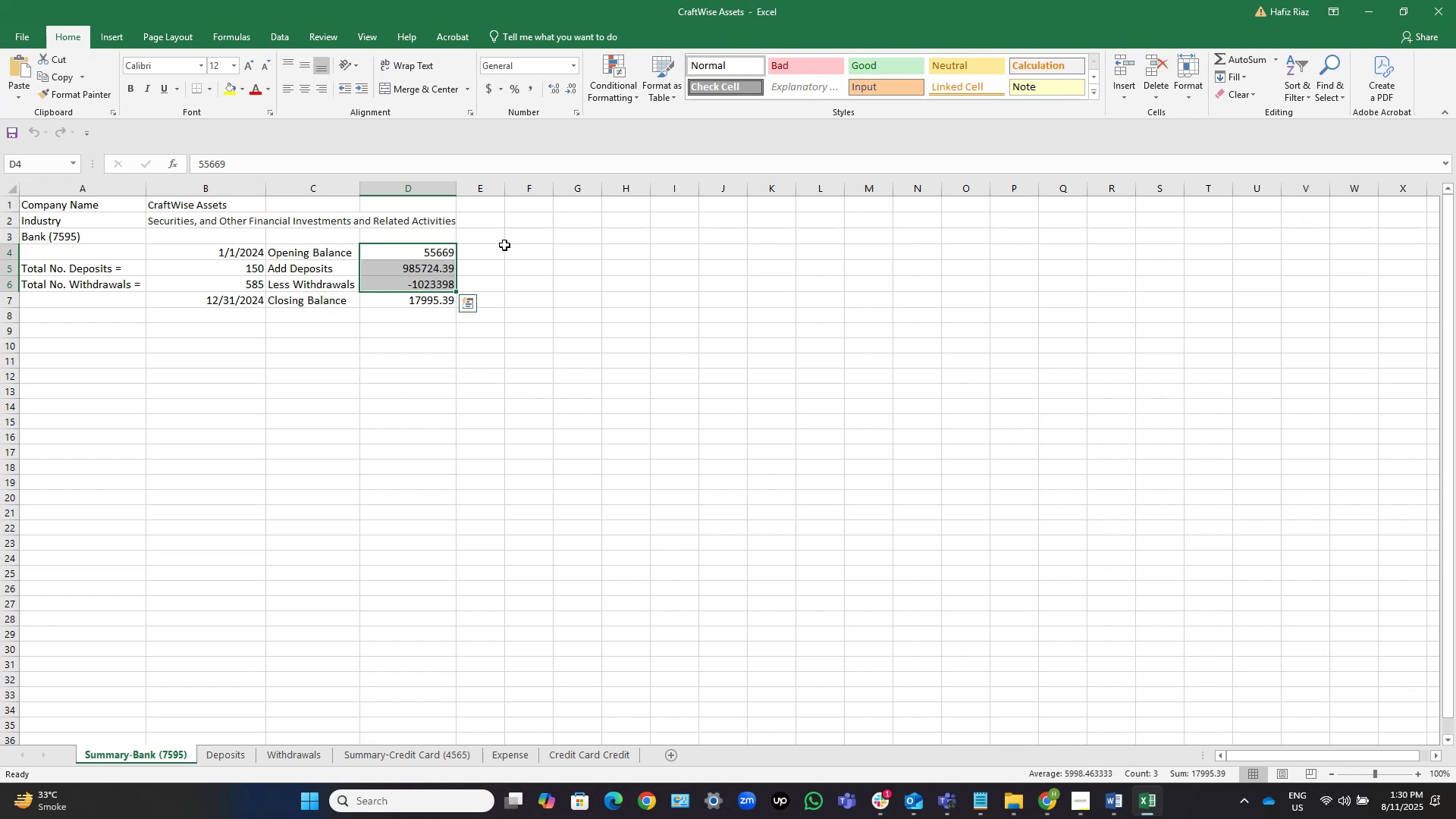 
left_click([504, 245])
 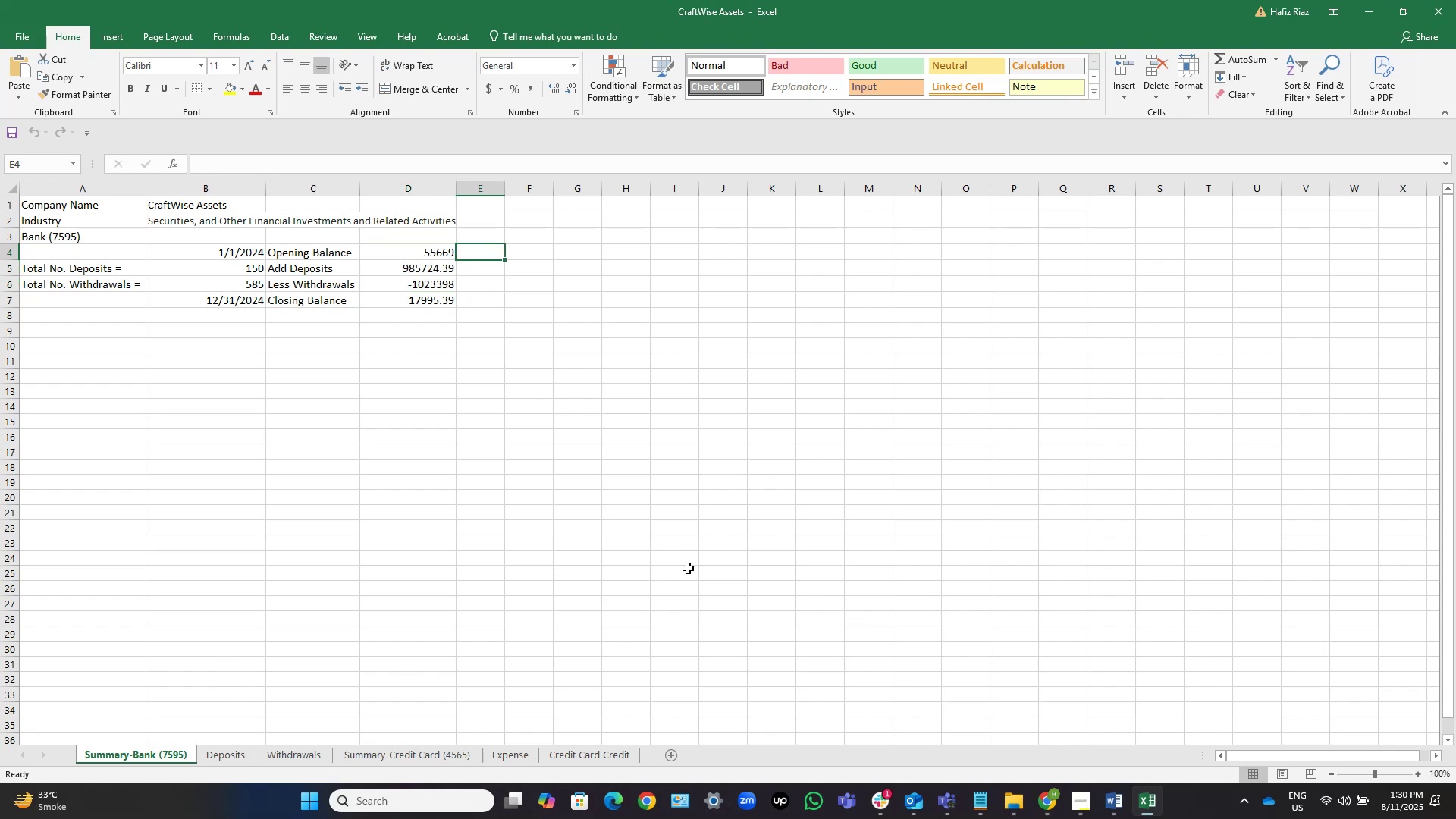 
wait(5.87)
 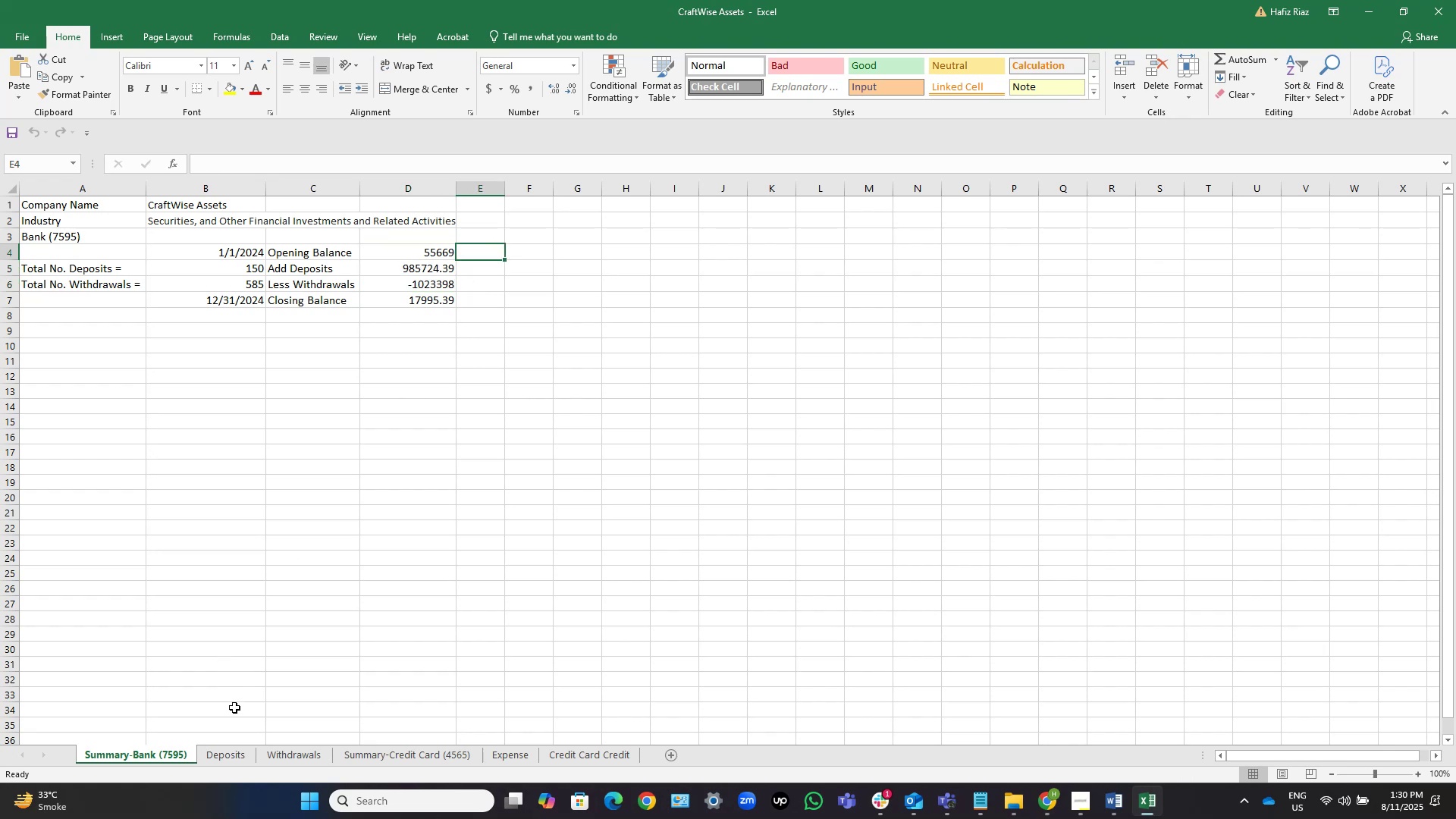 
left_click([232, 754])
 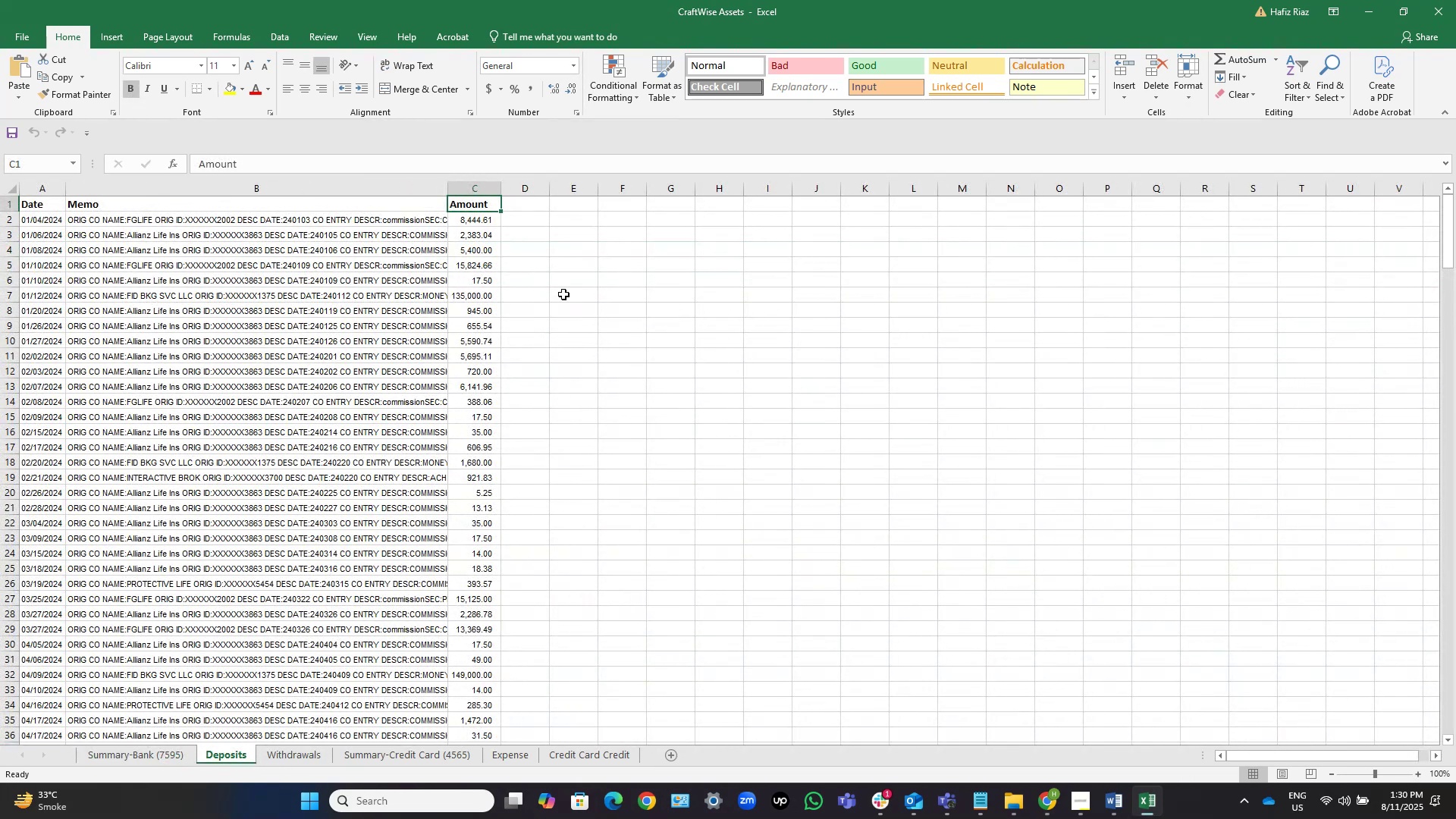 
left_click([541, 203])
 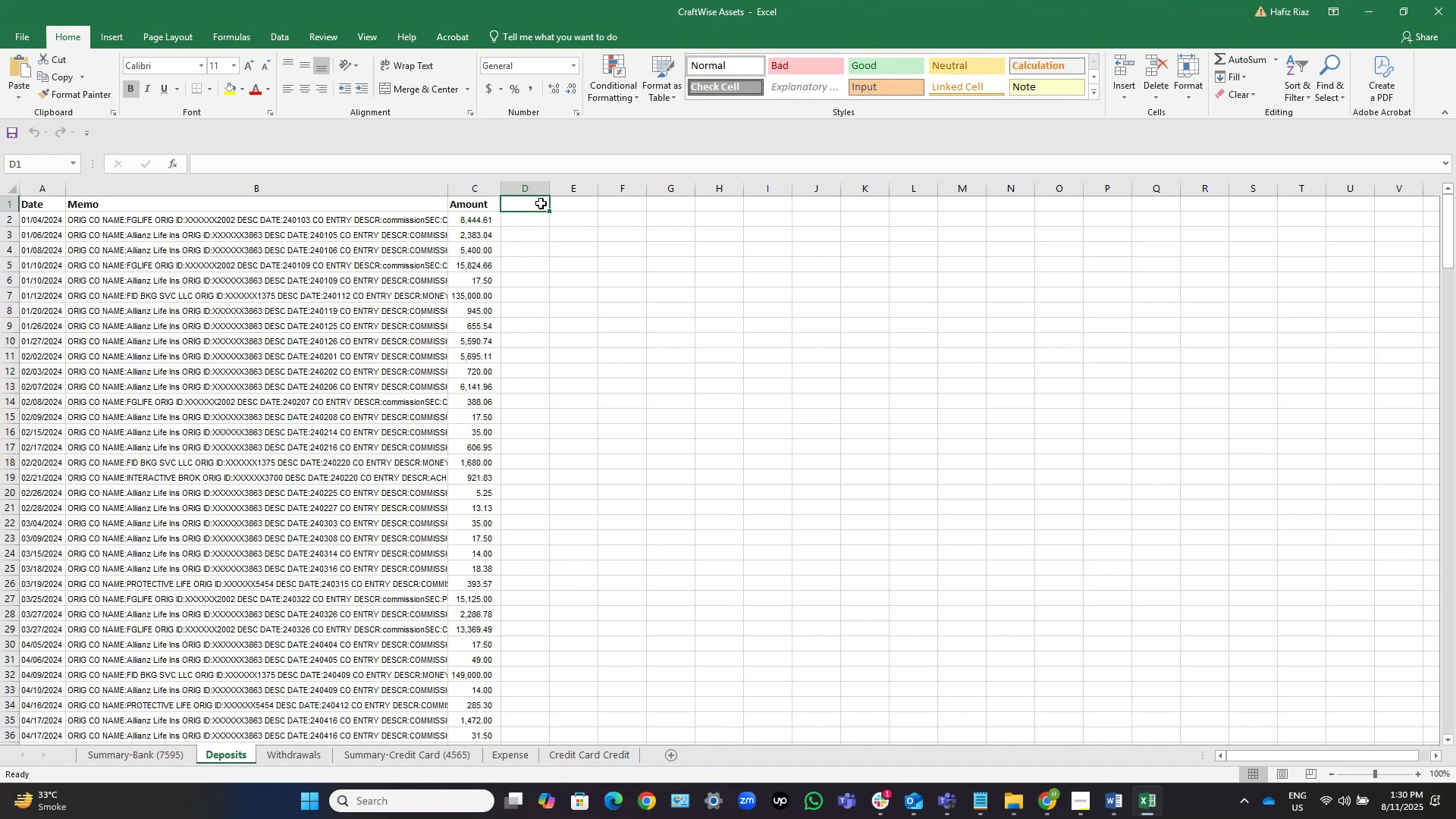 
key(Control+S)
 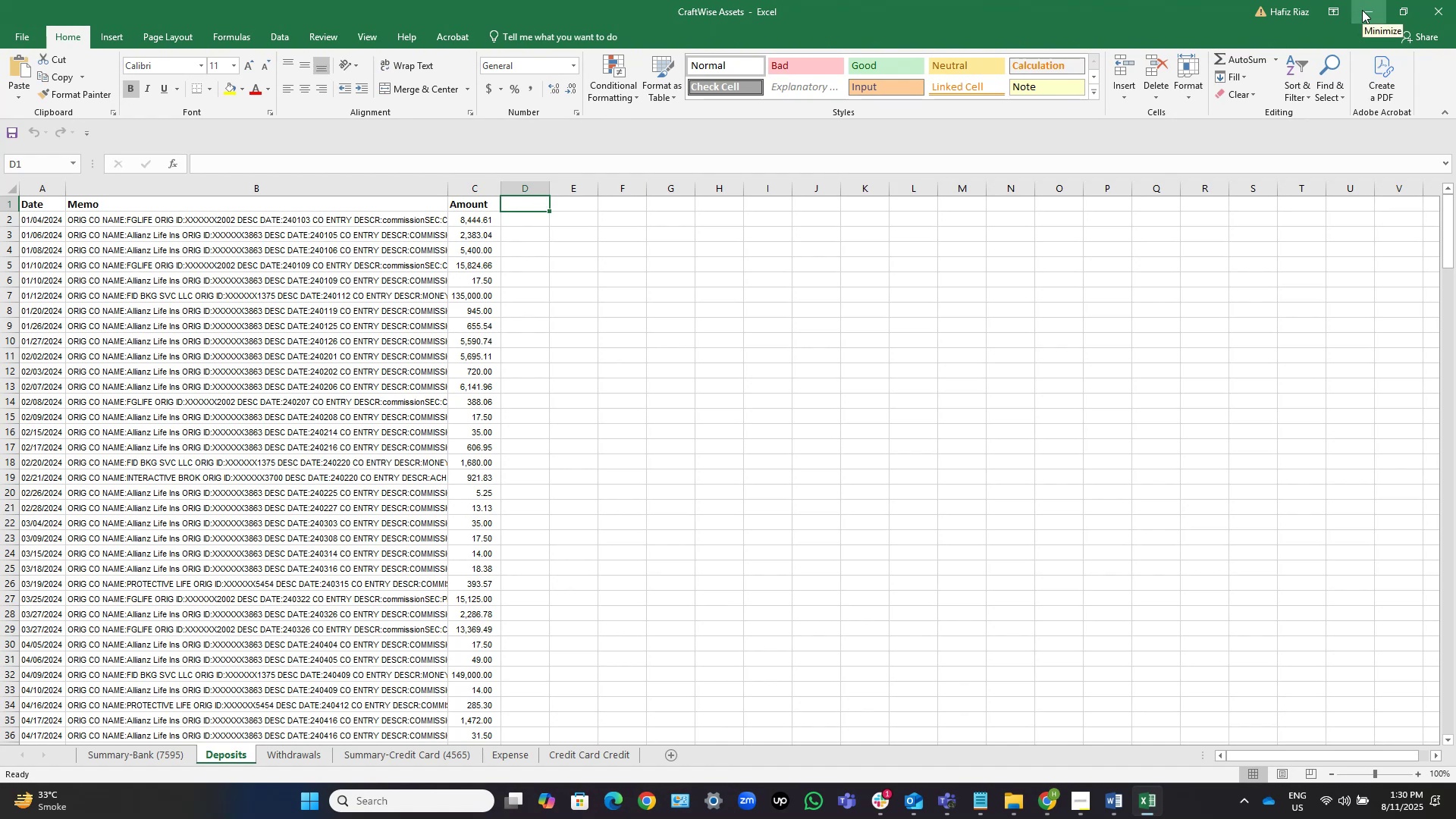 
left_click([1362, 10])
 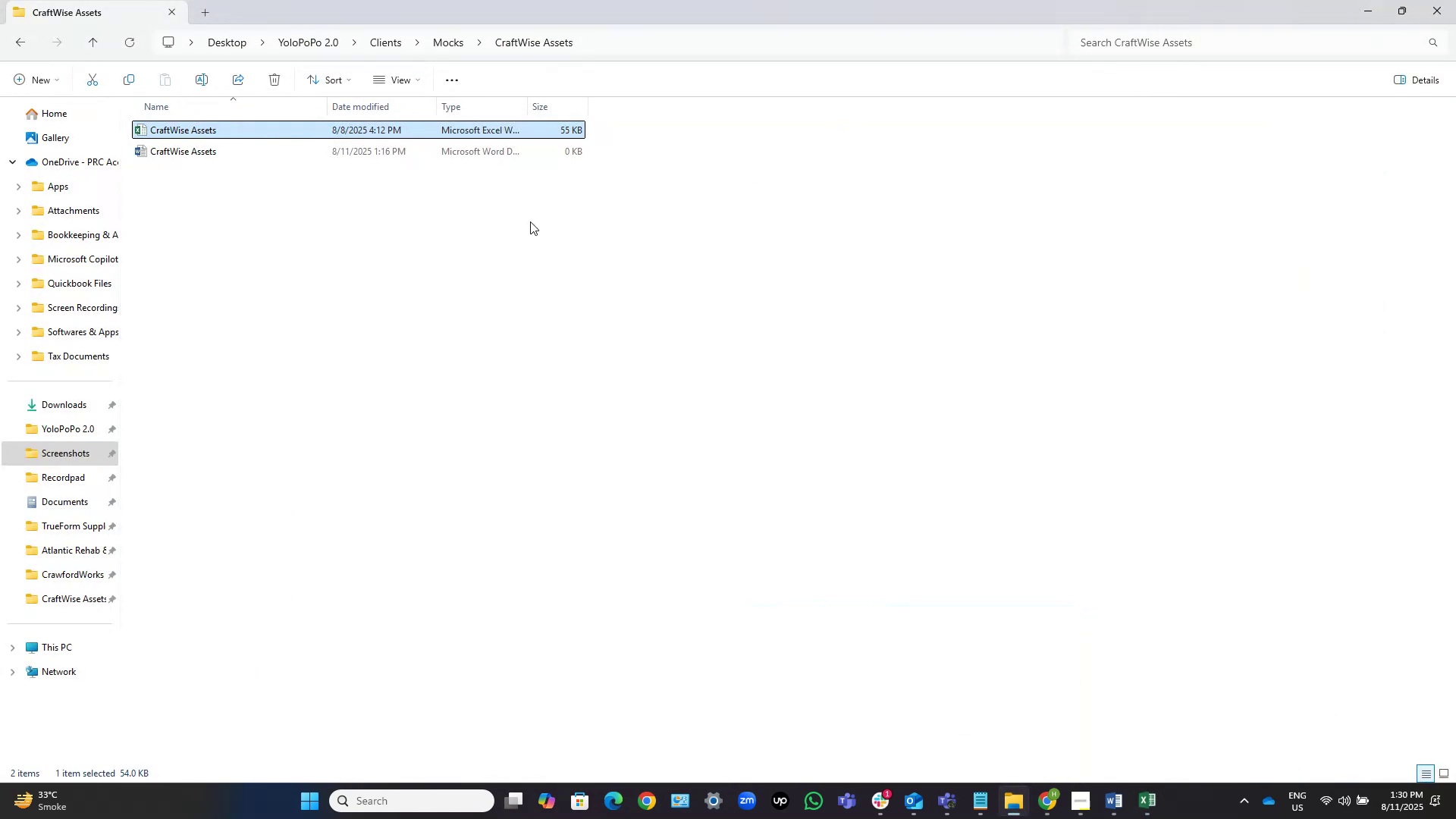 
left_click([390, 263])
 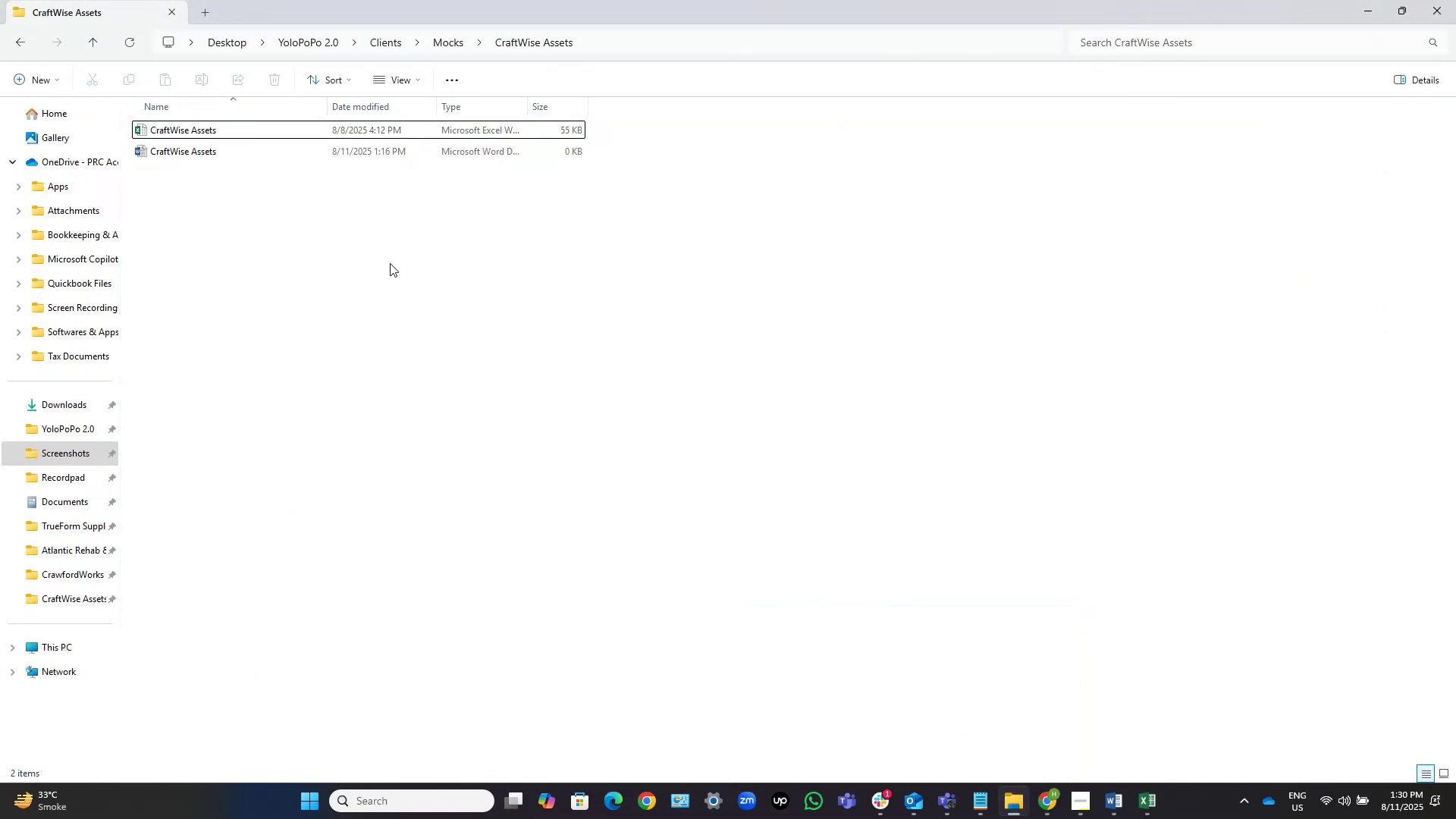 
right_click([390, 263])
 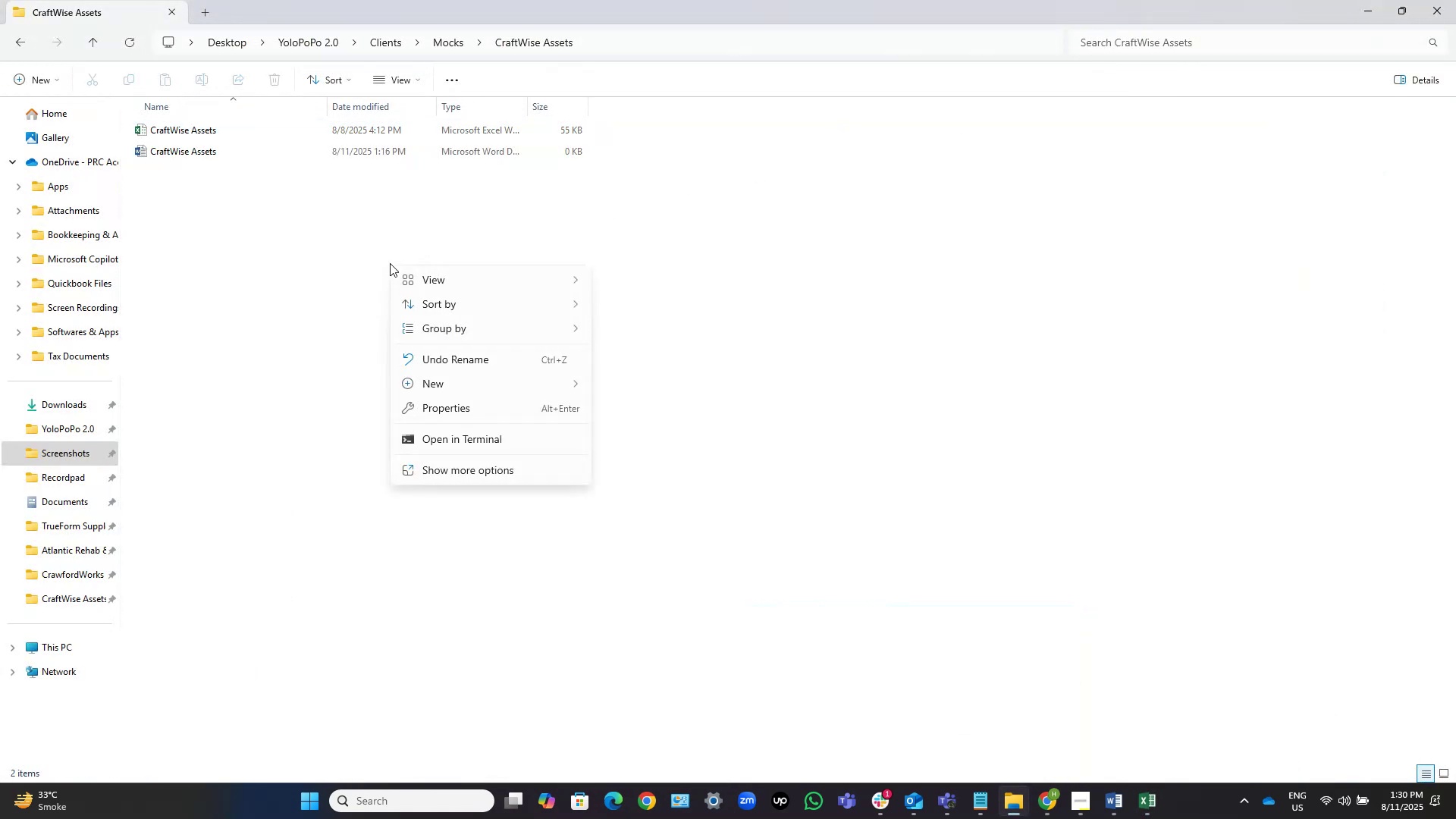 
mouse_move([509, 354])
 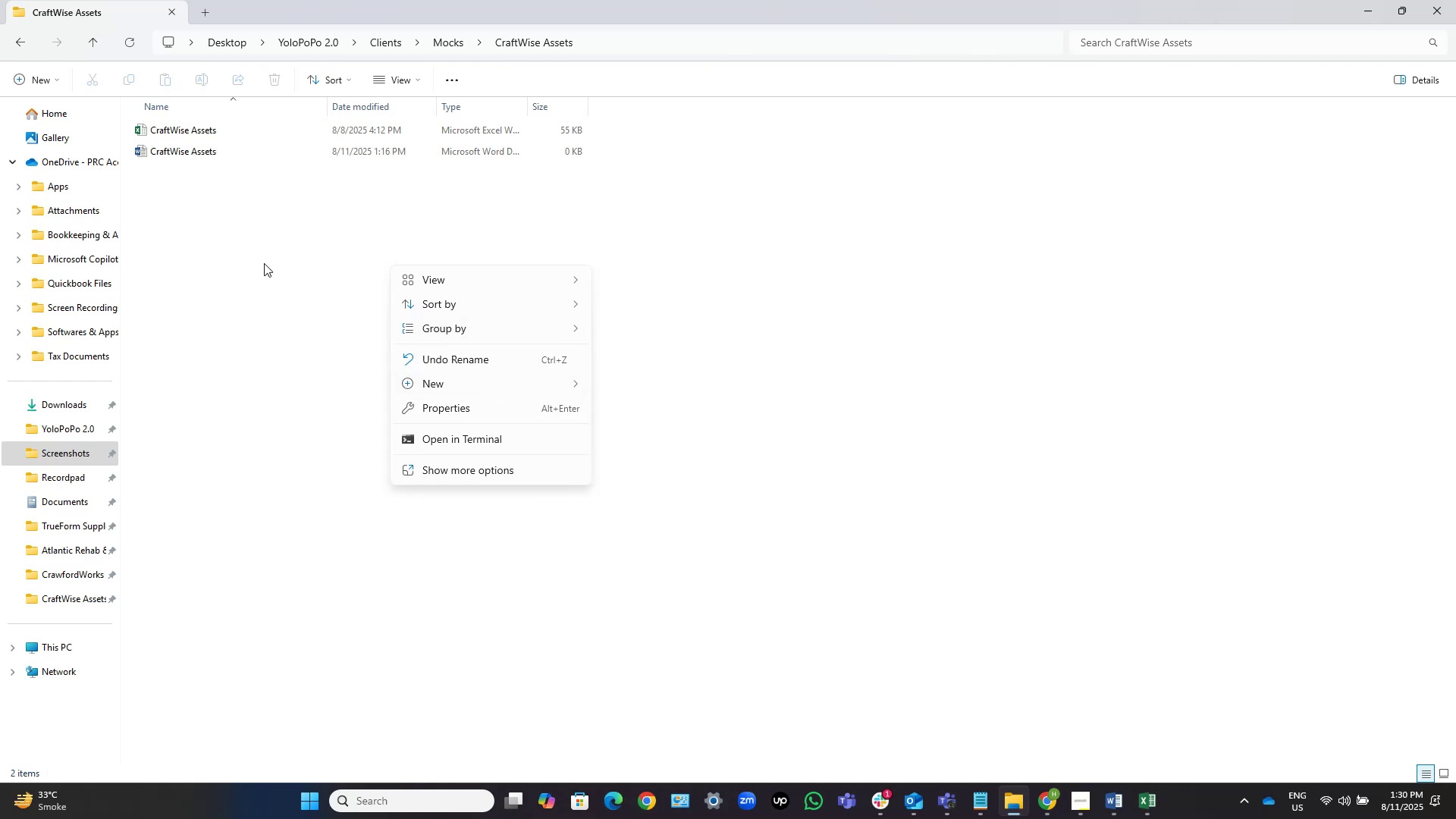 
left_click([264, 263])
 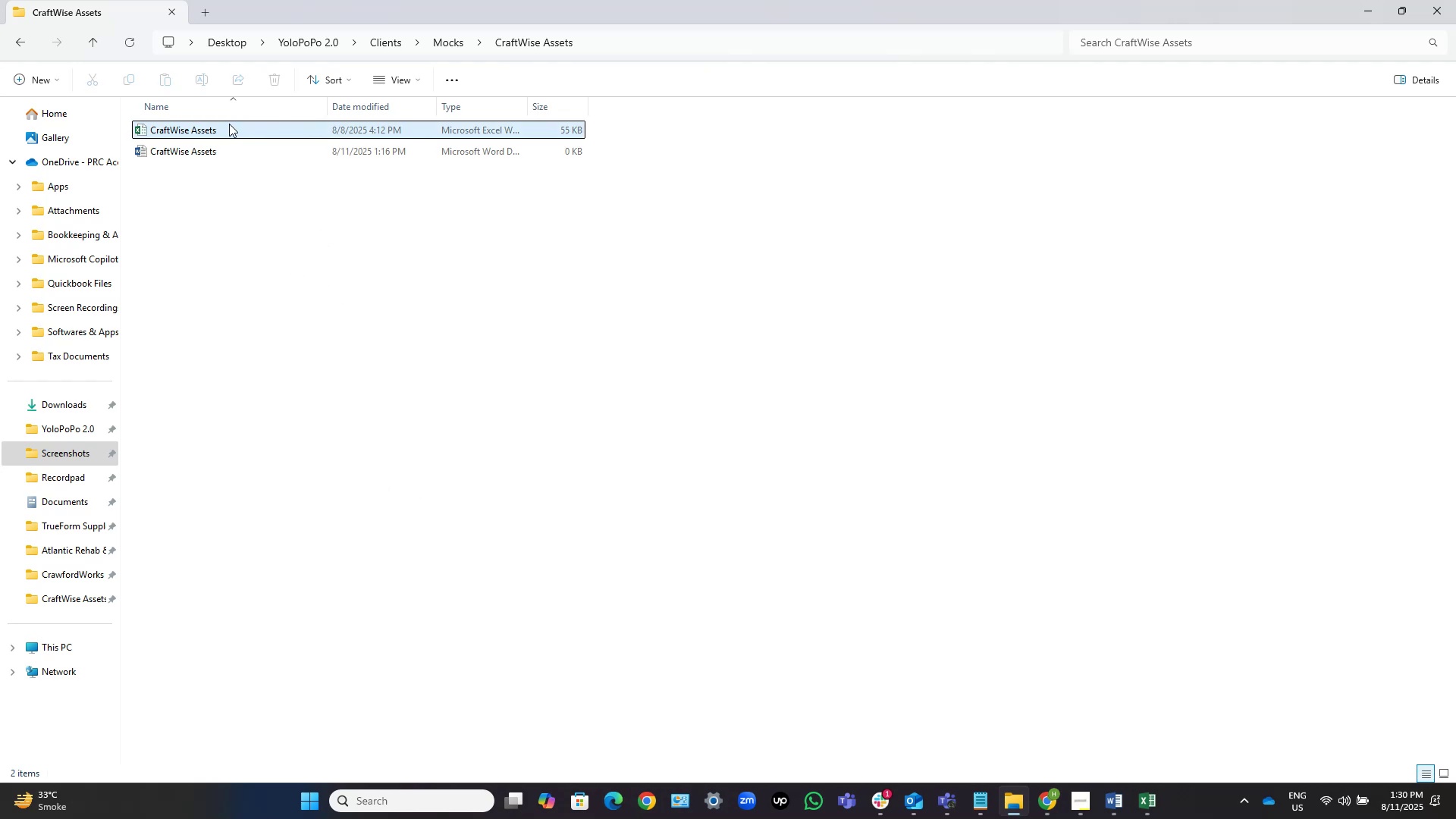 
left_click([229, 124])
 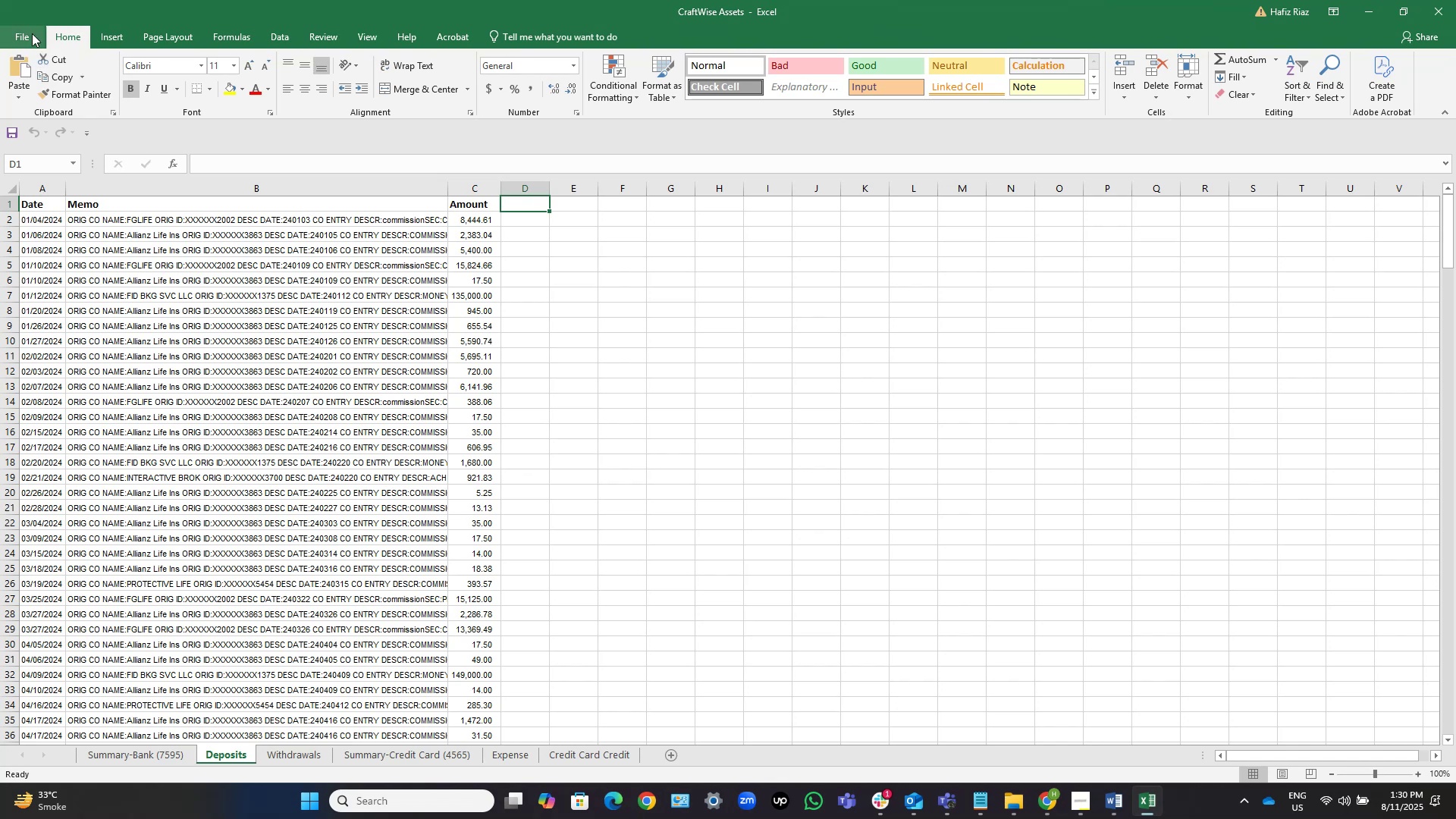 
left_click([27, 30])
 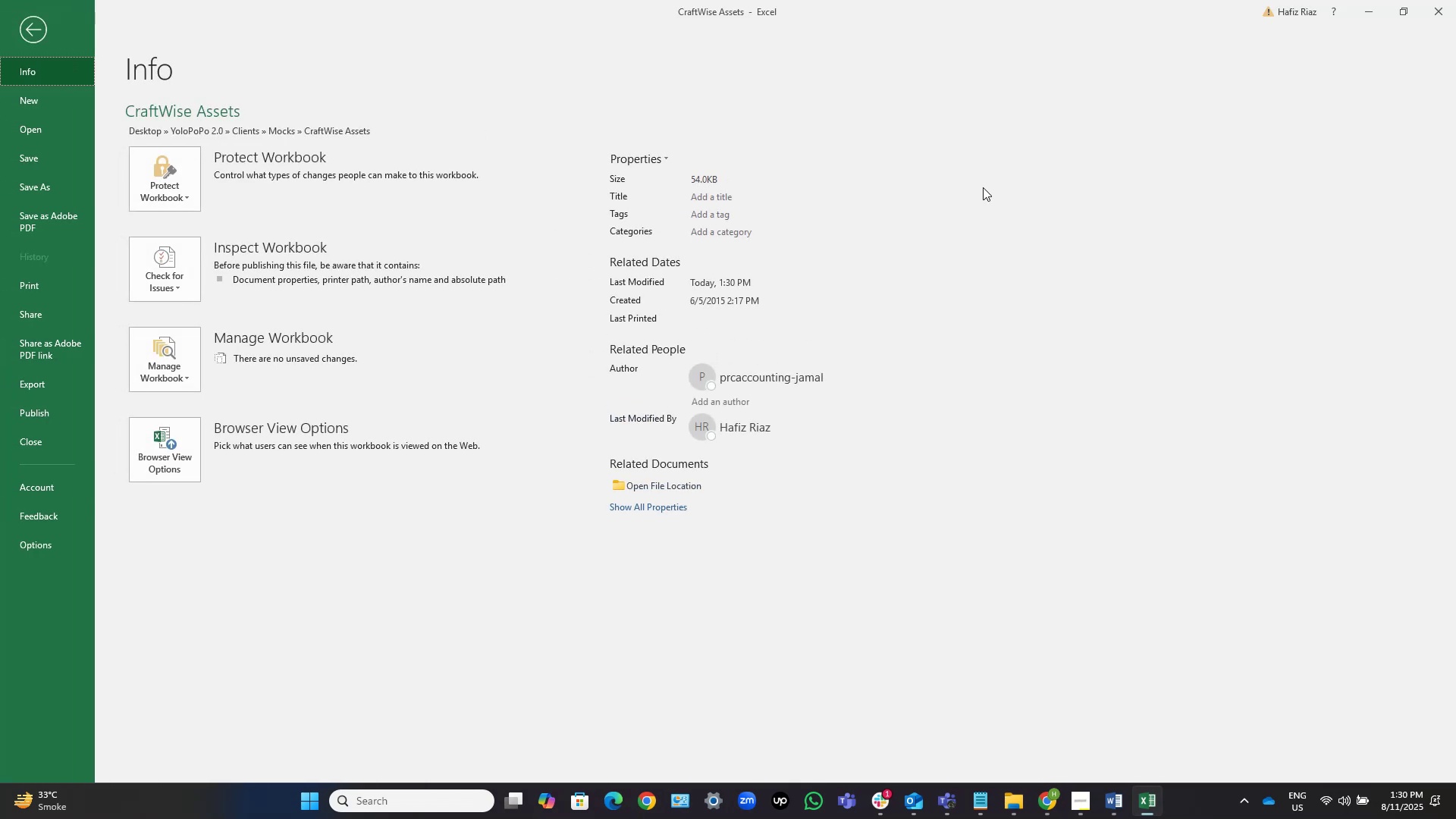 
wait(6.16)
 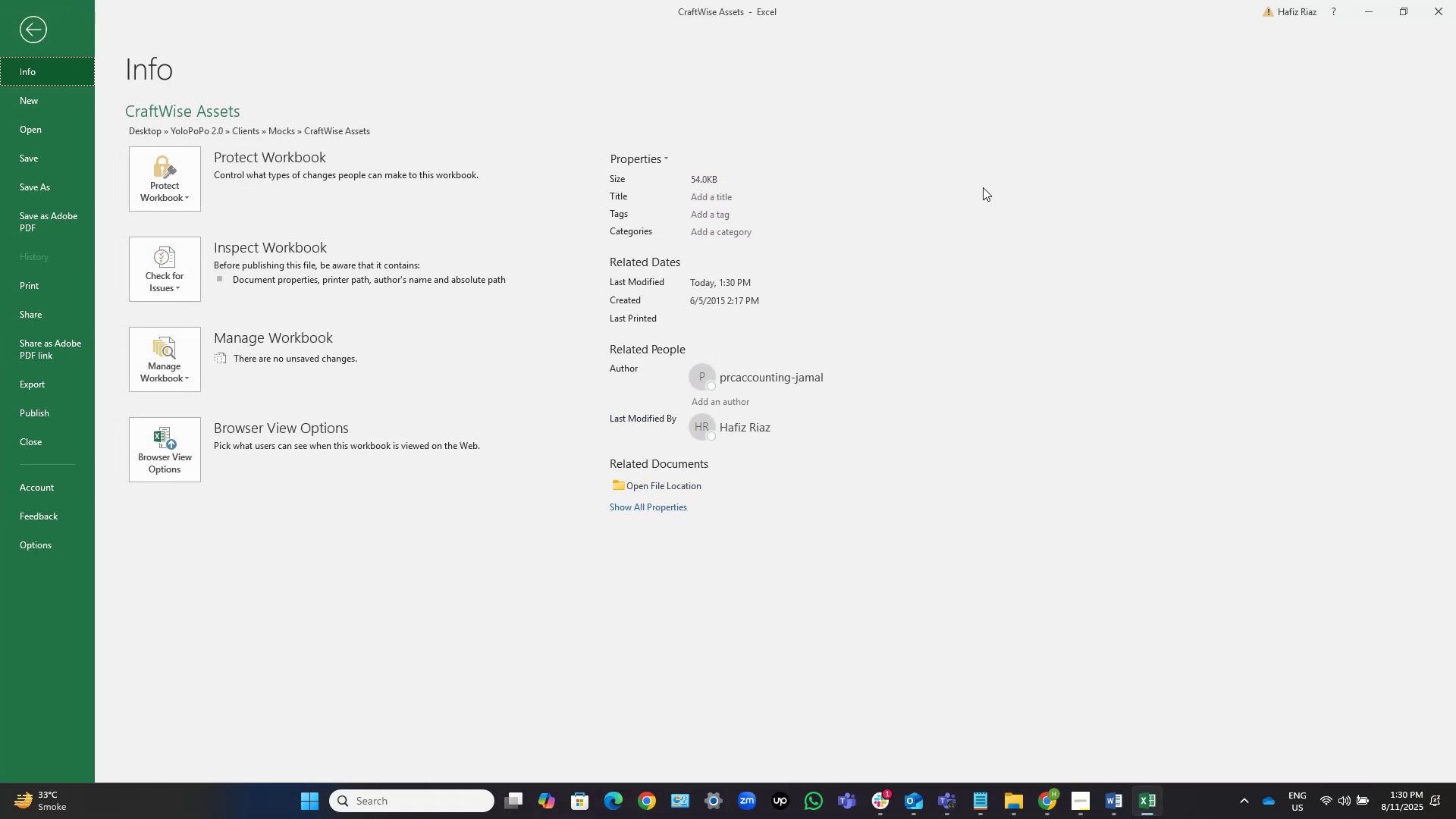 
left_click([983, 187])
 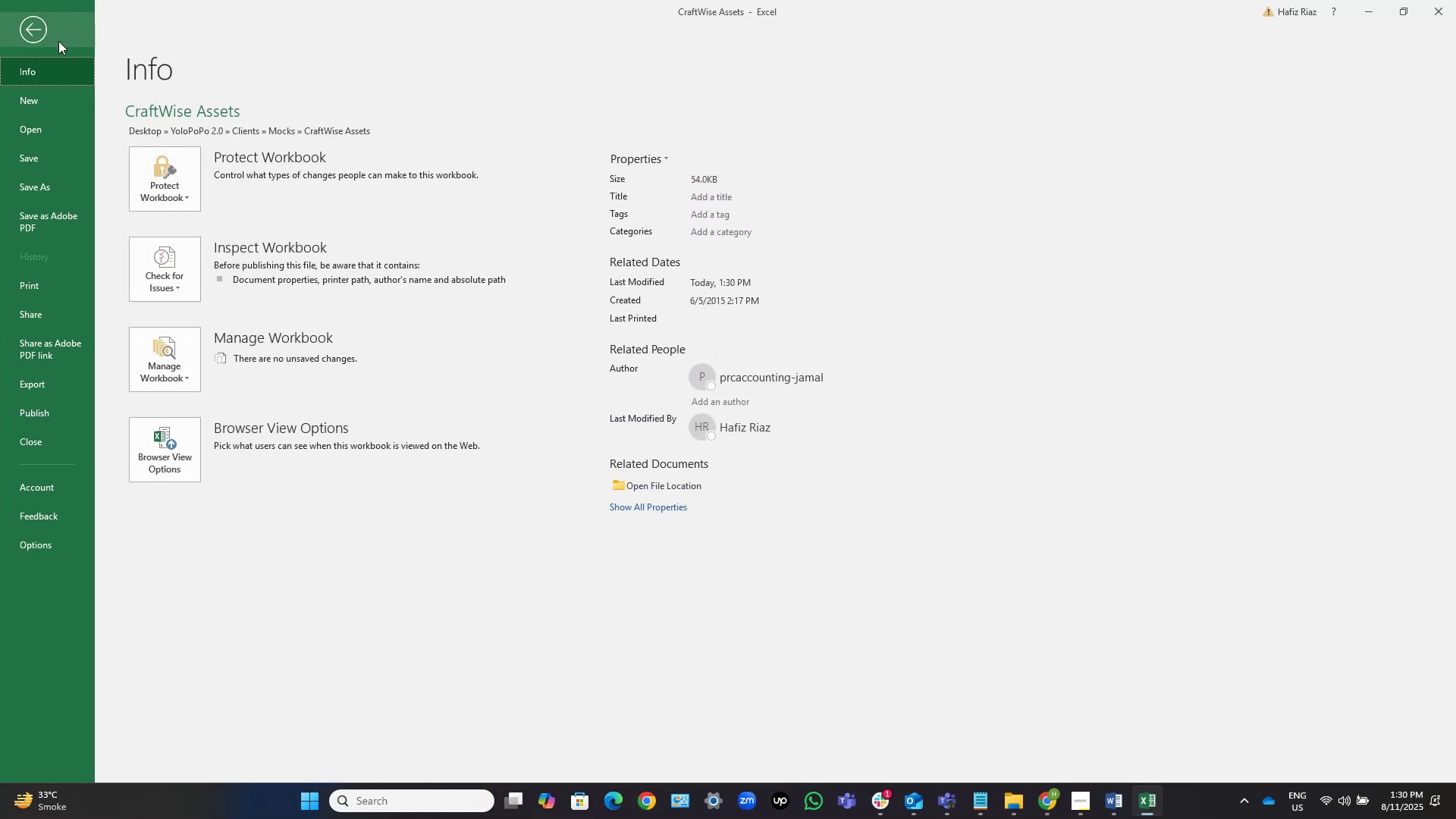 
left_click([26, 36])
 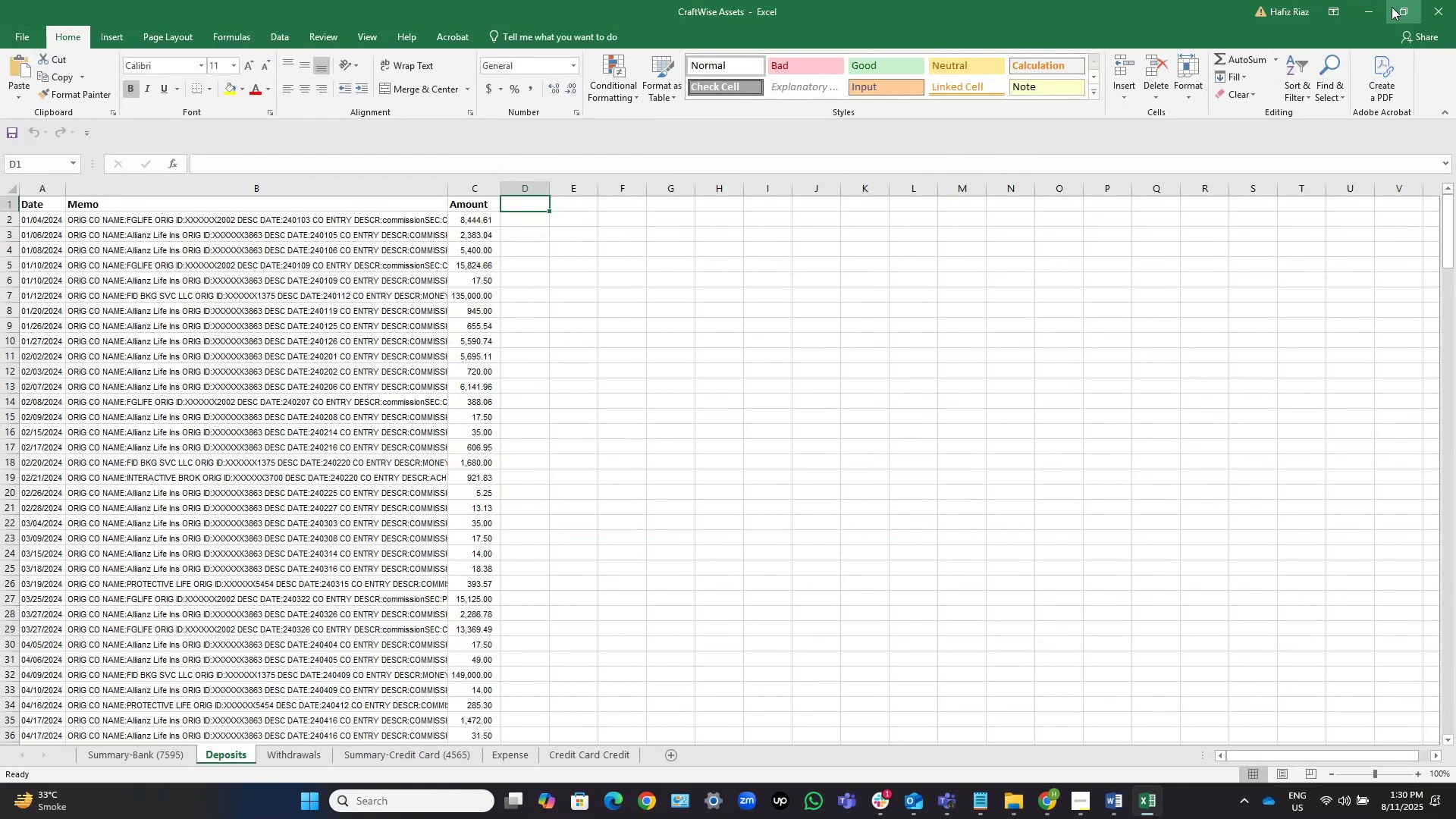 
left_click([1372, 2])
 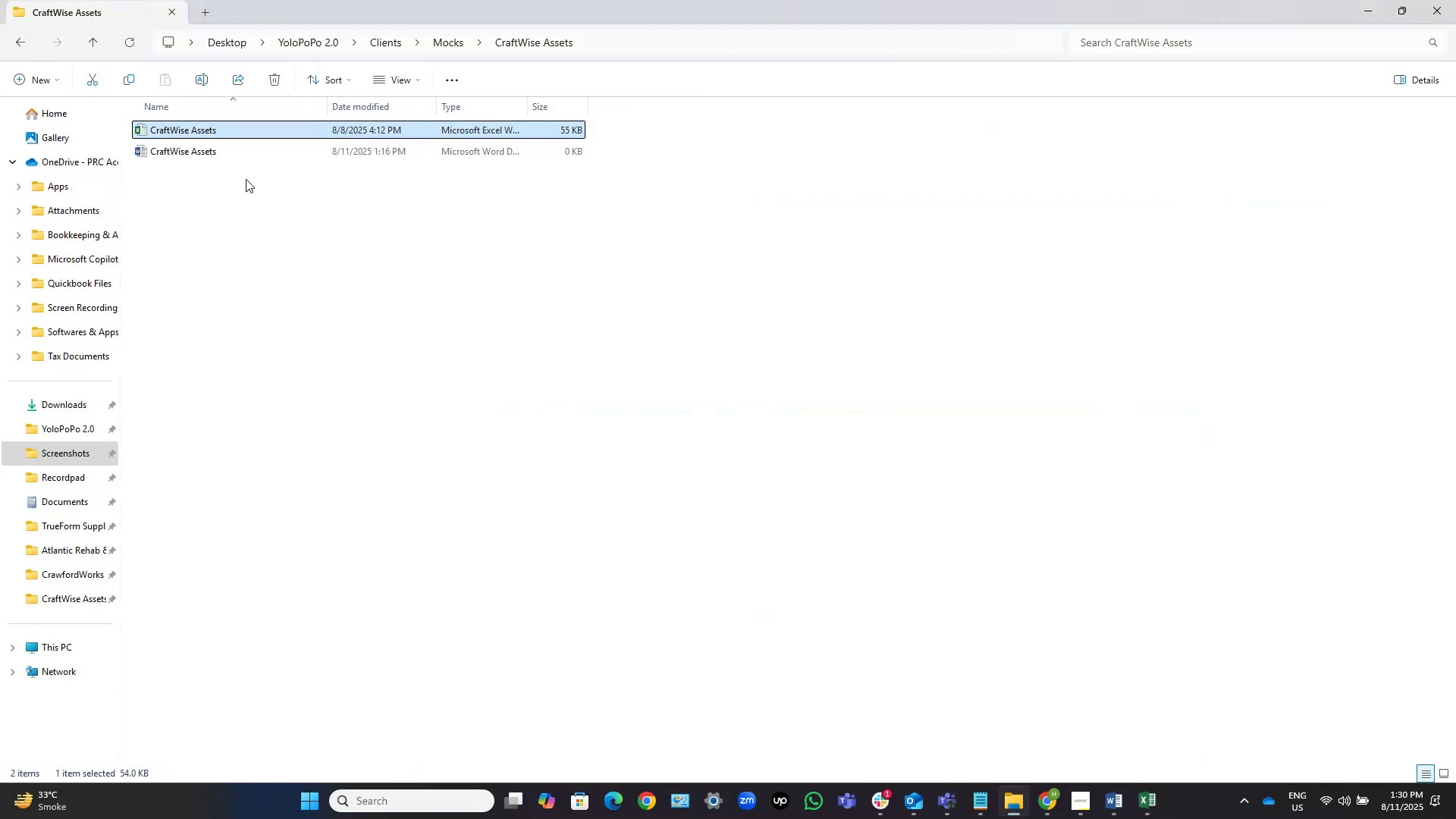 
left_click([67, 294])
 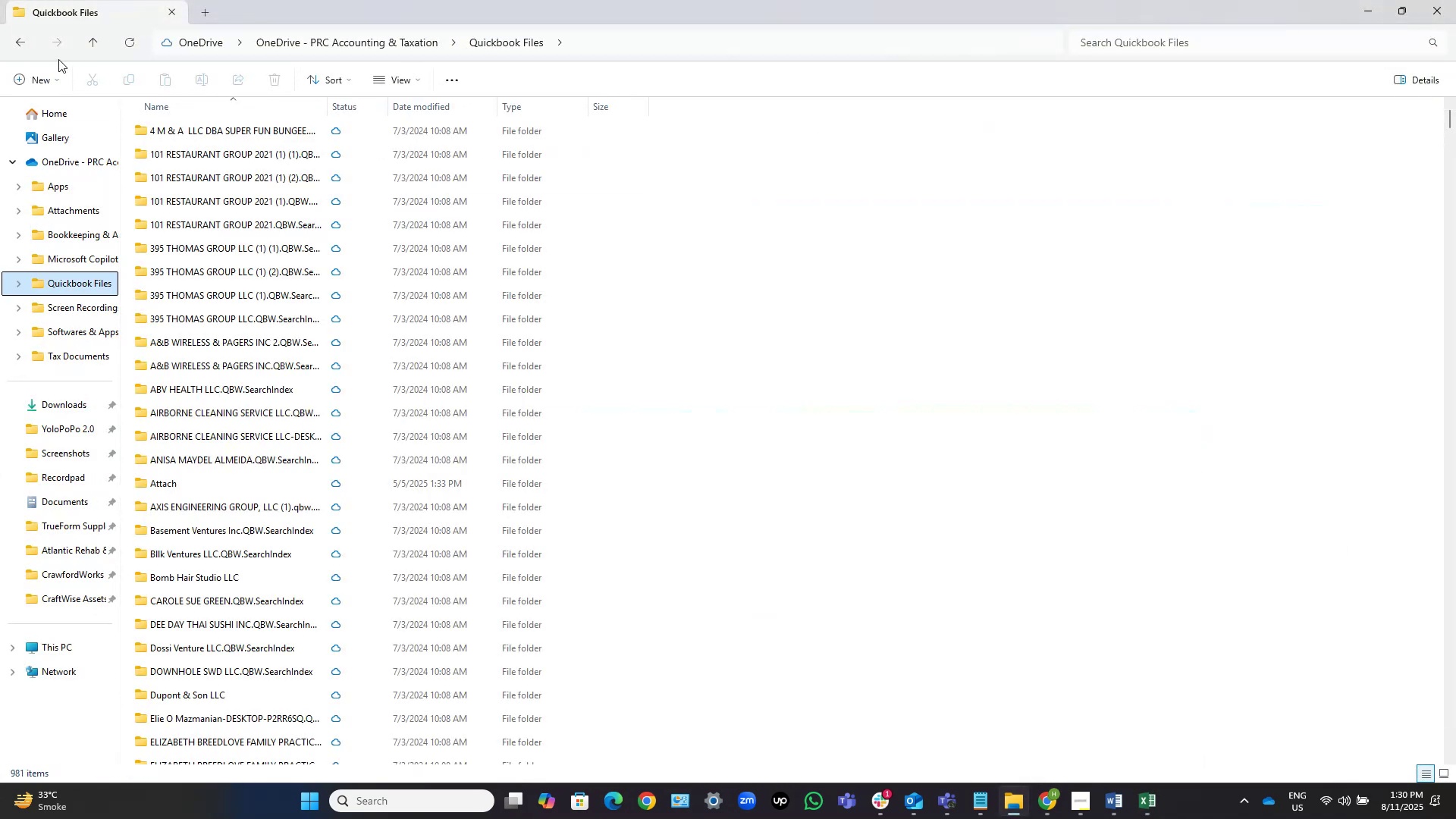 
left_click([15, 32])
 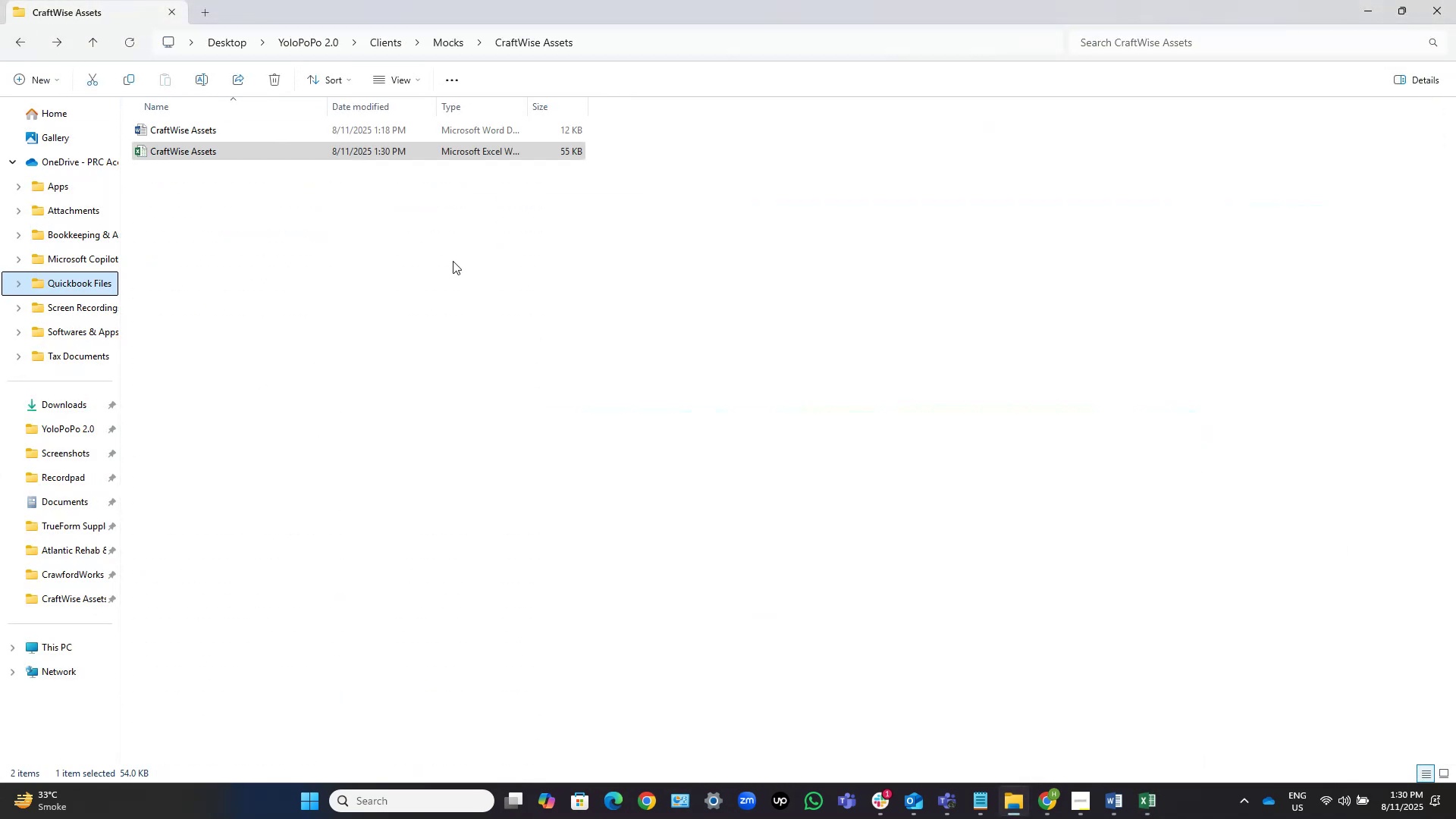 
left_click([365, 317])
 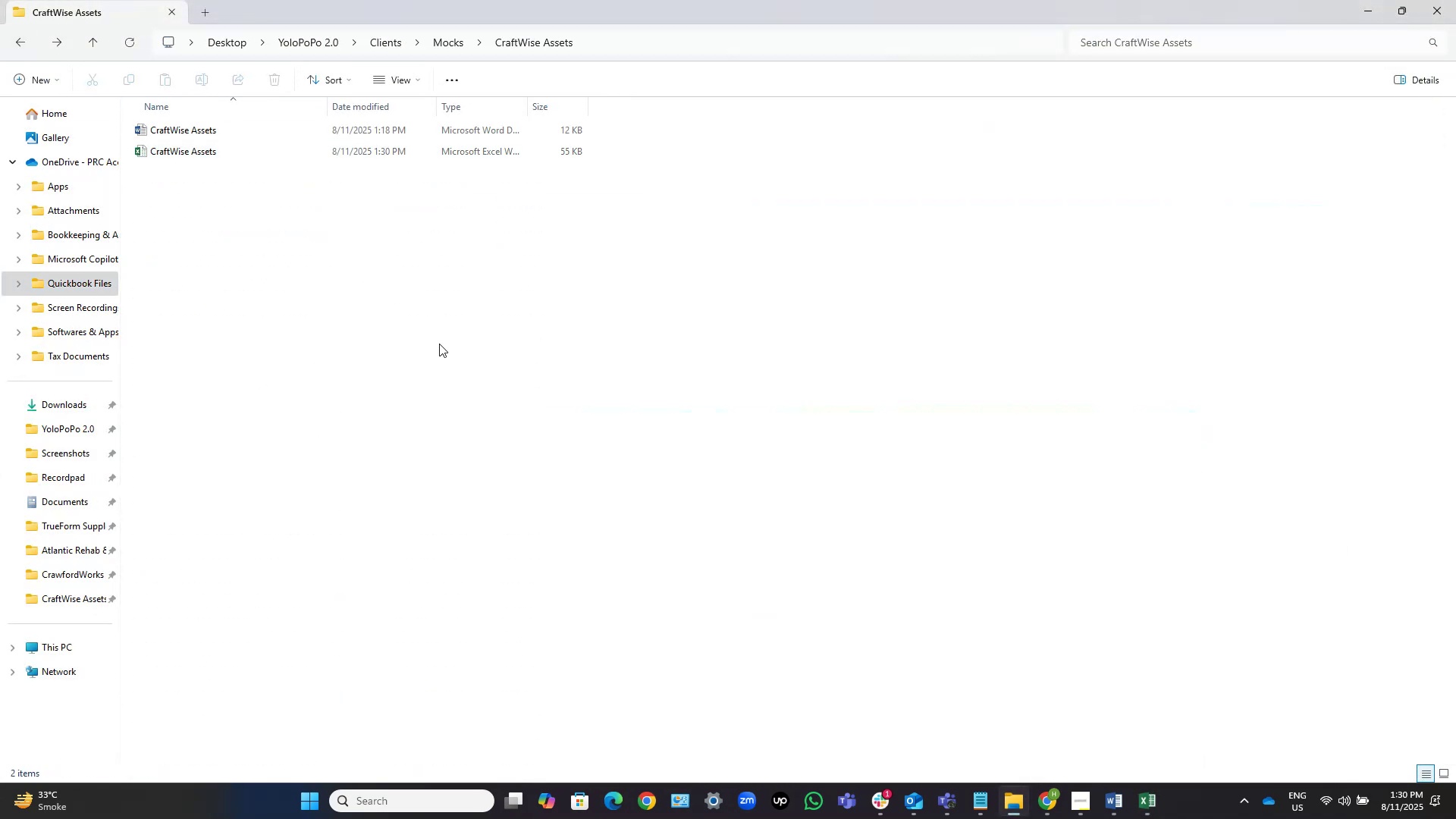 
right_click([334, 316])
 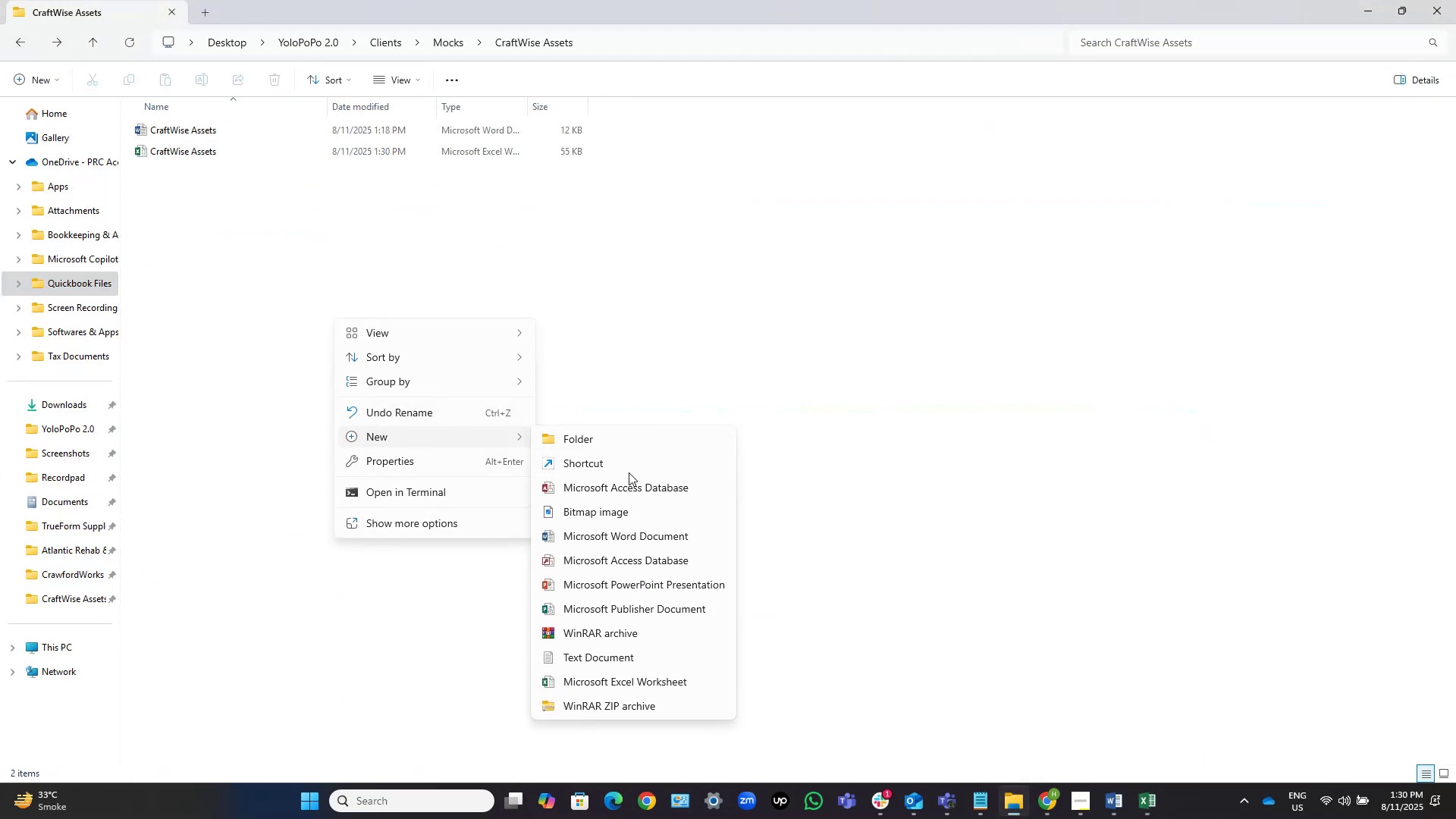 
wait(5.42)
 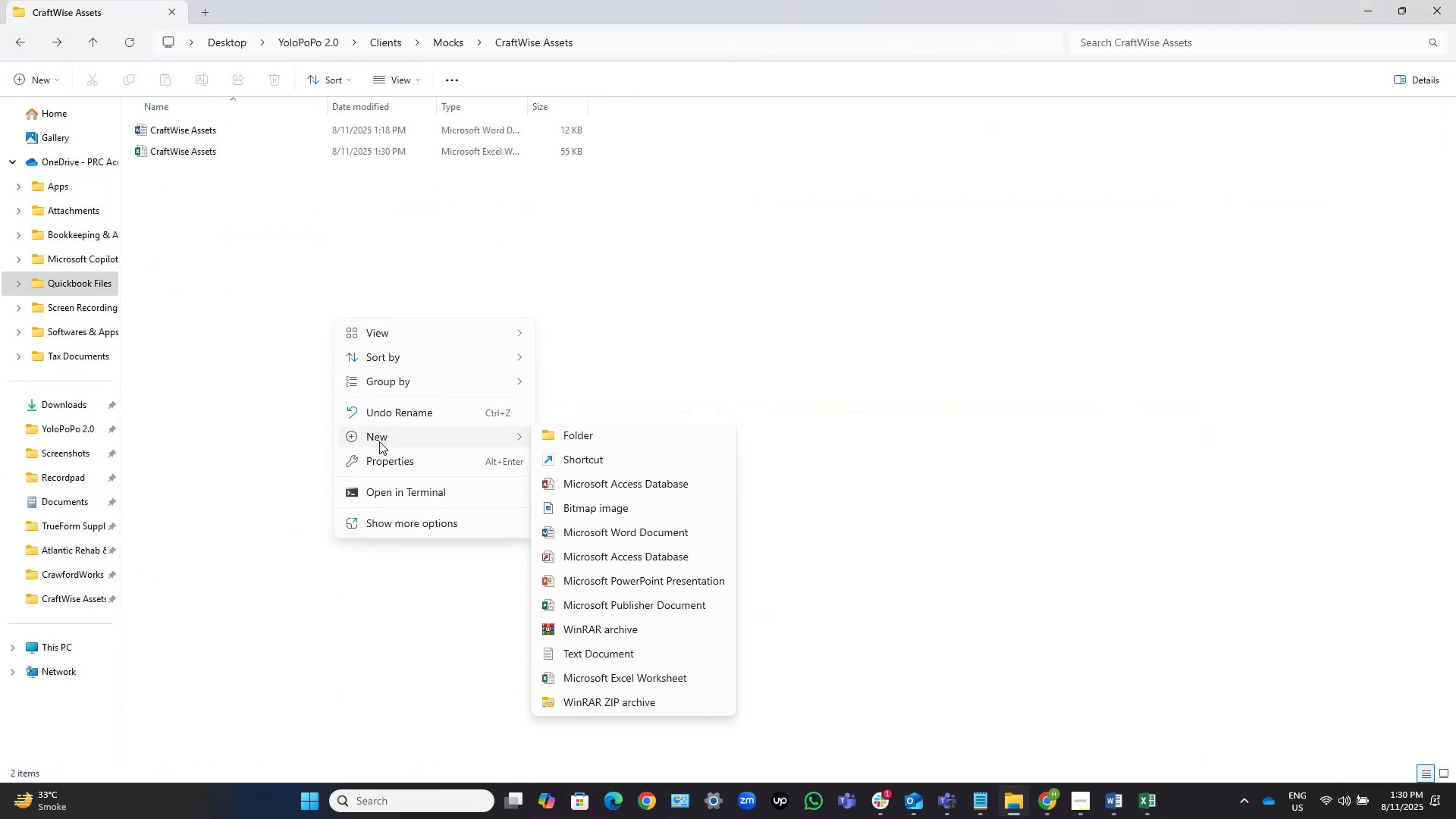 
left_click([613, 687])
 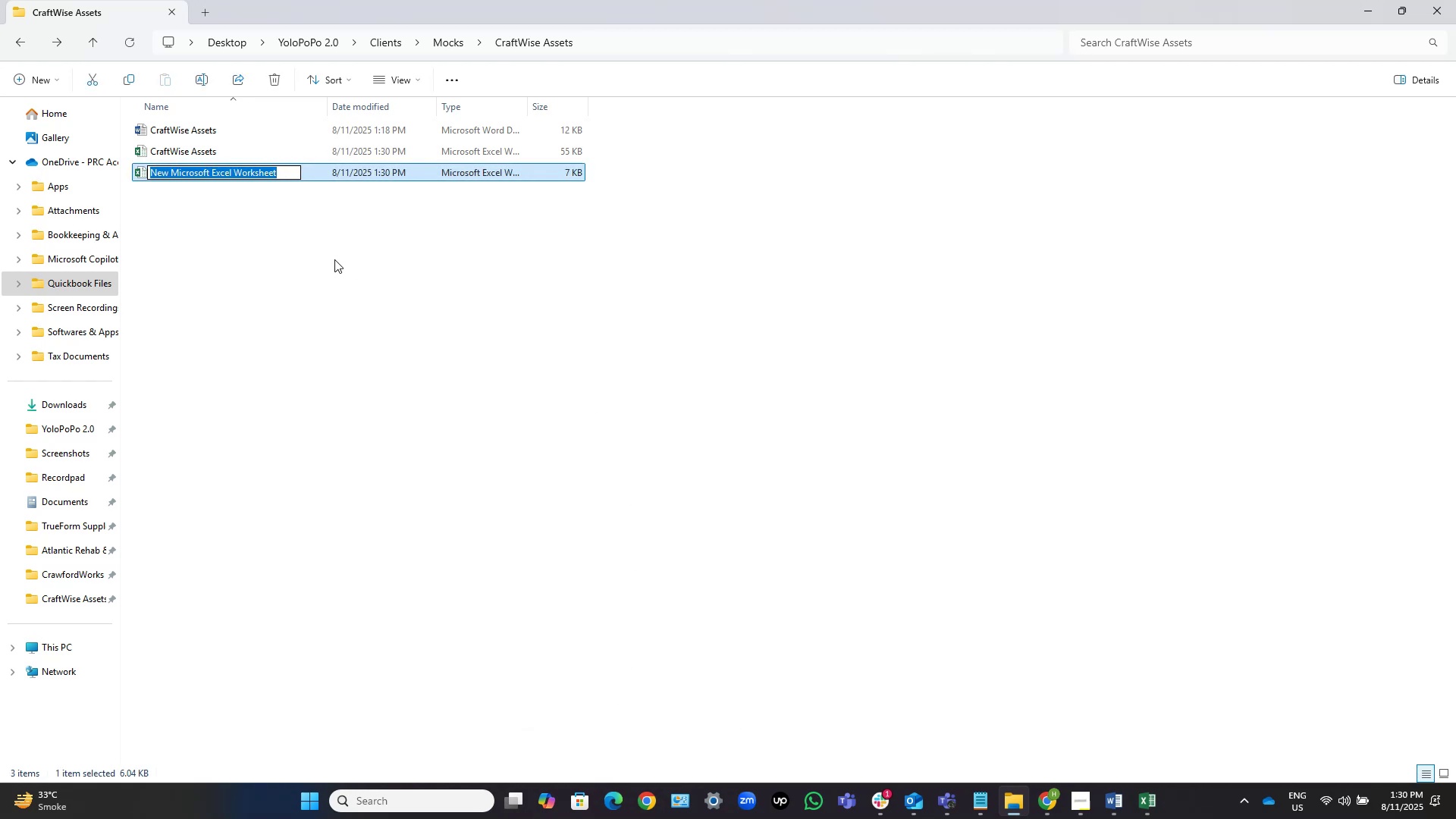 
left_click([334, 259])
 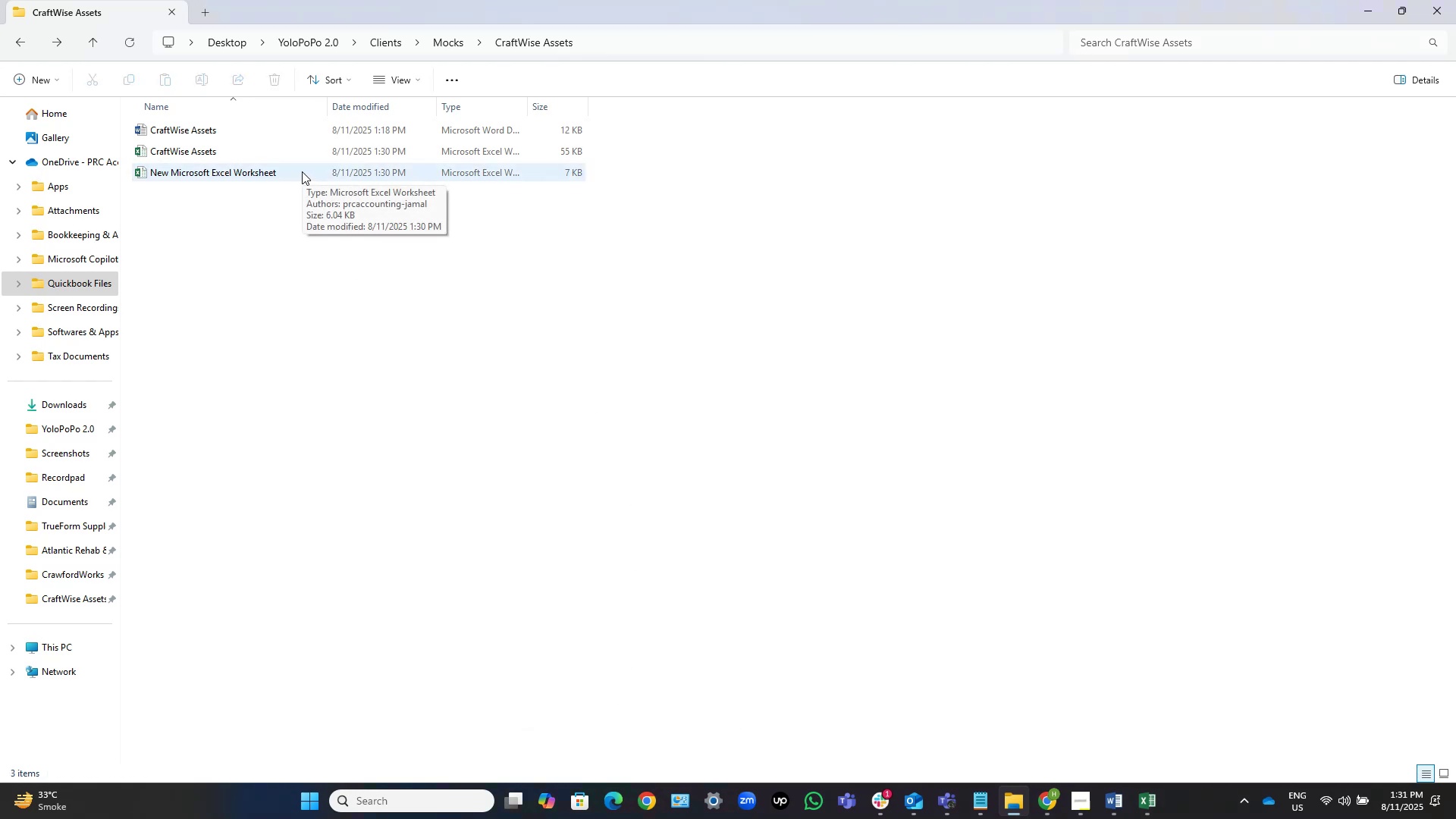 
wait(6.82)
 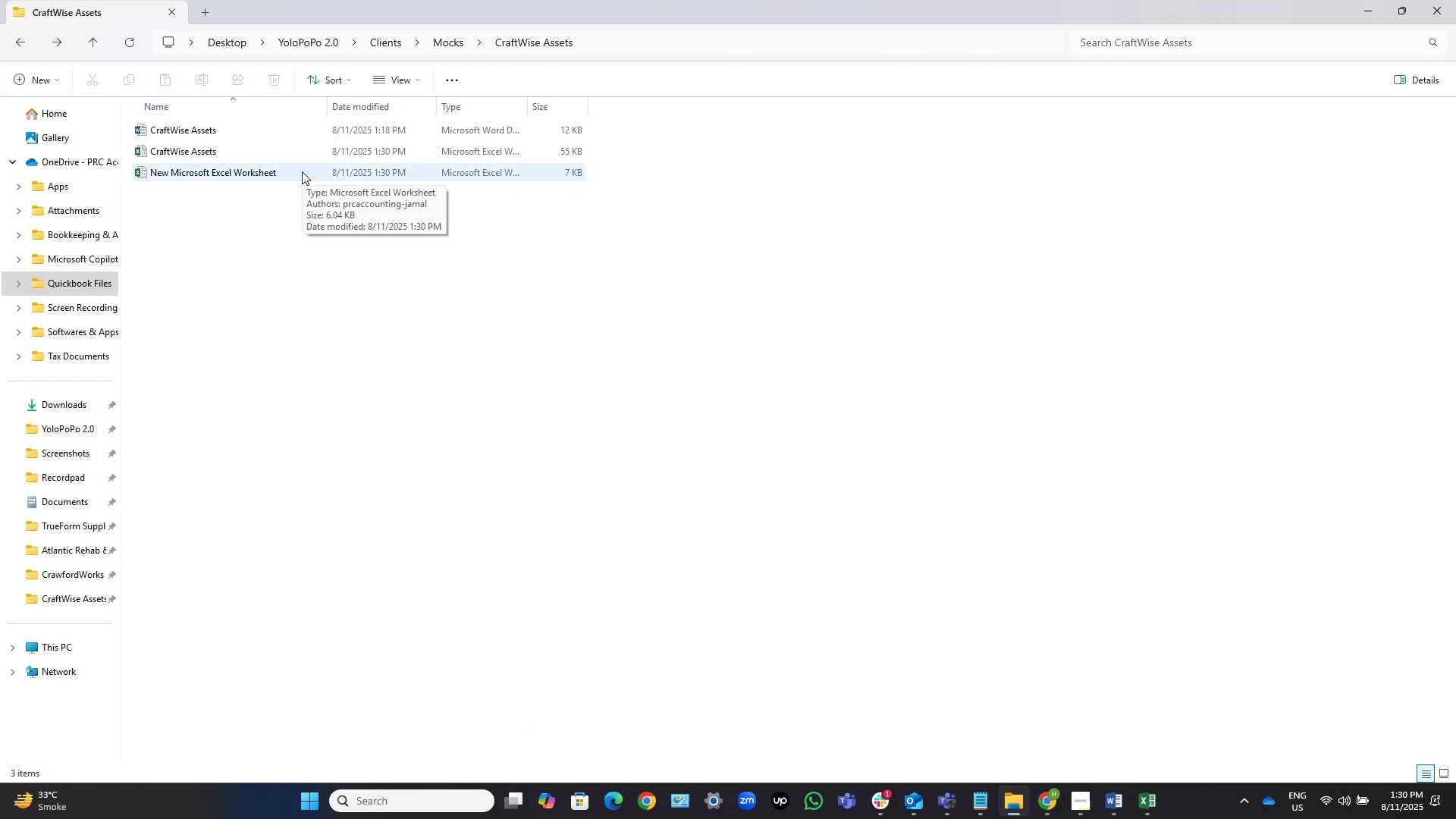 
mouse_move([1140, 798])
 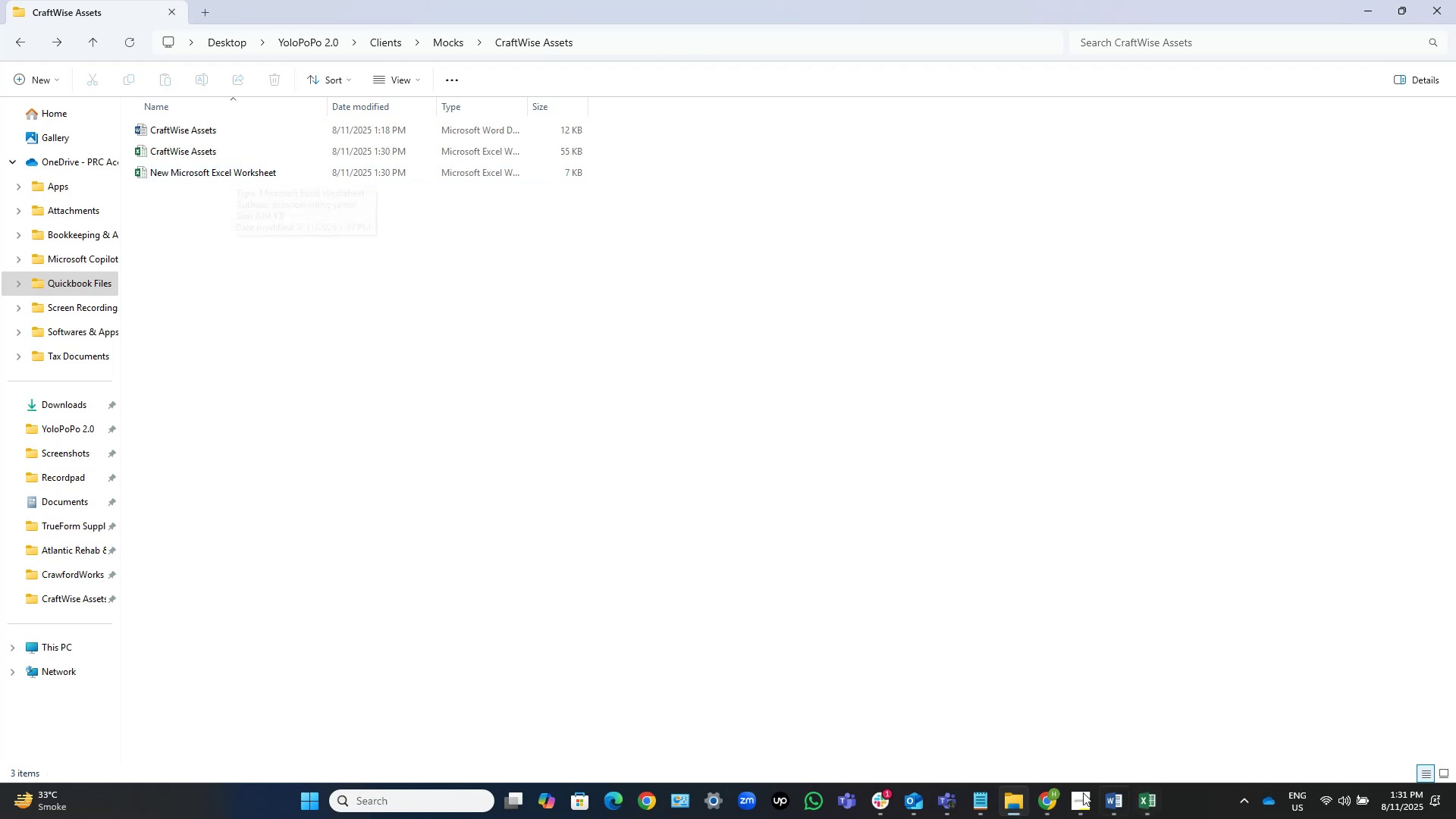 
left_click([1152, 801])
 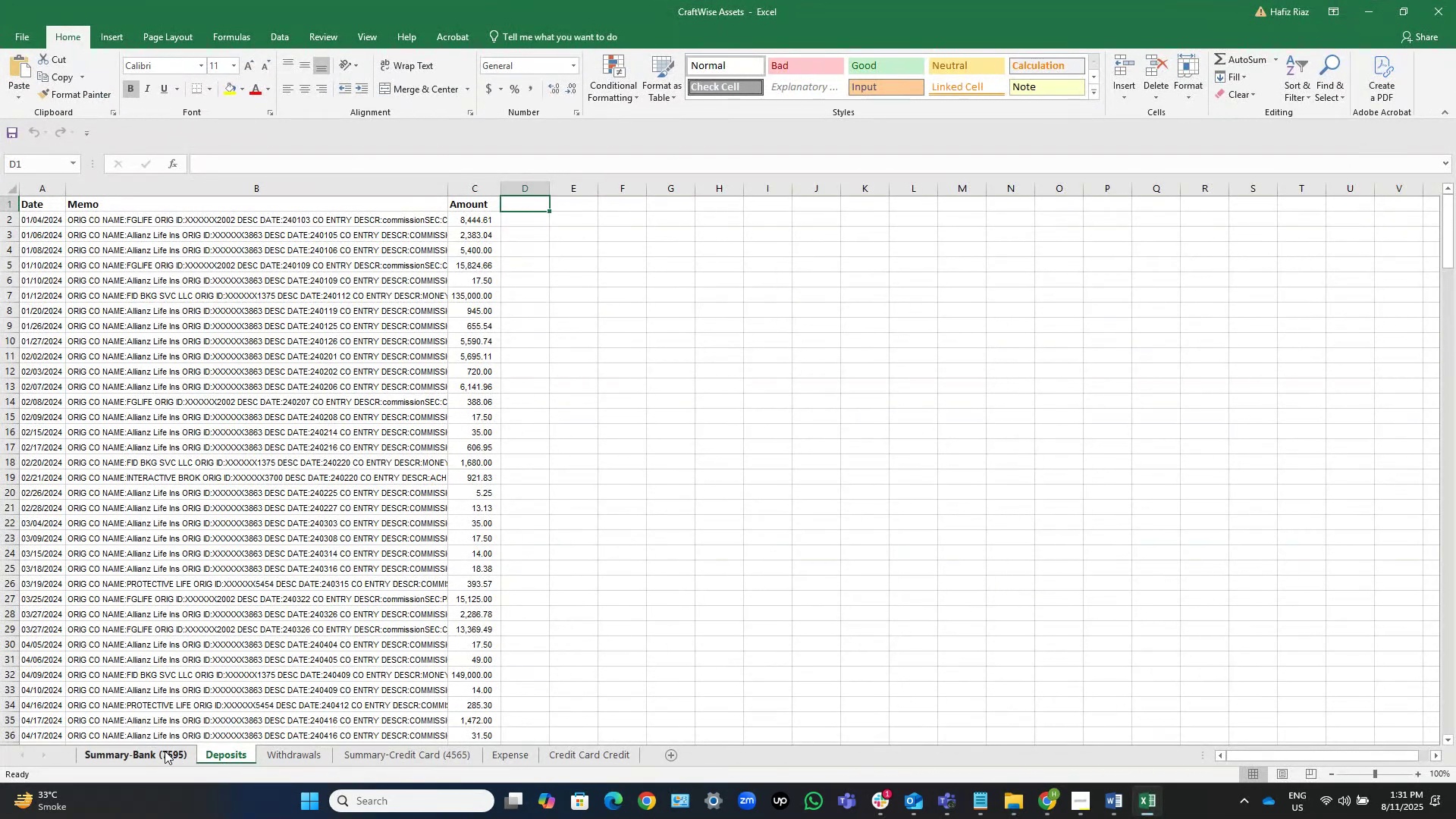 
double_click([167, 753])
 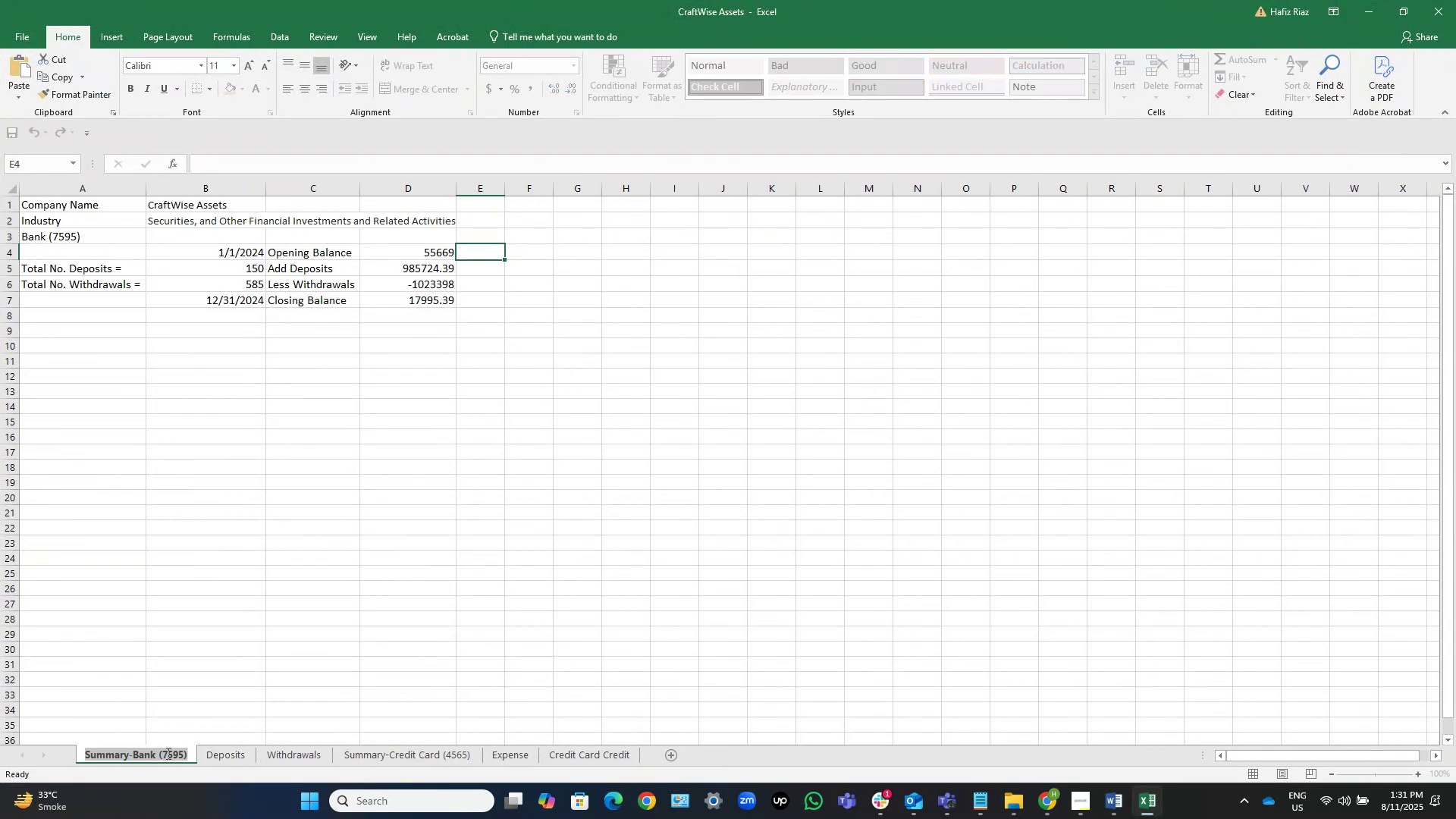 
key(Control+Shift+ArrowRight)
 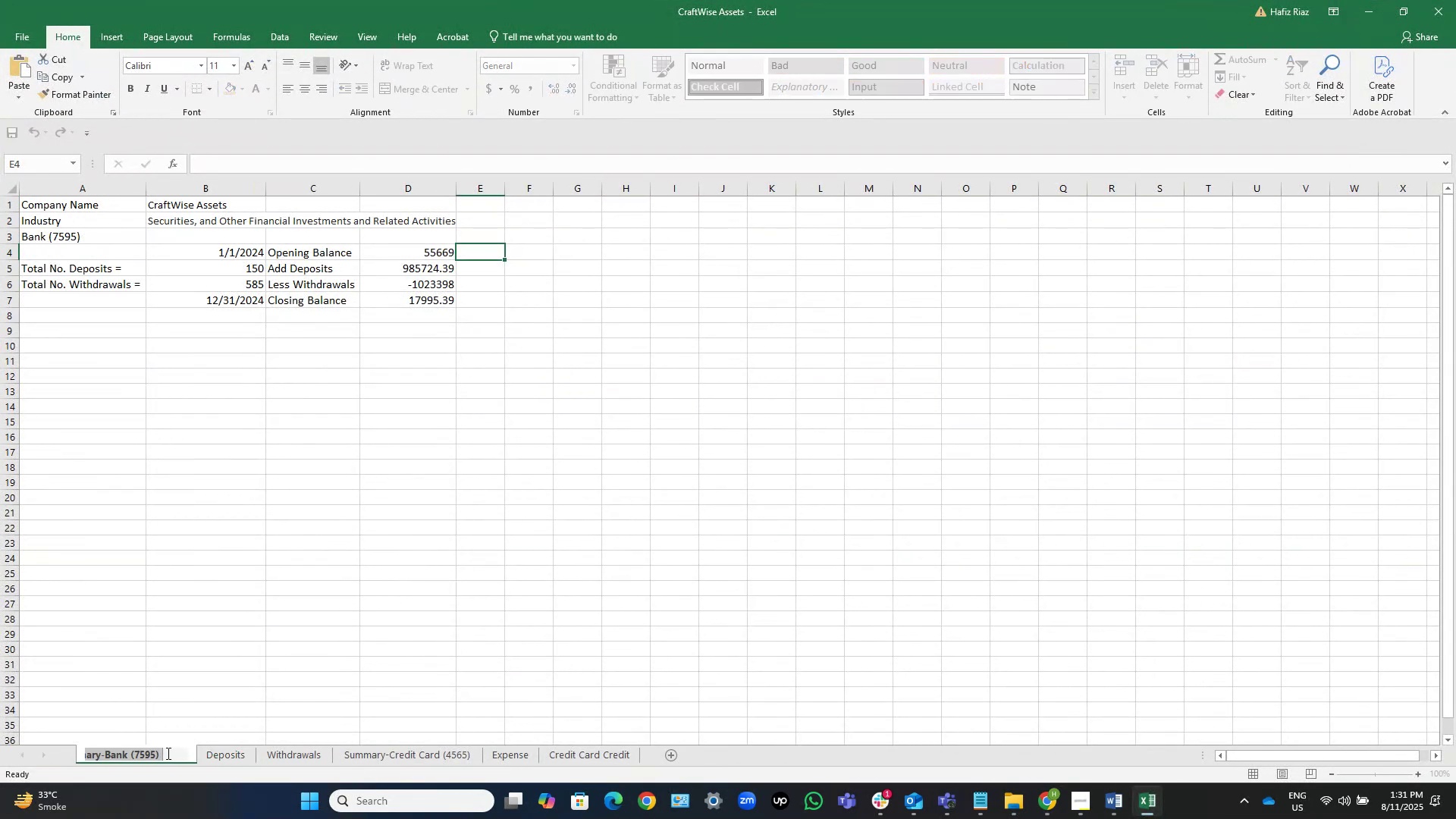 
key(Control+Shift+ArrowRight)
 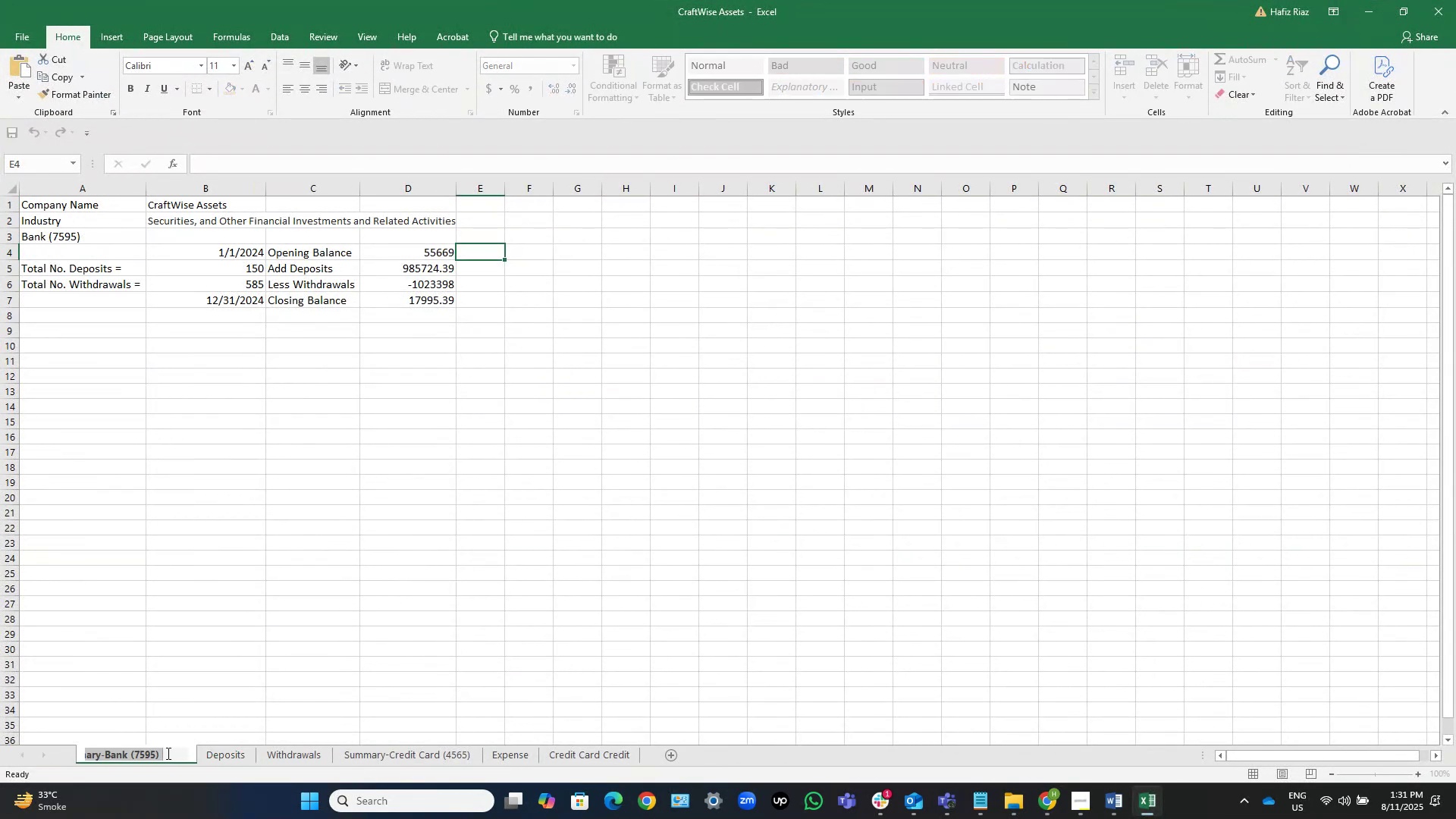 
key(Control+Shift+ArrowRight)
 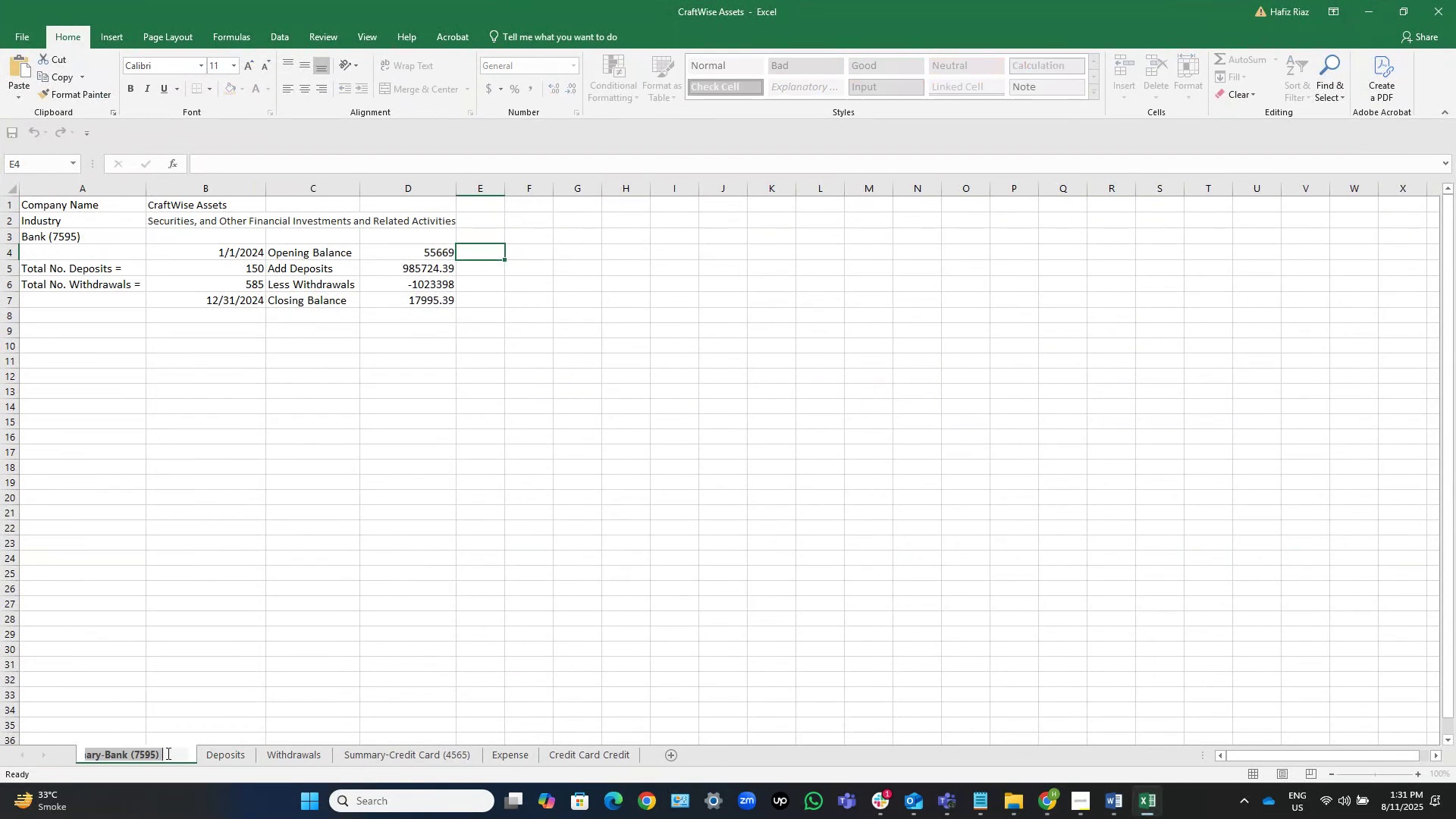 
key(Control+Shift+ArrowRight)
 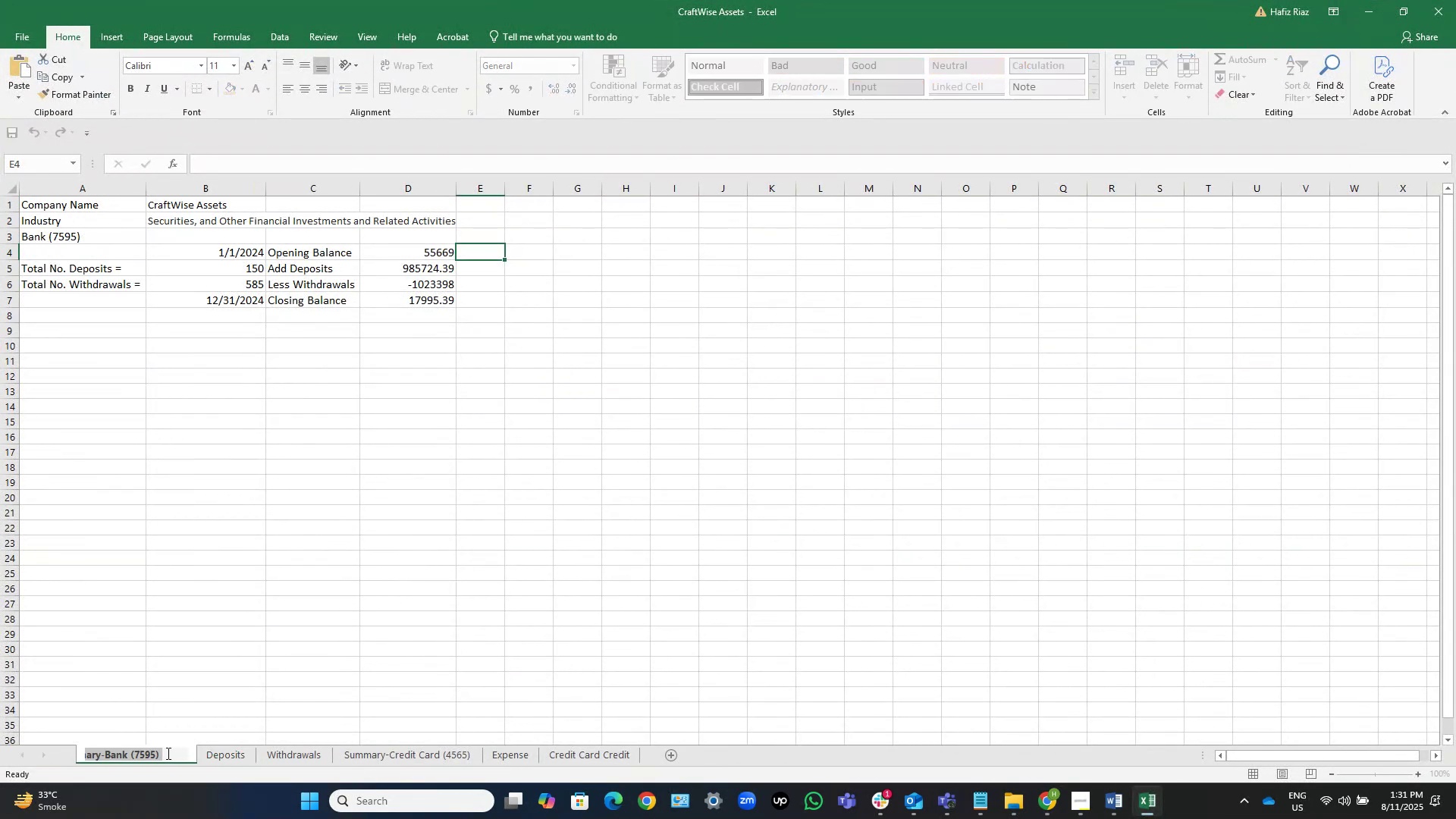 
hold_key(key=ArrowRight, duration=0.49)
 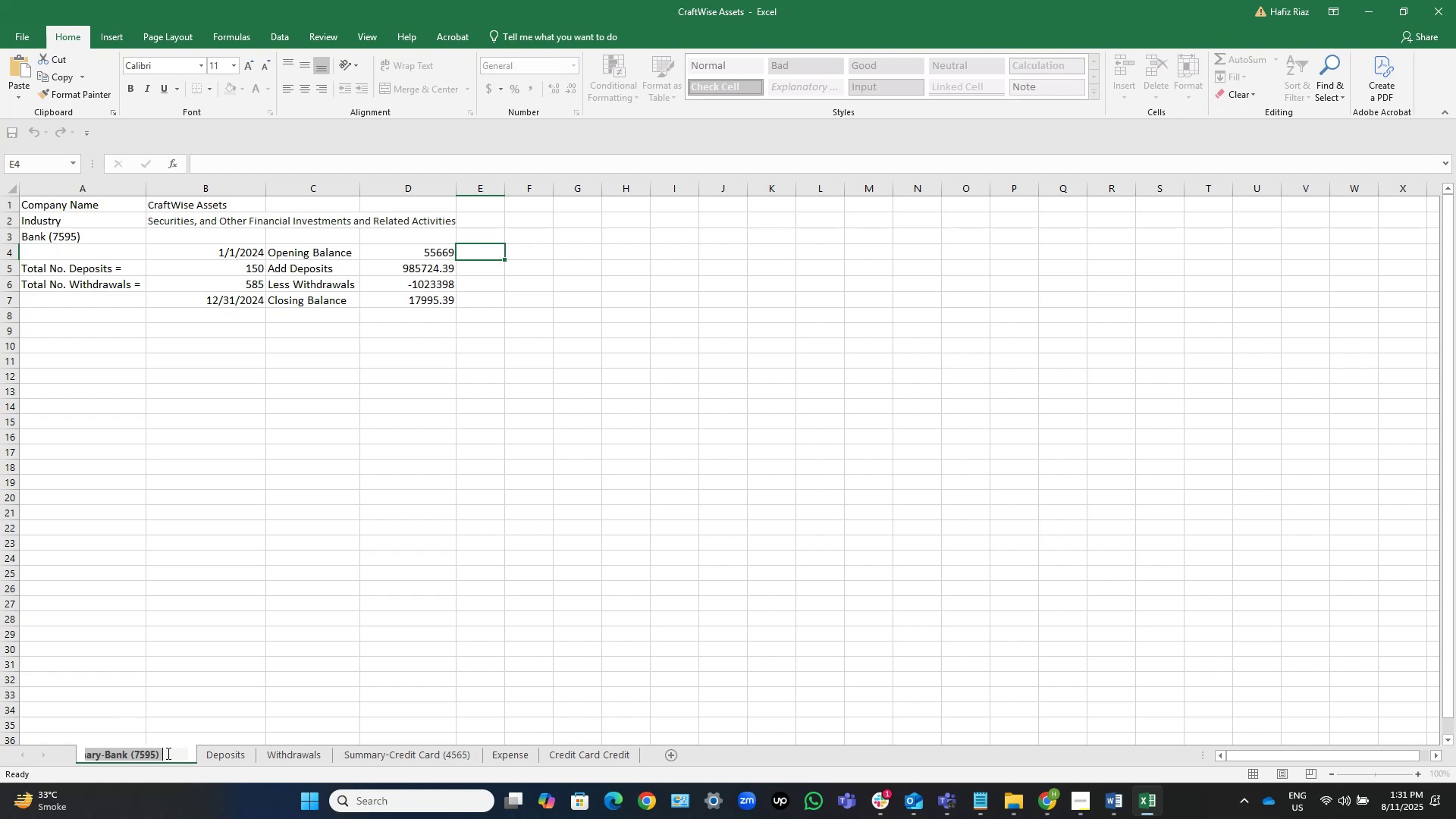 
key(Control+Shift+ArrowRight)
 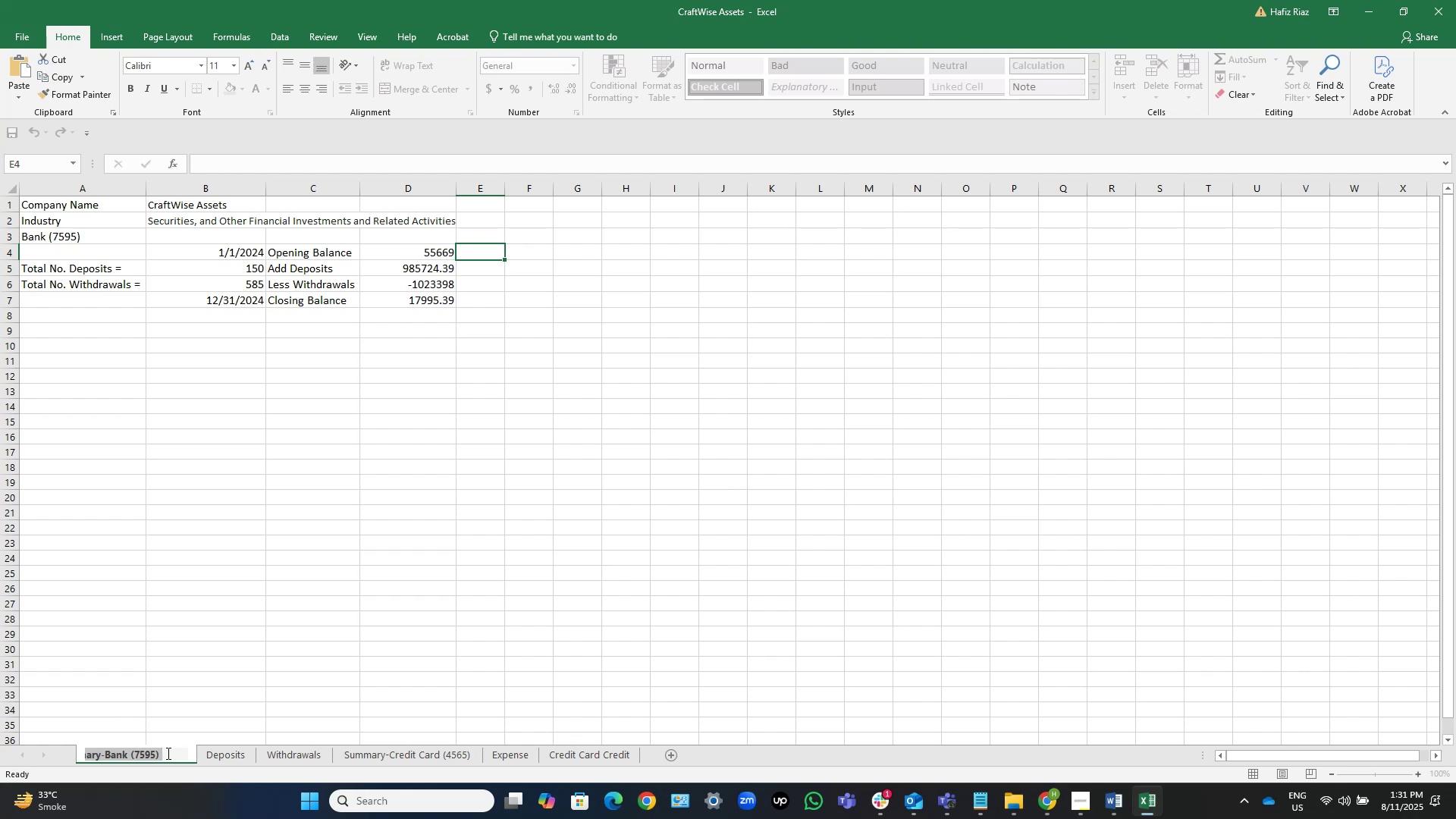 
key(ArrowRight)
 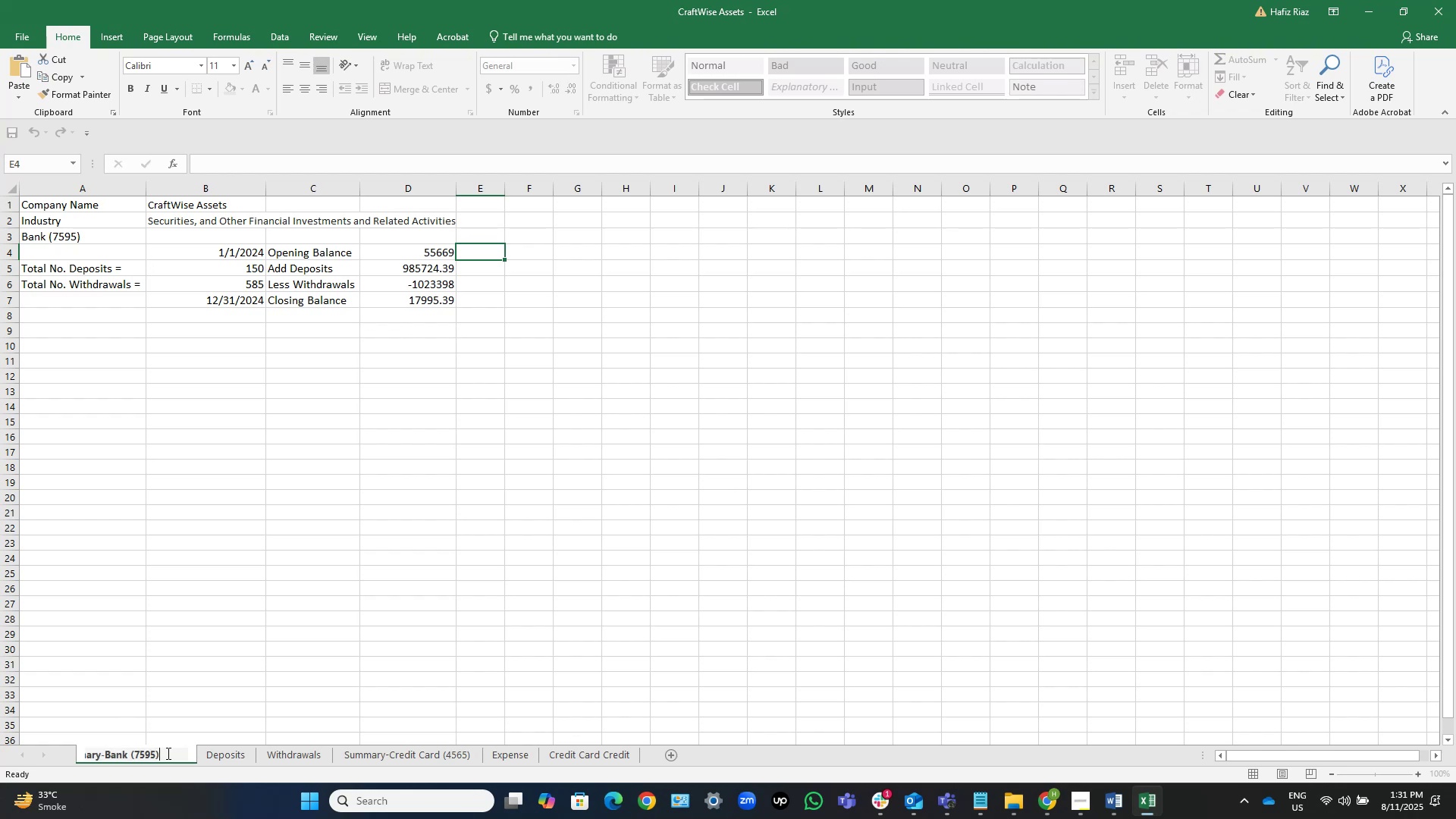 
key(ArrowRight)
 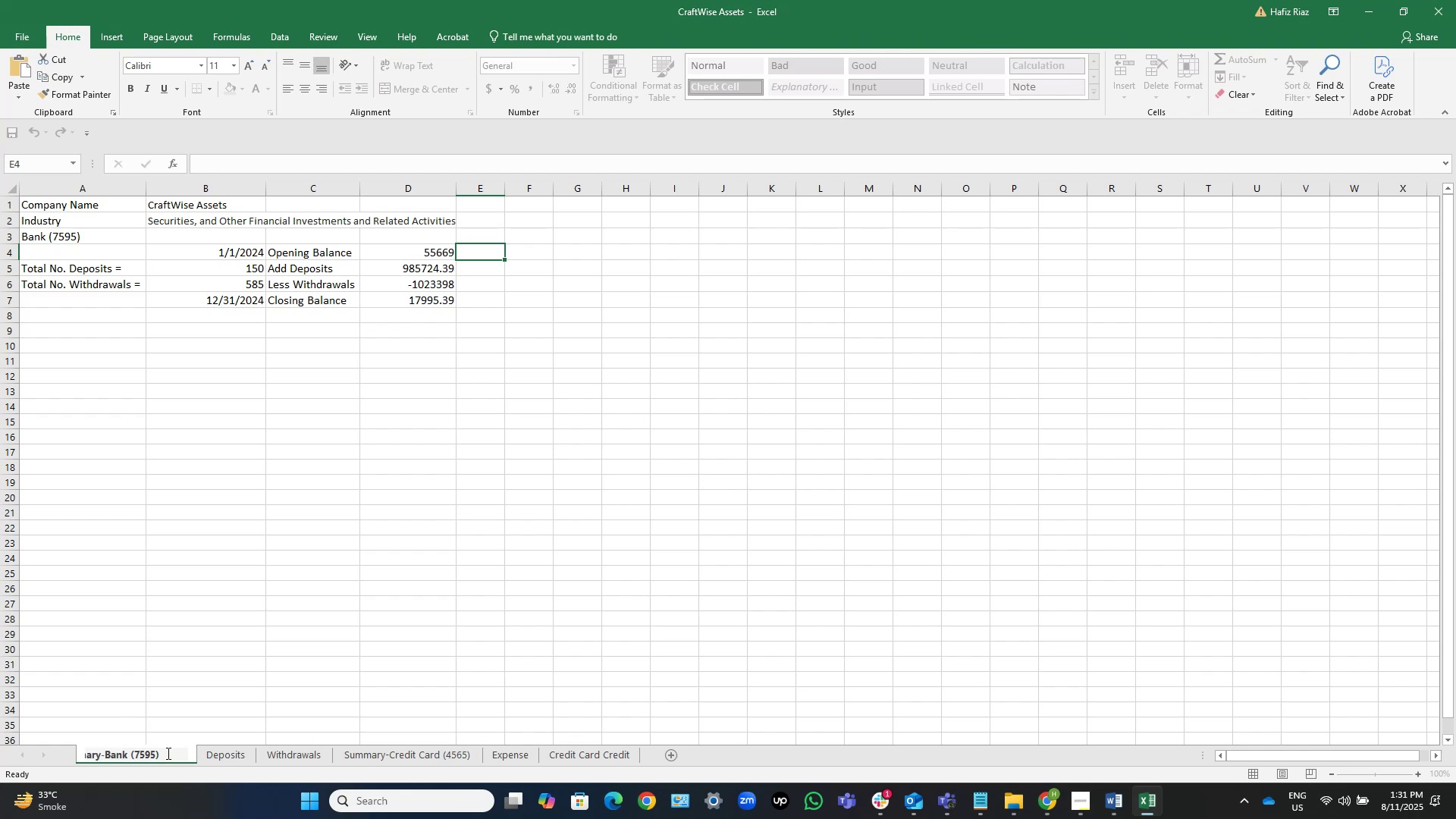 
key(Control+ArrowLeft)
 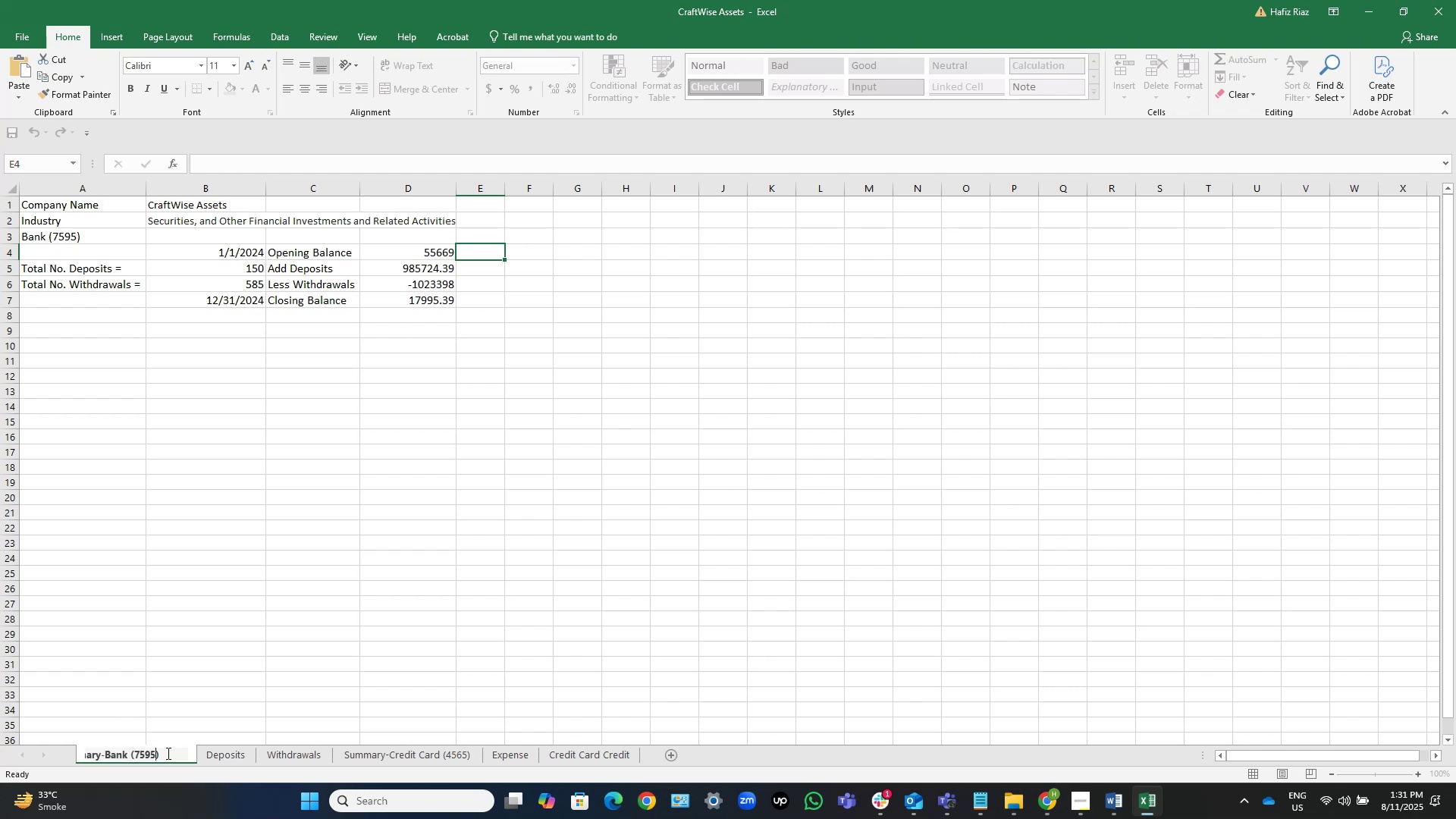 
key(Control+ArrowLeft)
 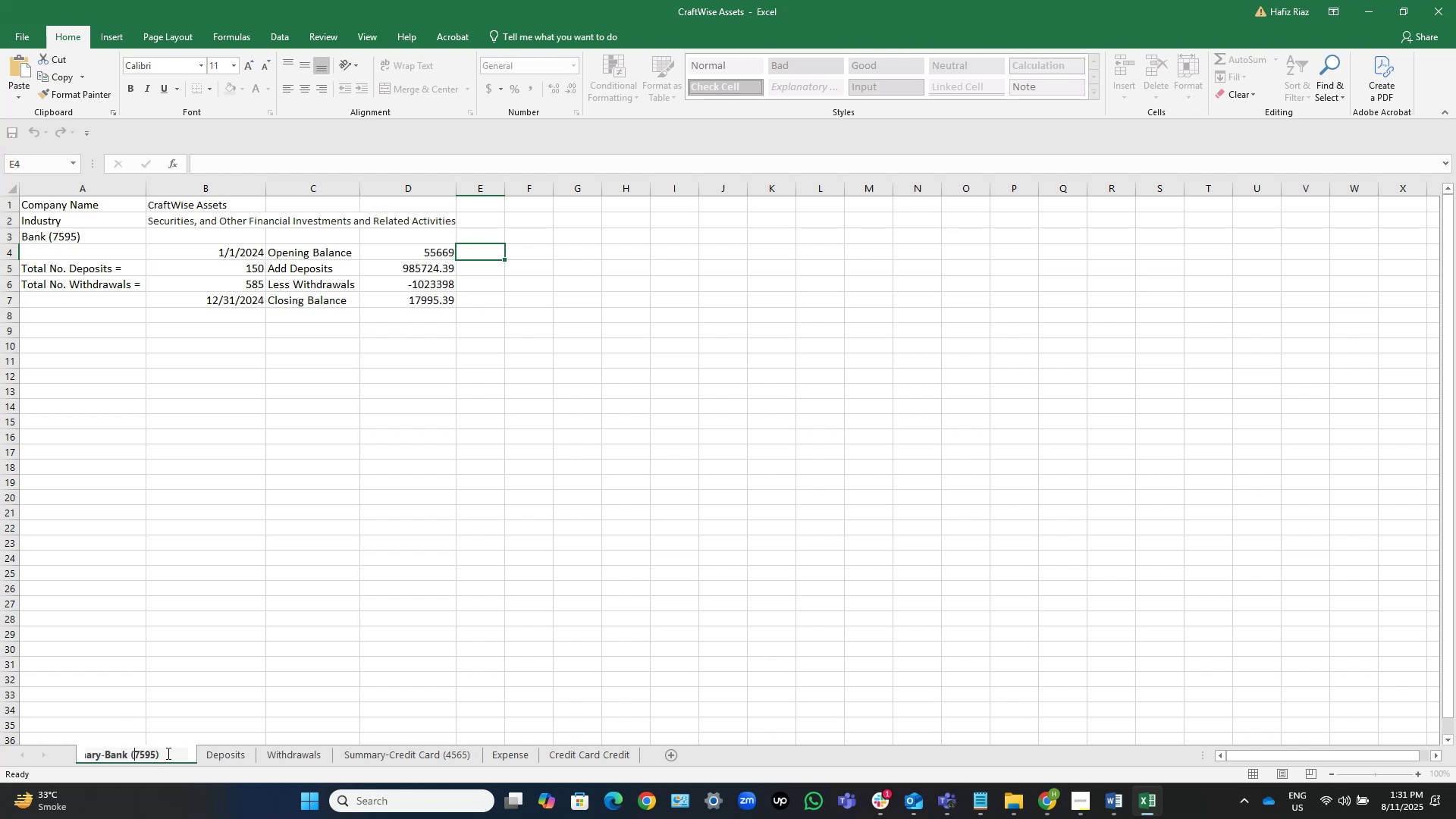 
key(Control+ArrowRight)
 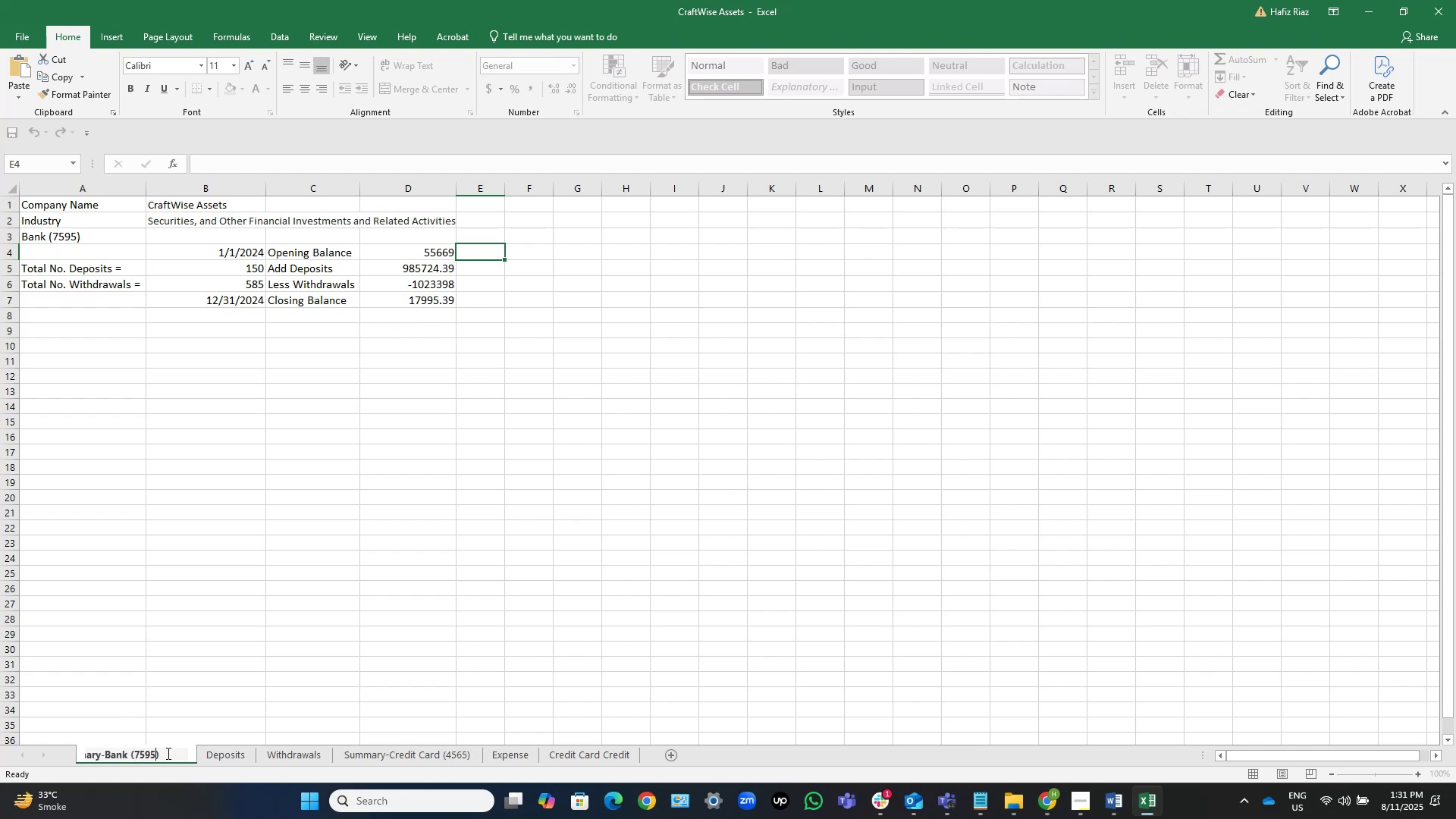 
key(Control+ArrowRight)
 